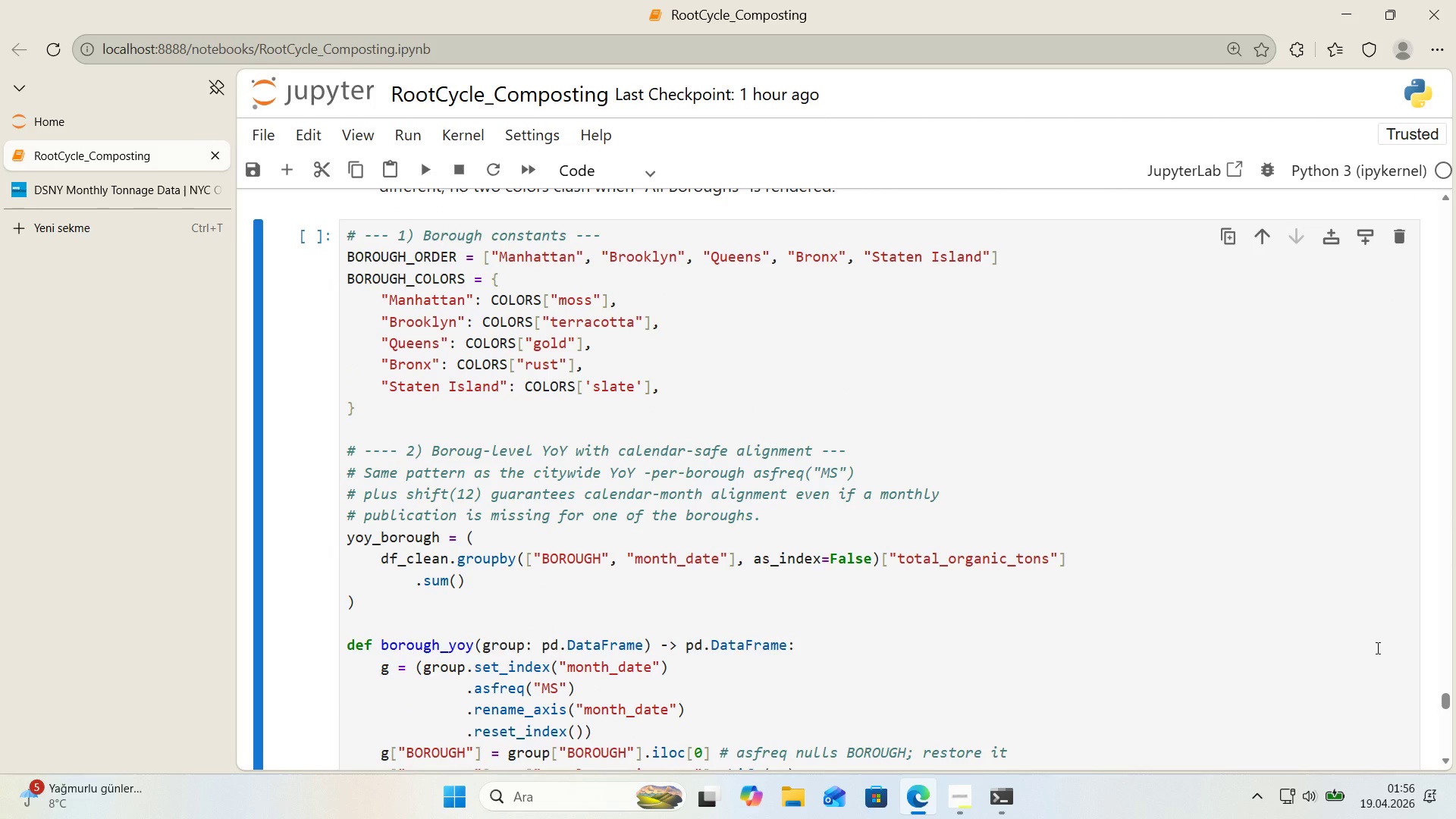 
scroll: coordinate [1335, 628], scroll_direction: down, amount: 5.0
 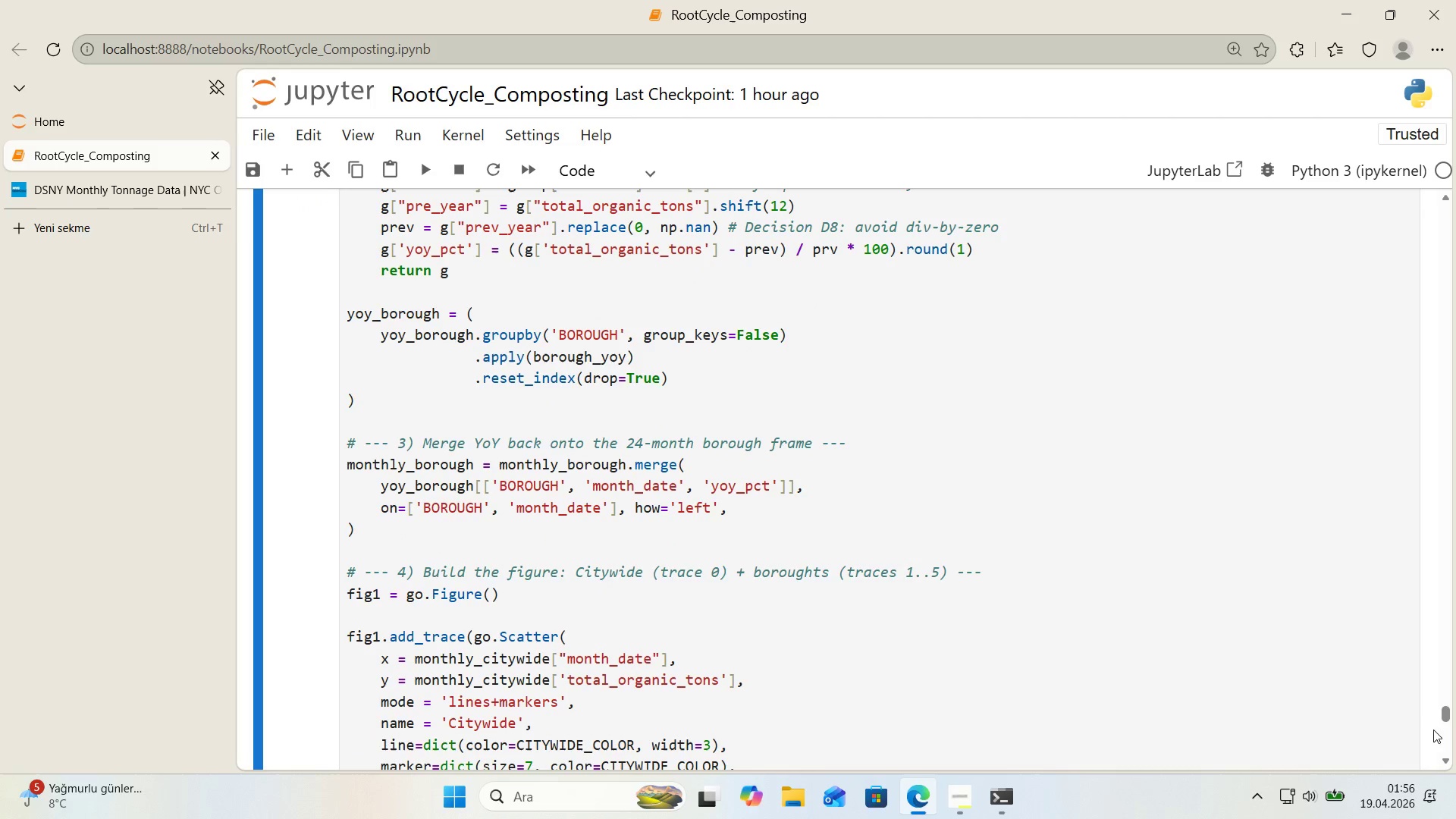 
left_click_drag(start_coordinate=[1441, 718], to_coordinate=[1448, 715])
 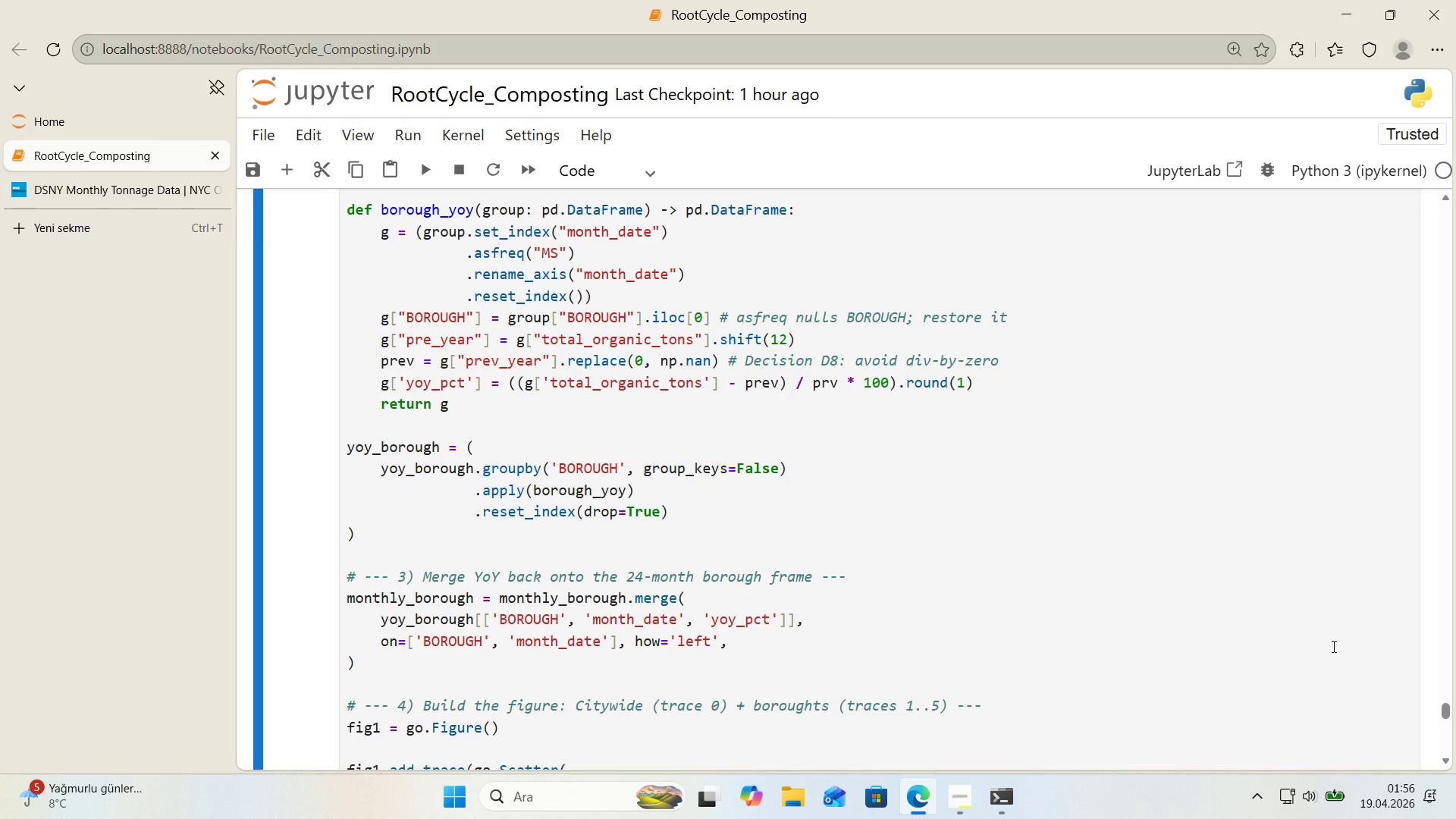 
wait(9.25)
 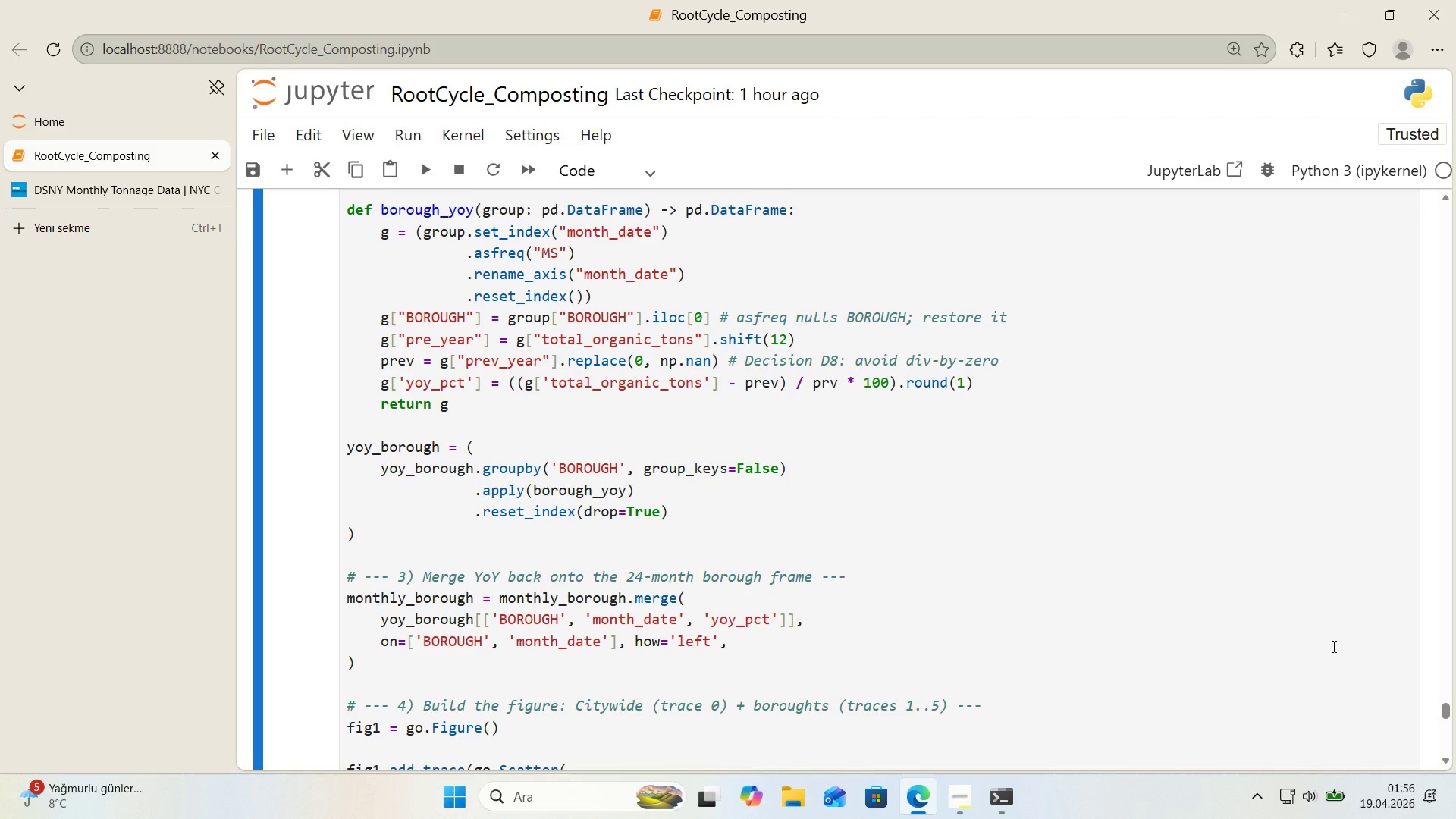 
scroll: coordinate [1328, 641], scroll_direction: down, amount: 2.0
 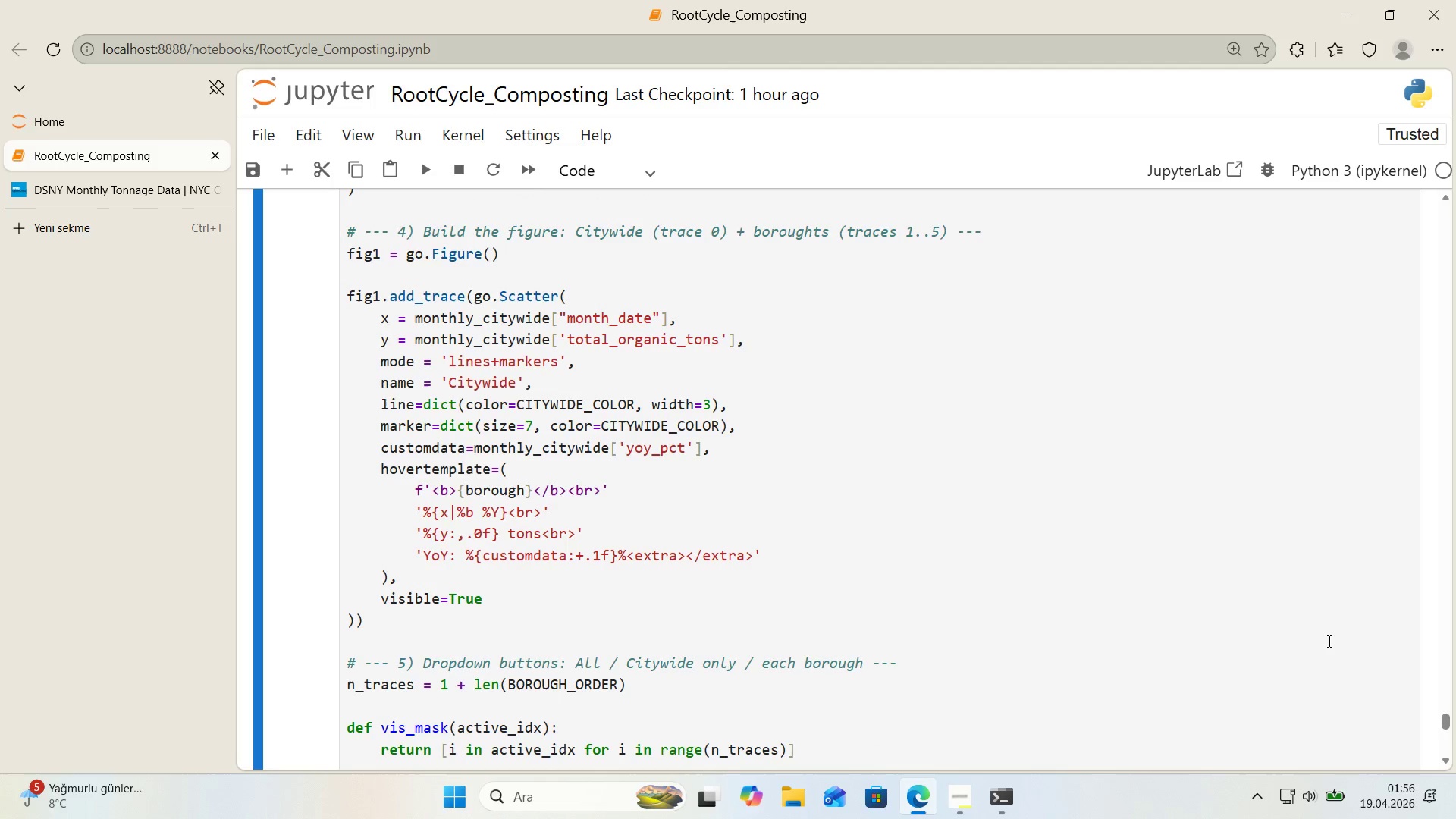 
scroll: coordinate [1328, 641], scroll_direction: none, amount: 0.0
 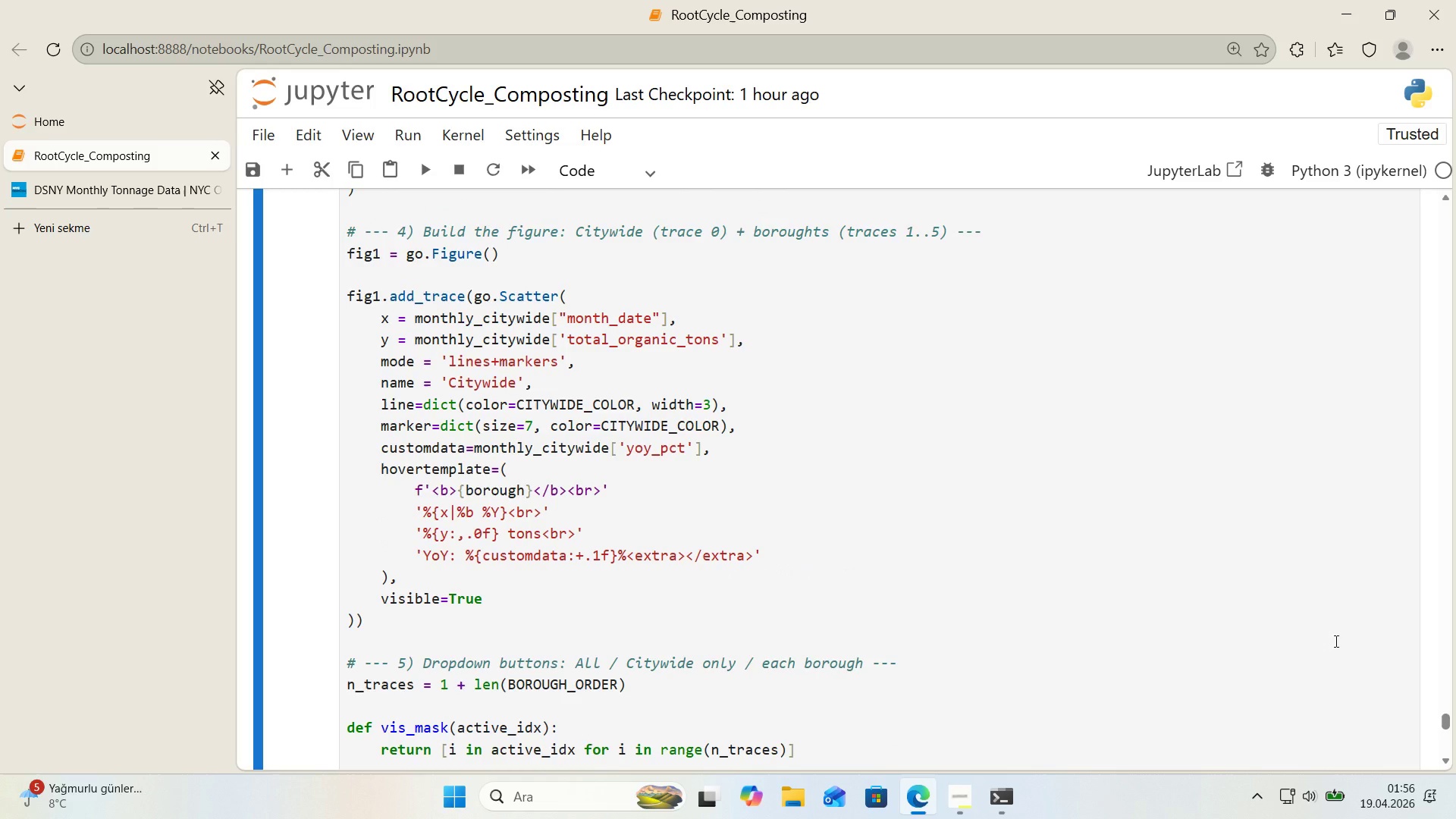 
wait(7.79)
 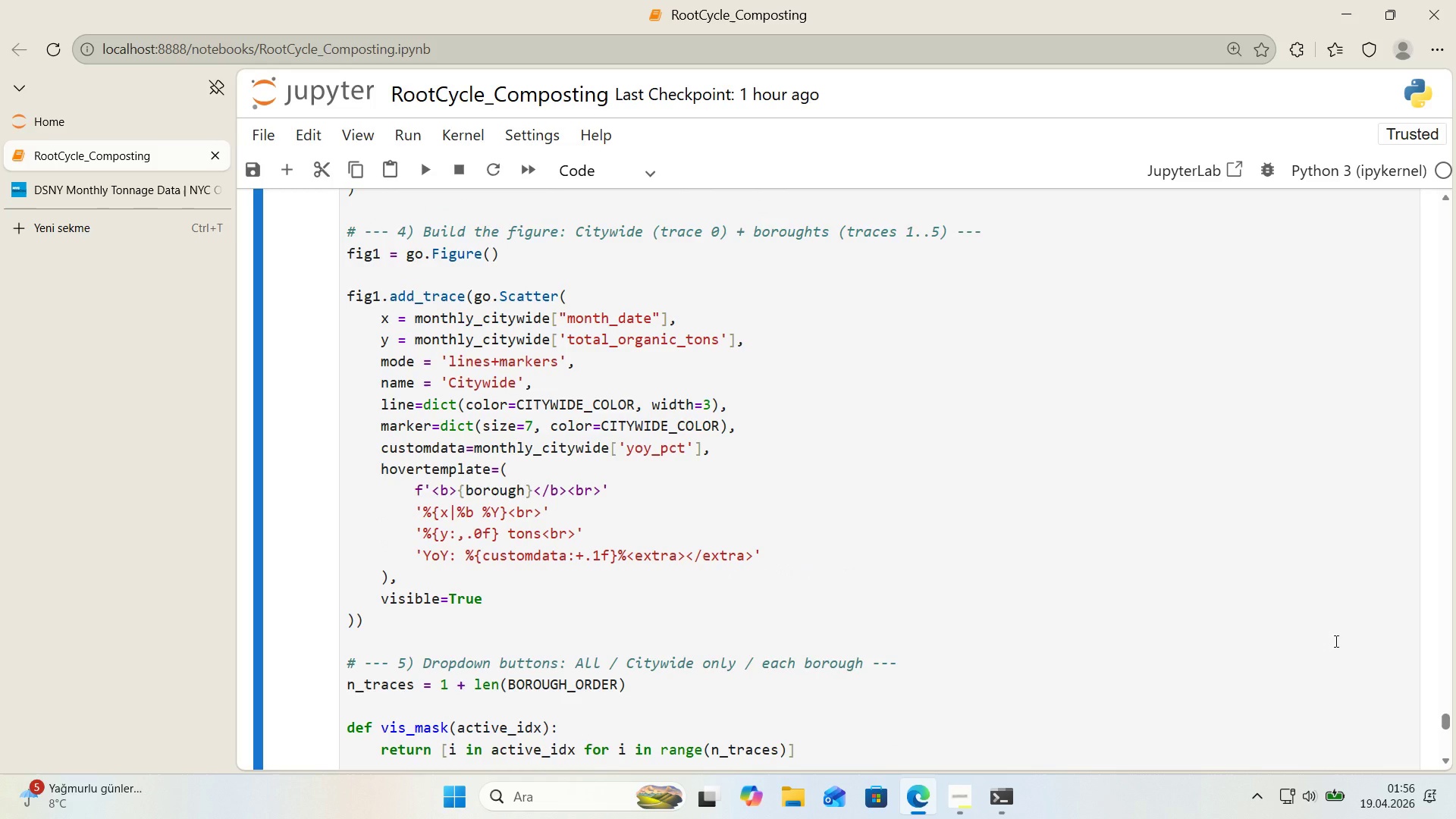 
scroll: coordinate [1334, 639], scroll_direction: down, amount: 6.0
 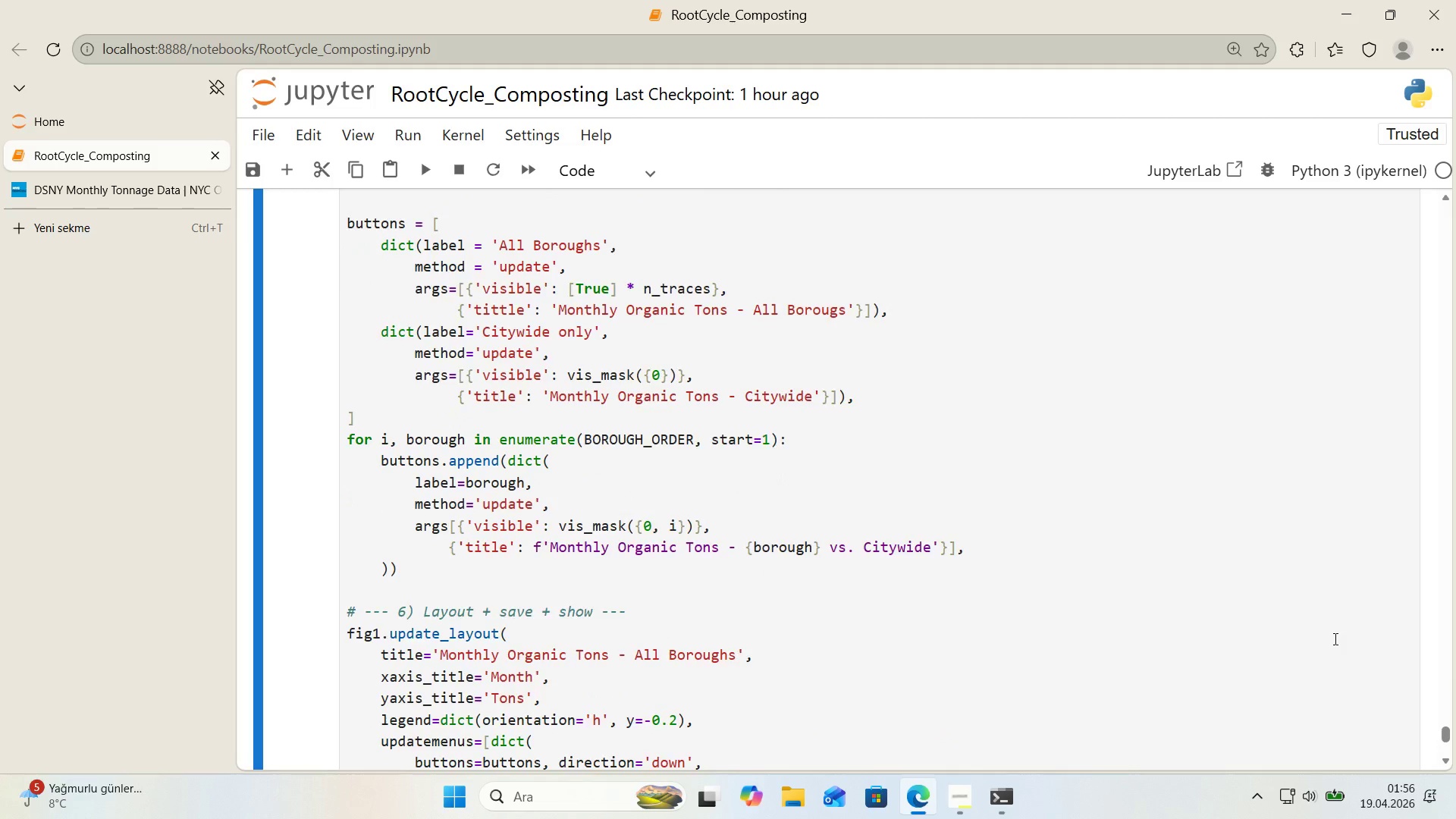 
scroll: coordinate [1334, 639], scroll_direction: up, amount: 1.0
 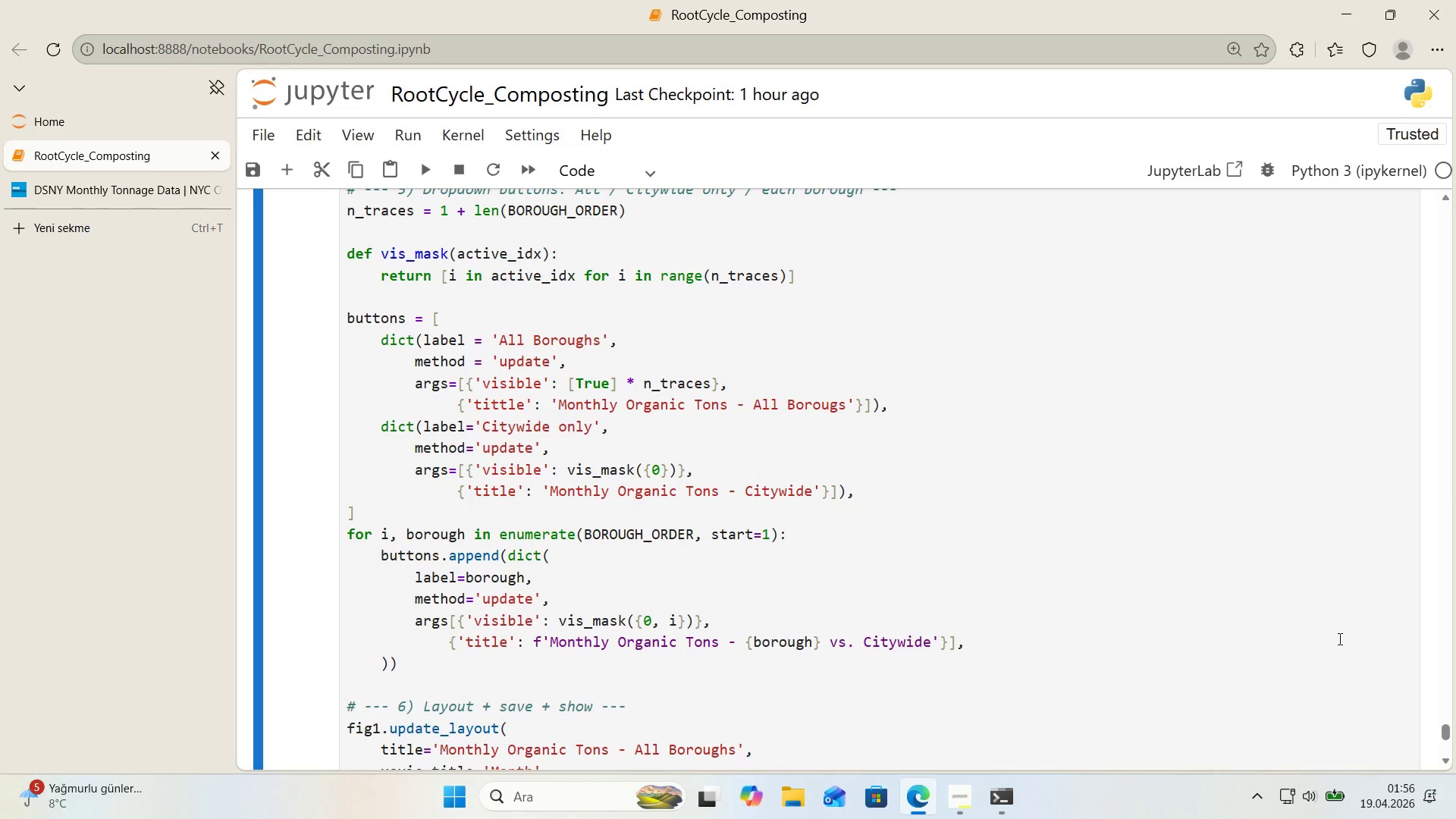 
wait(7.9)
 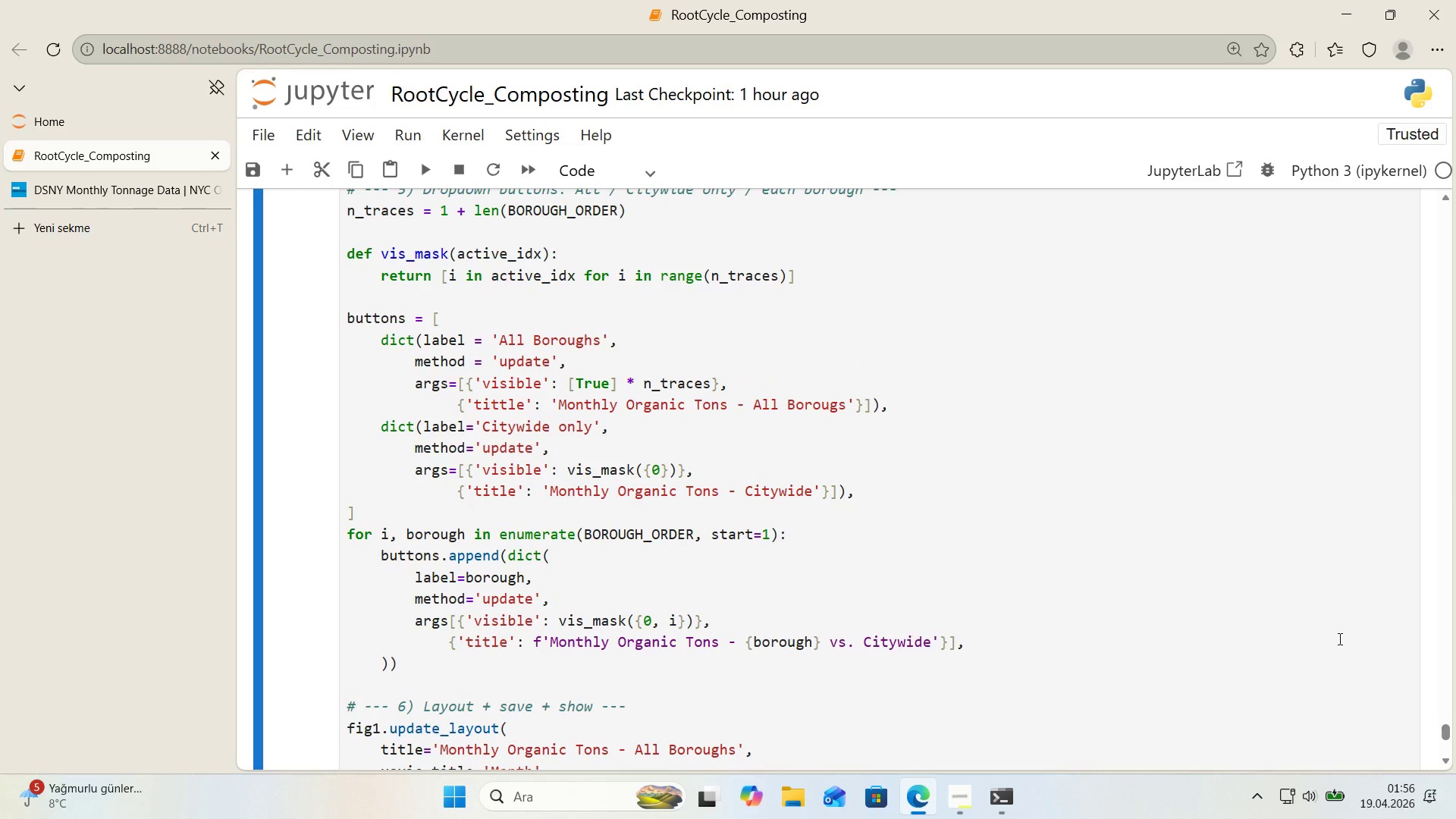 
scroll: coordinate [1330, 635], scroll_direction: down, amount: 4.0
 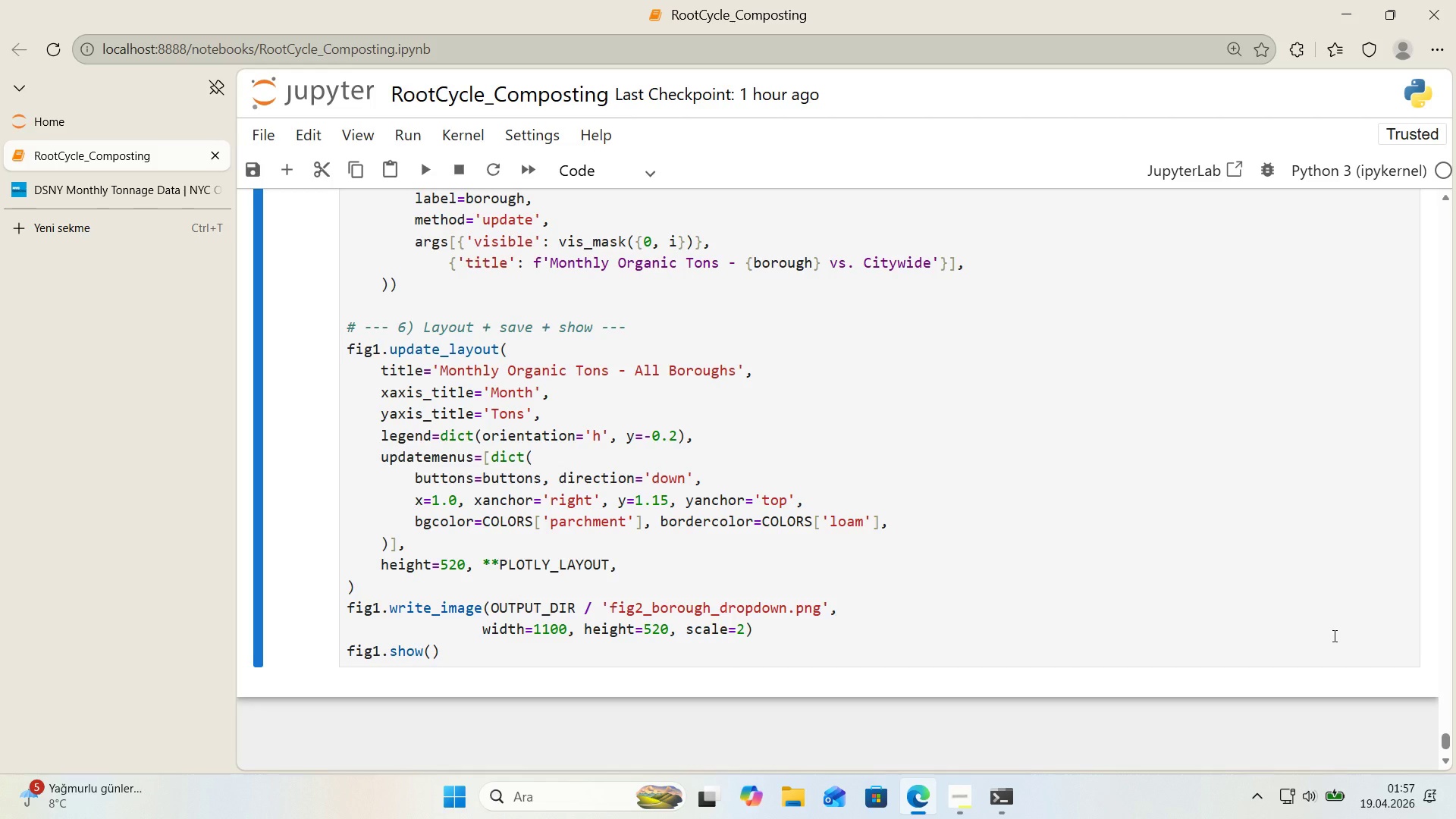 
wait(30.45)
 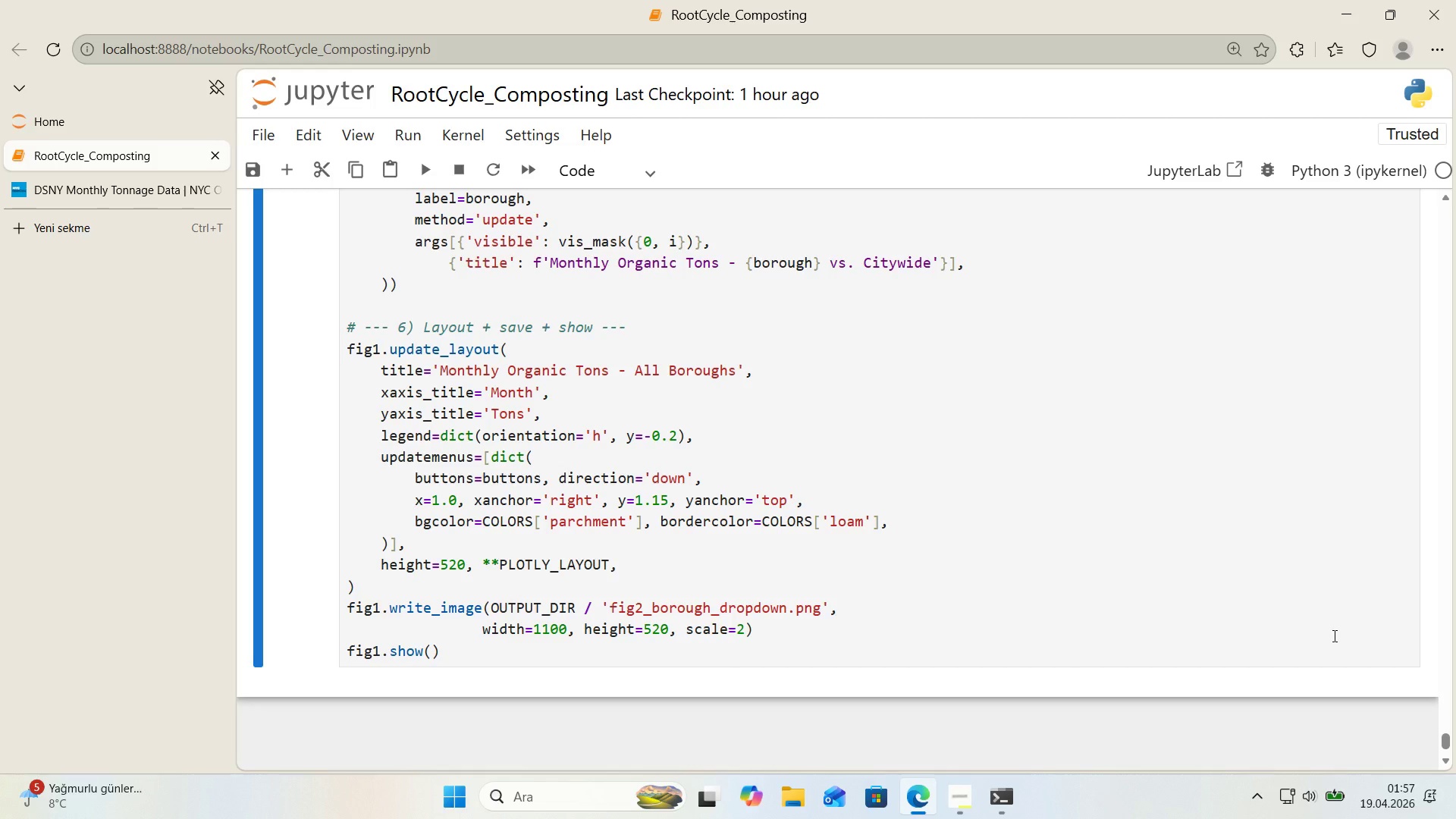 
scroll: coordinate [548, 420], scroll_direction: up, amount: 7.0
 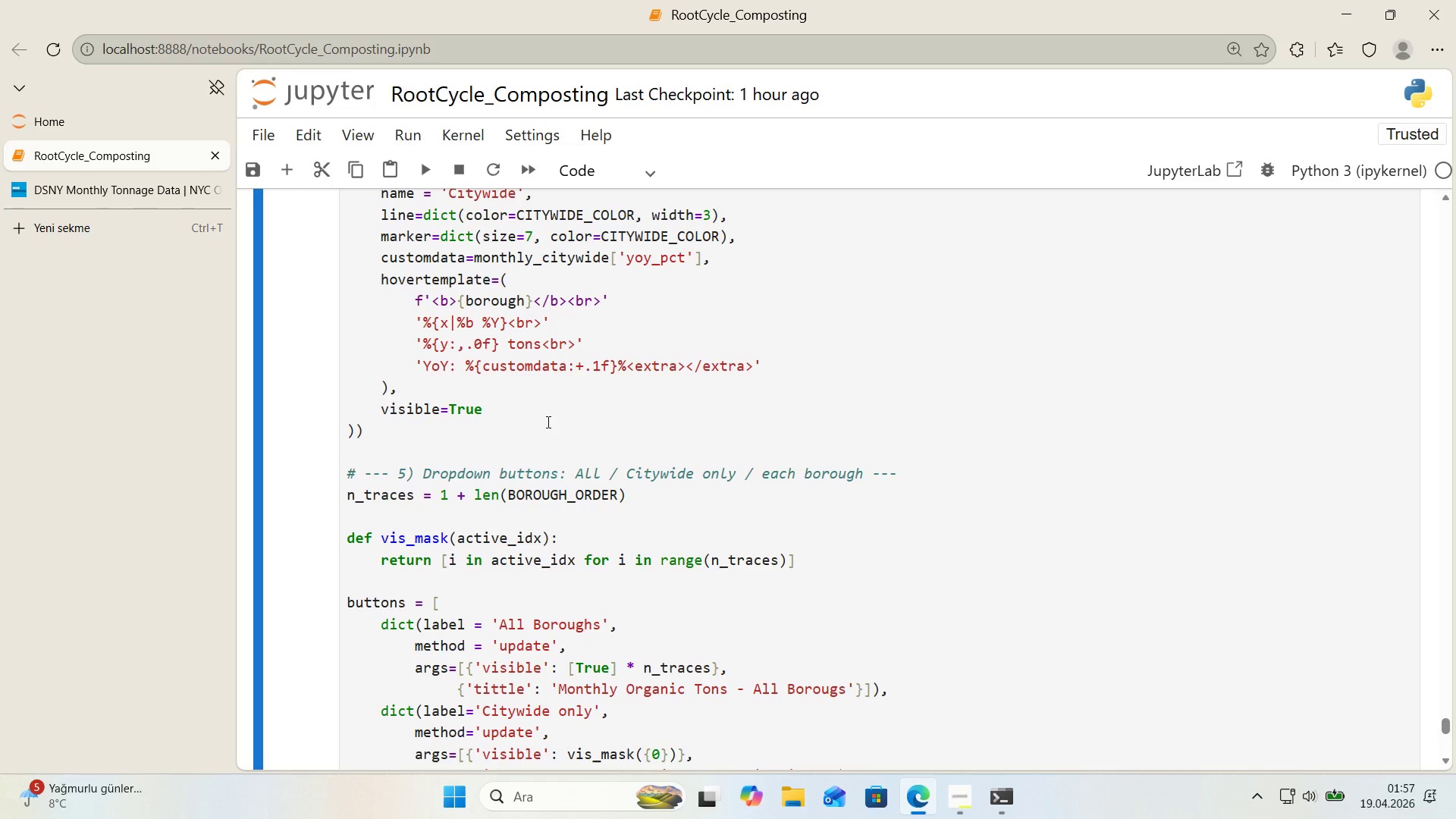 
wait(5.96)
 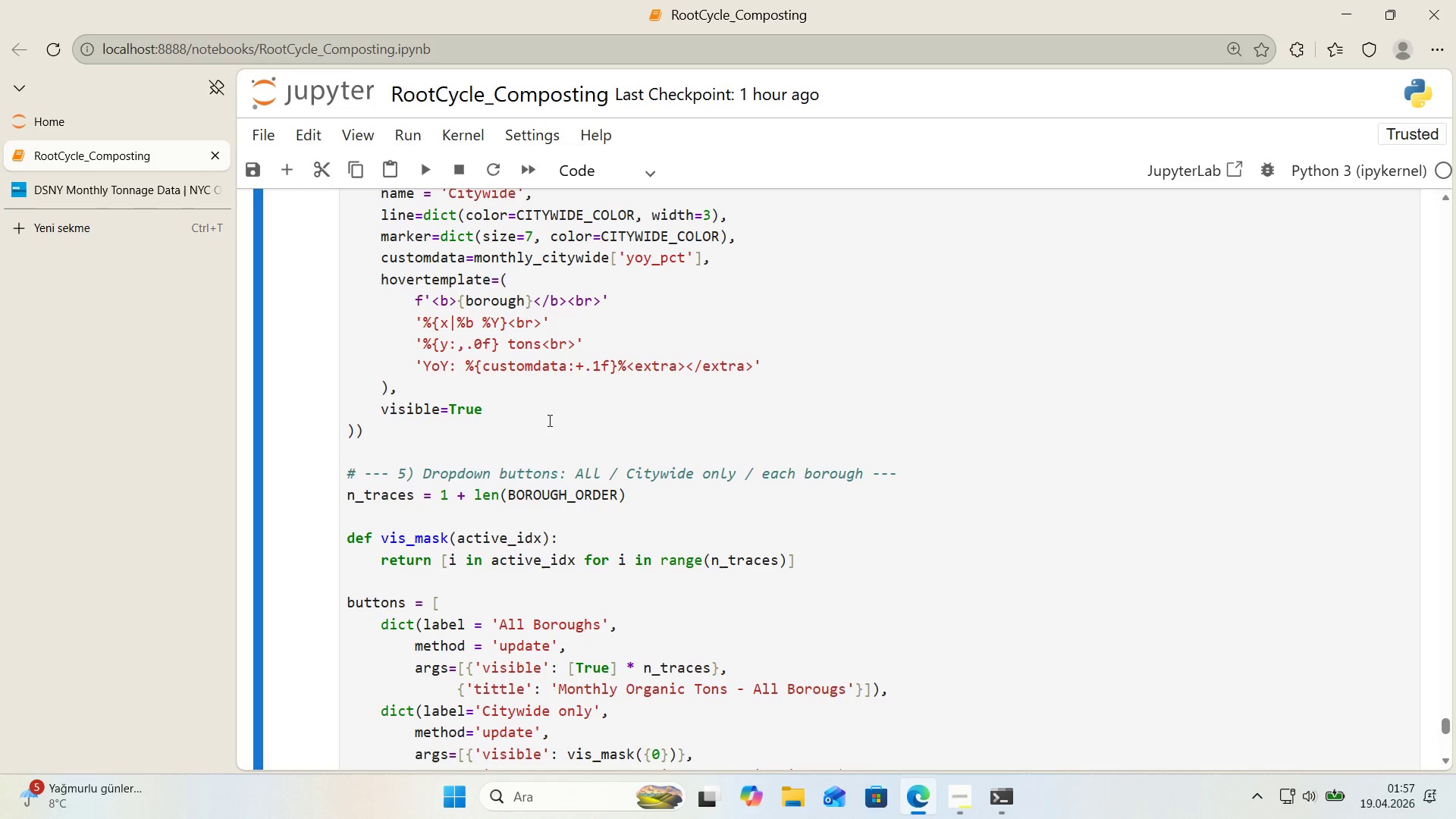 
scroll: coordinate [564, 434], scroll_direction: up, amount: 2.0
 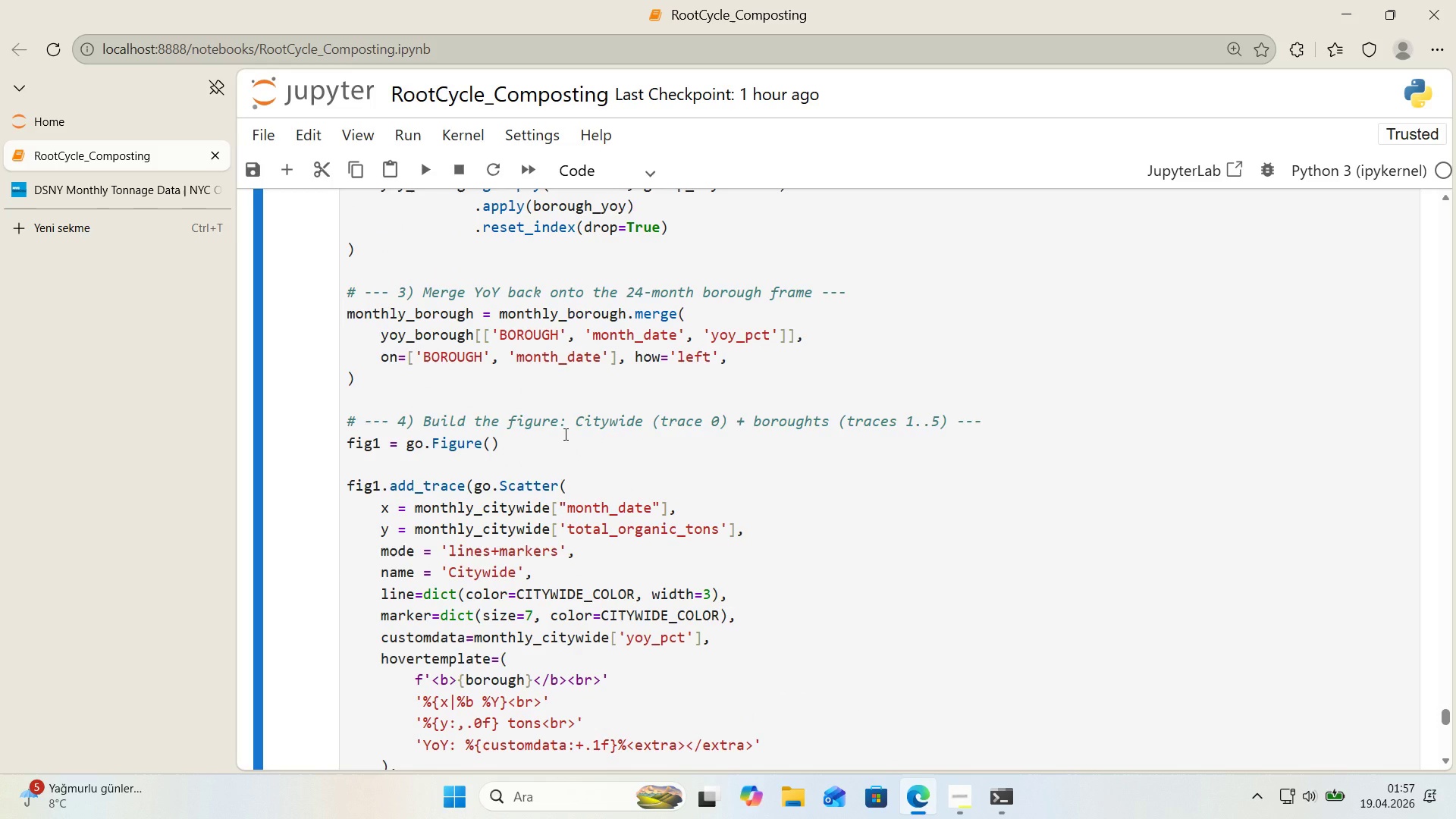 
wait(6.41)
 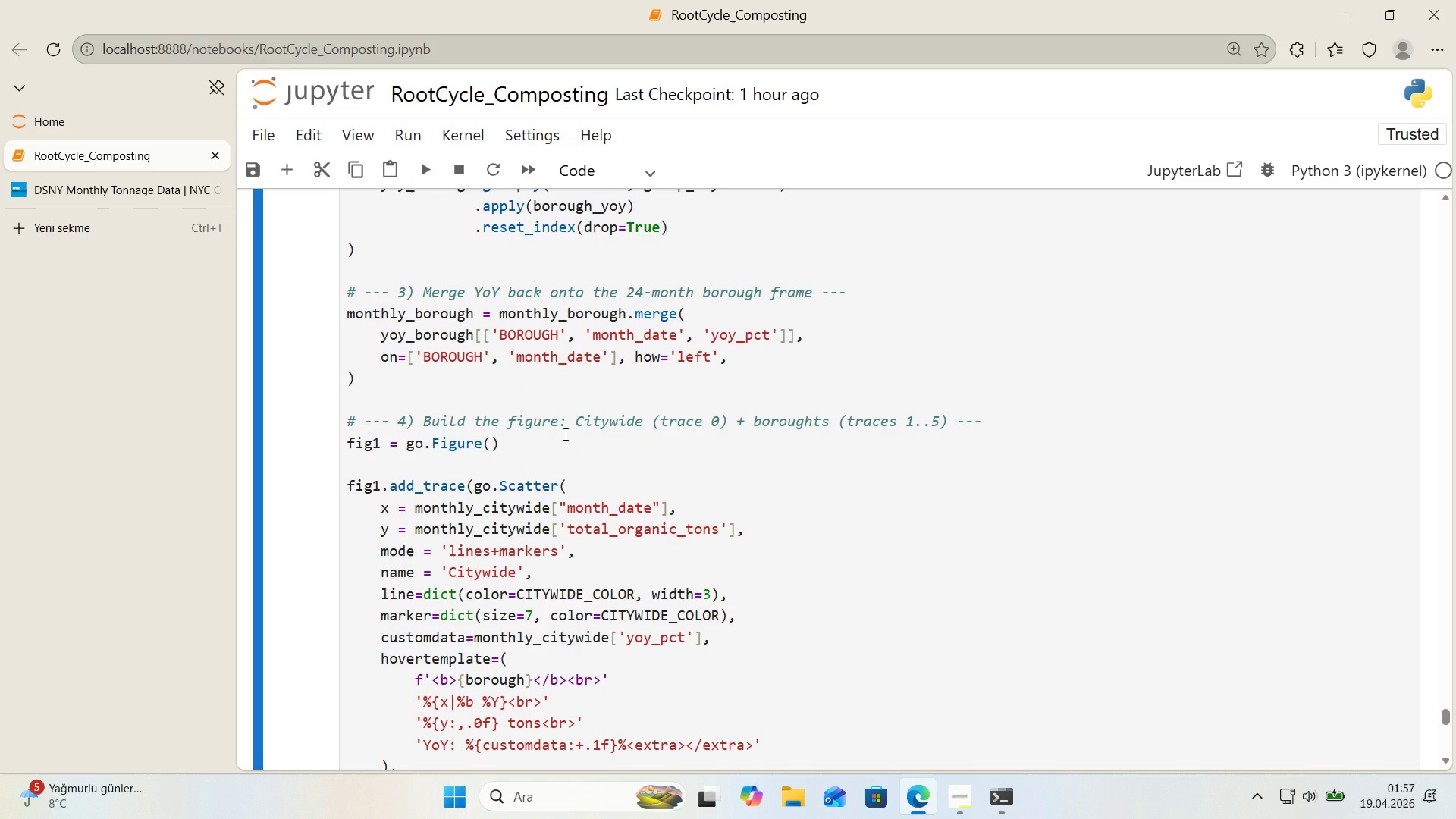 
scroll: coordinate [613, 430], scroll_direction: up, amount: 1.0
 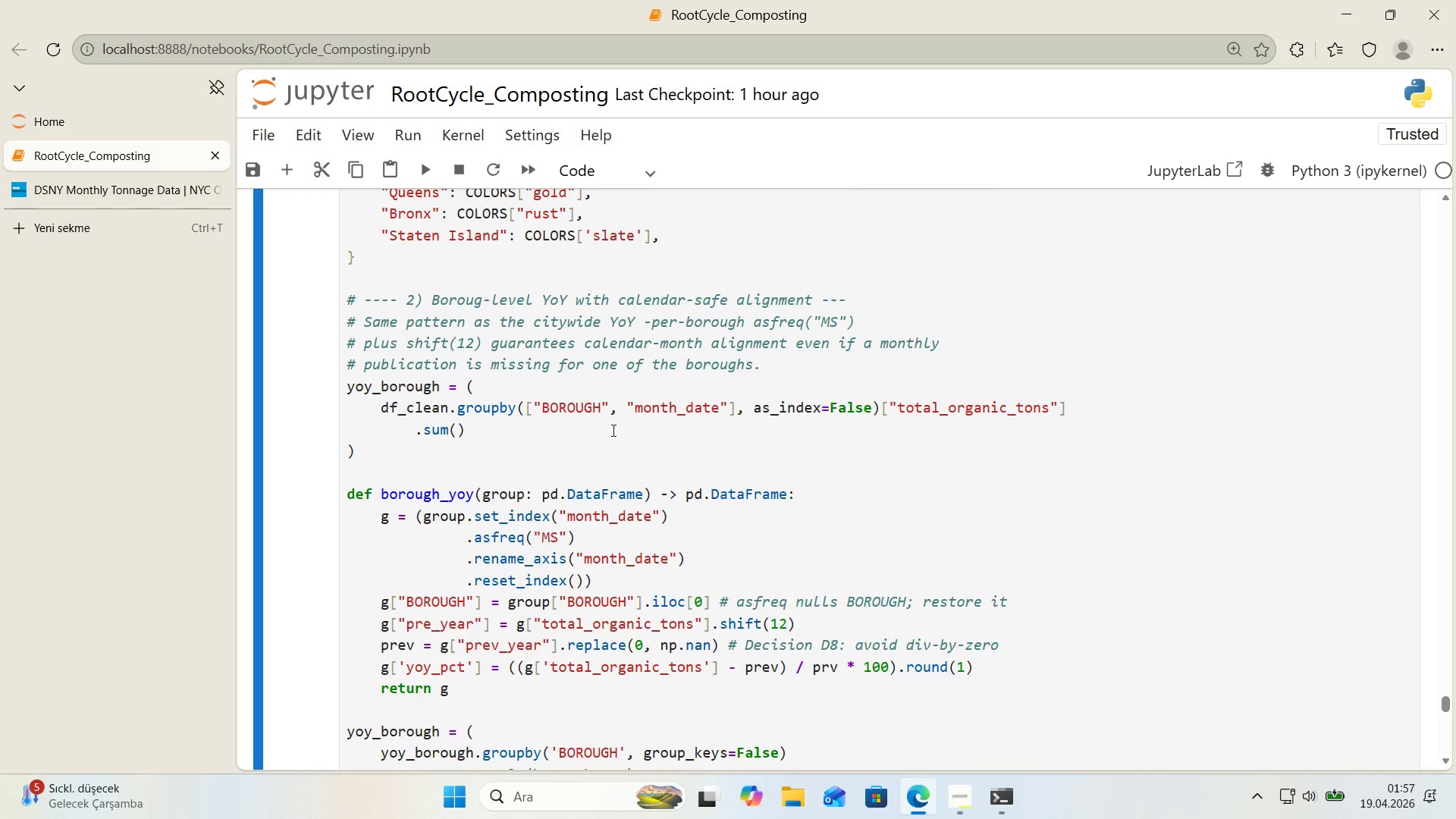 
scroll: coordinate [610, 430], scroll_direction: down, amount: 14.0
 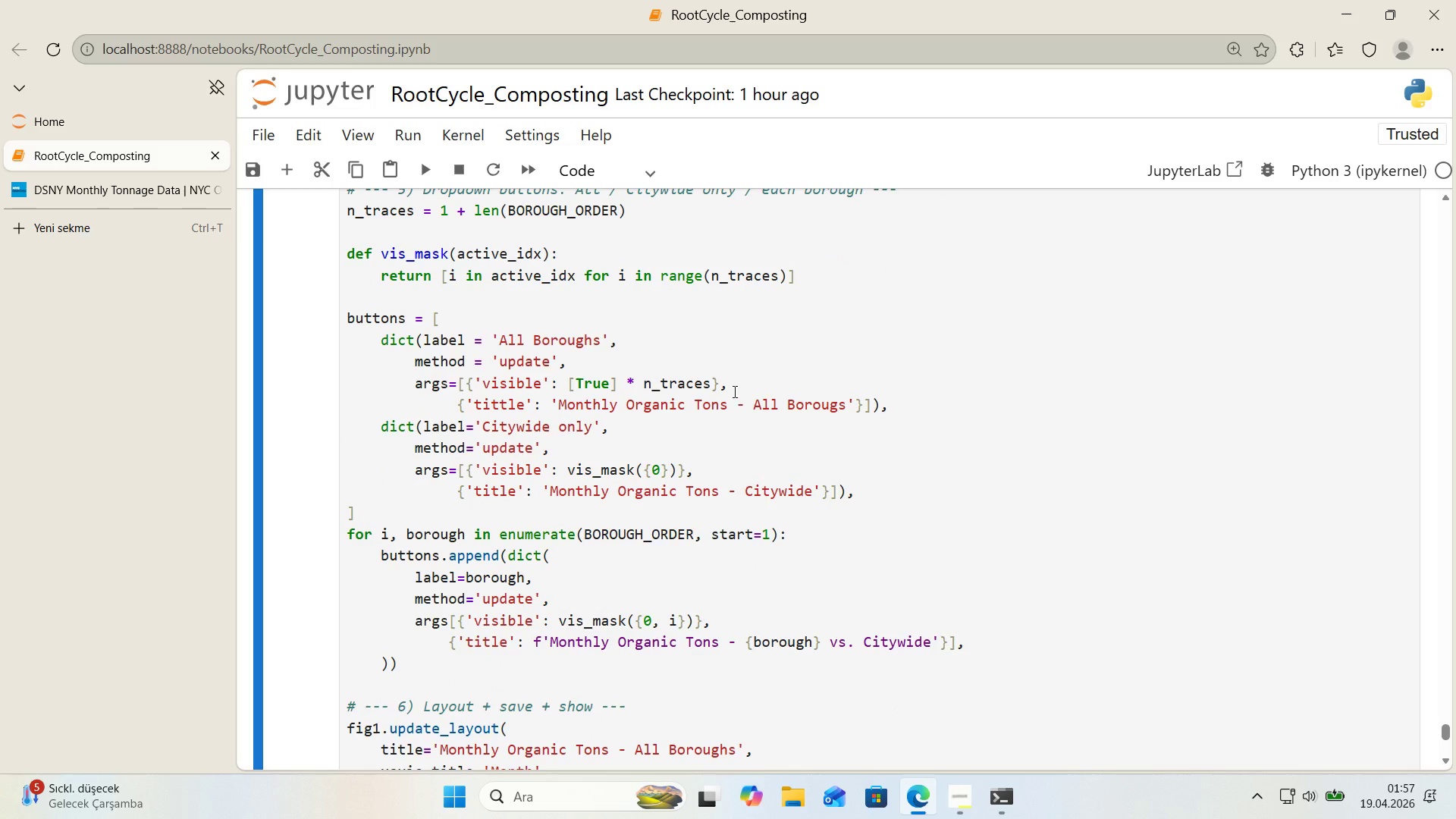 
left_click([718, 378])
 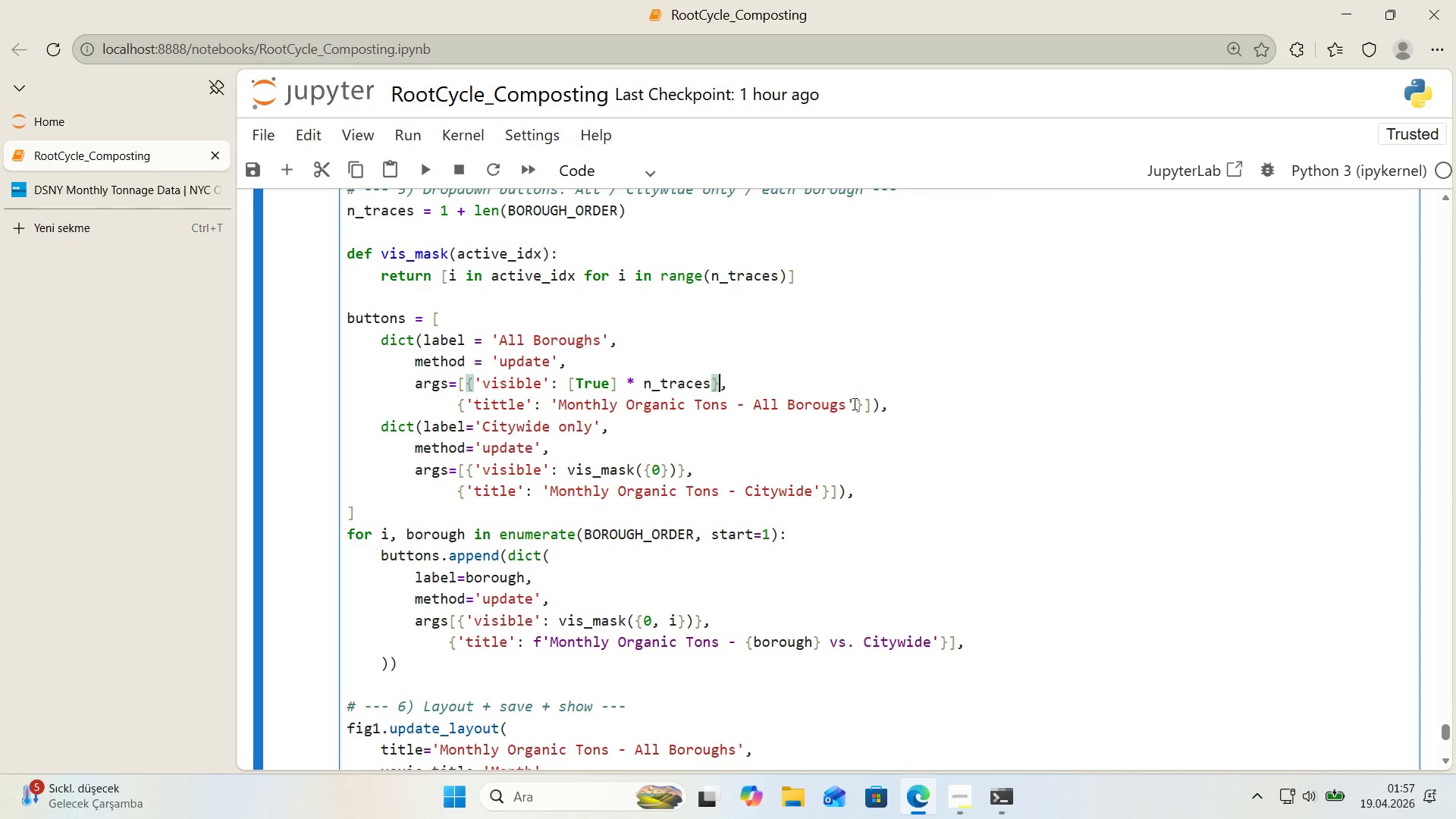 
left_click([876, 409])
 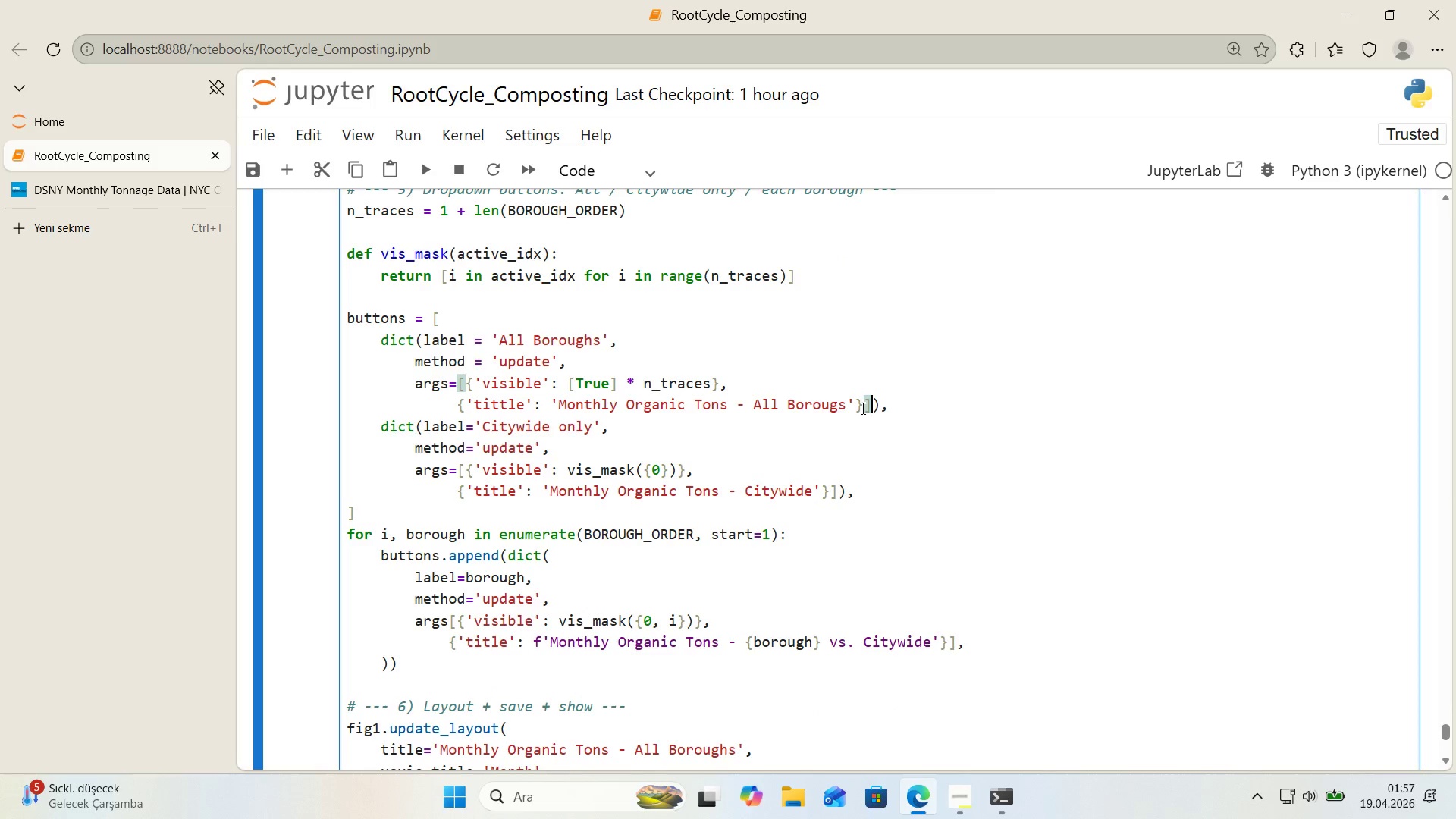 
wait(9.03)
 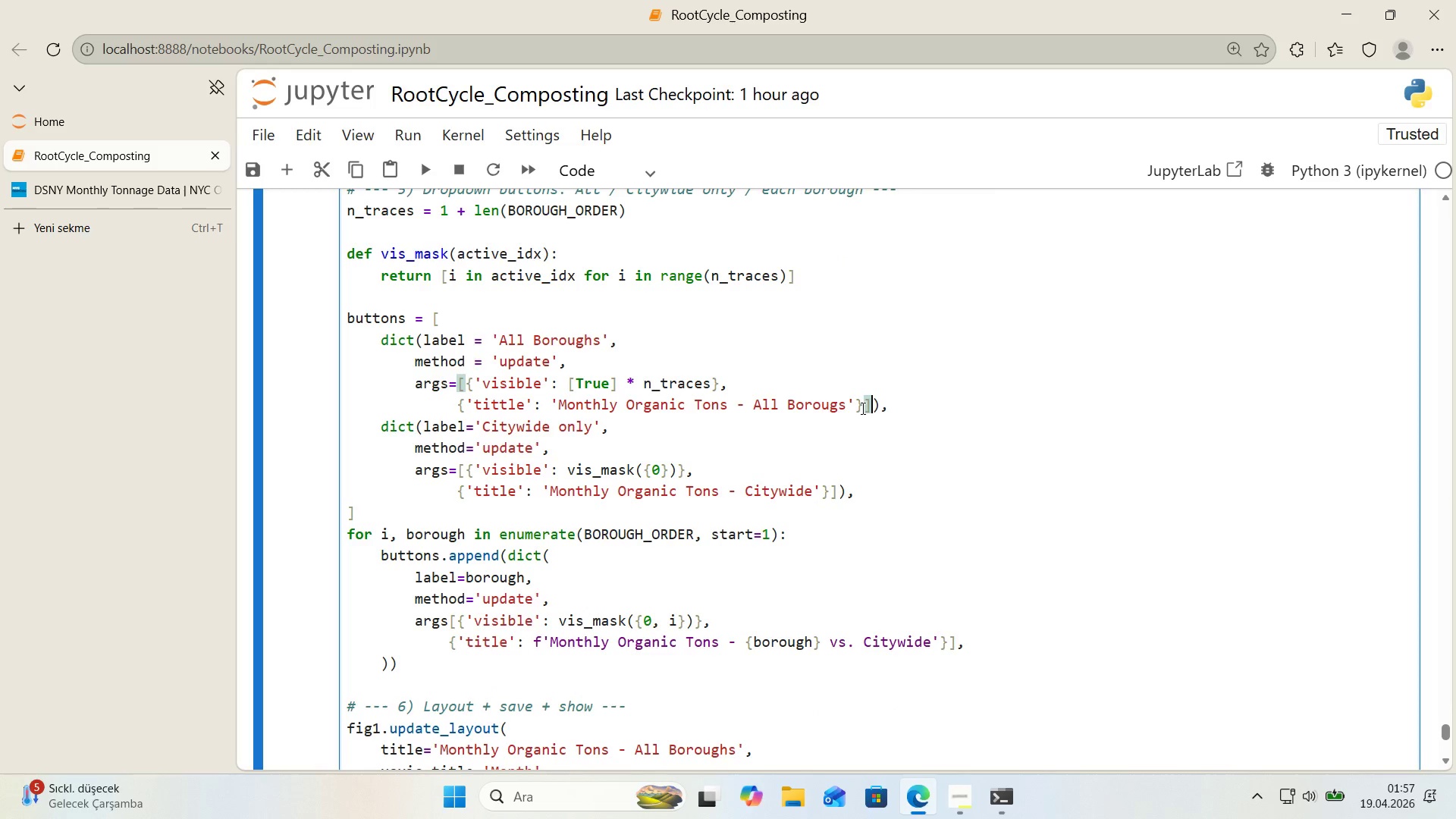 
scroll: coordinate [564, 351], scroll_direction: up, amount: 10.0
 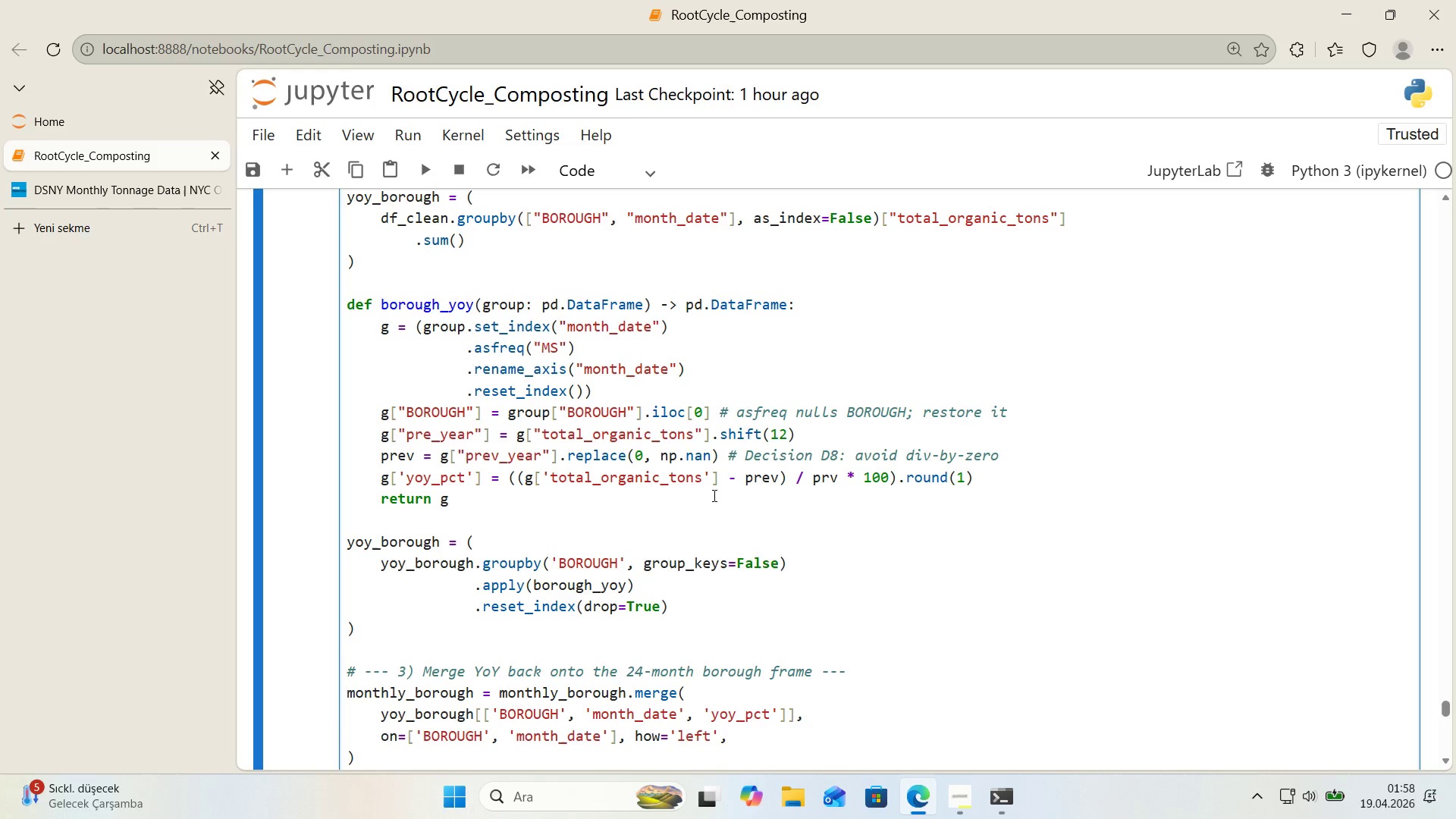 
wait(20.5)
 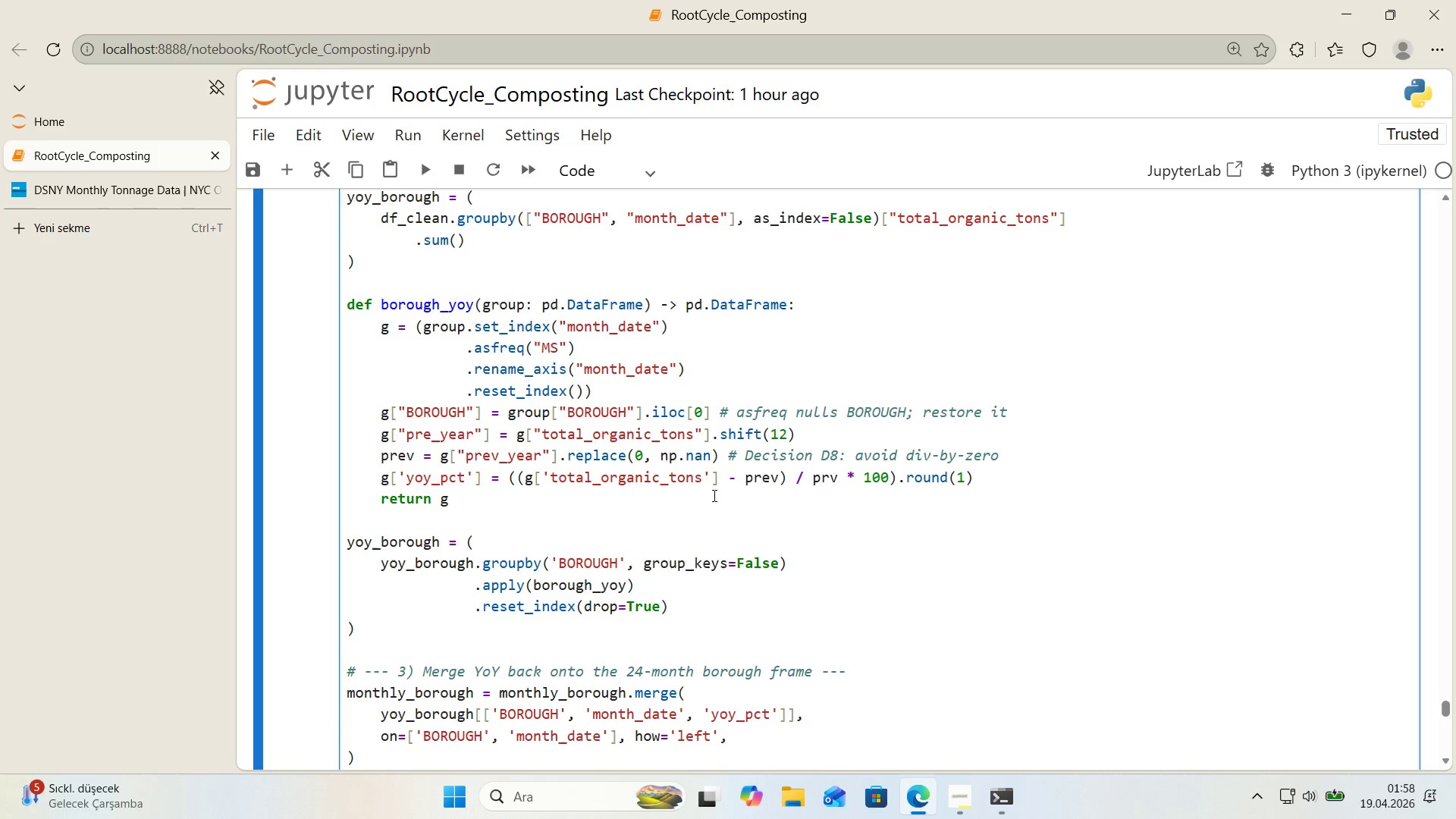 
left_click([830, 477])
 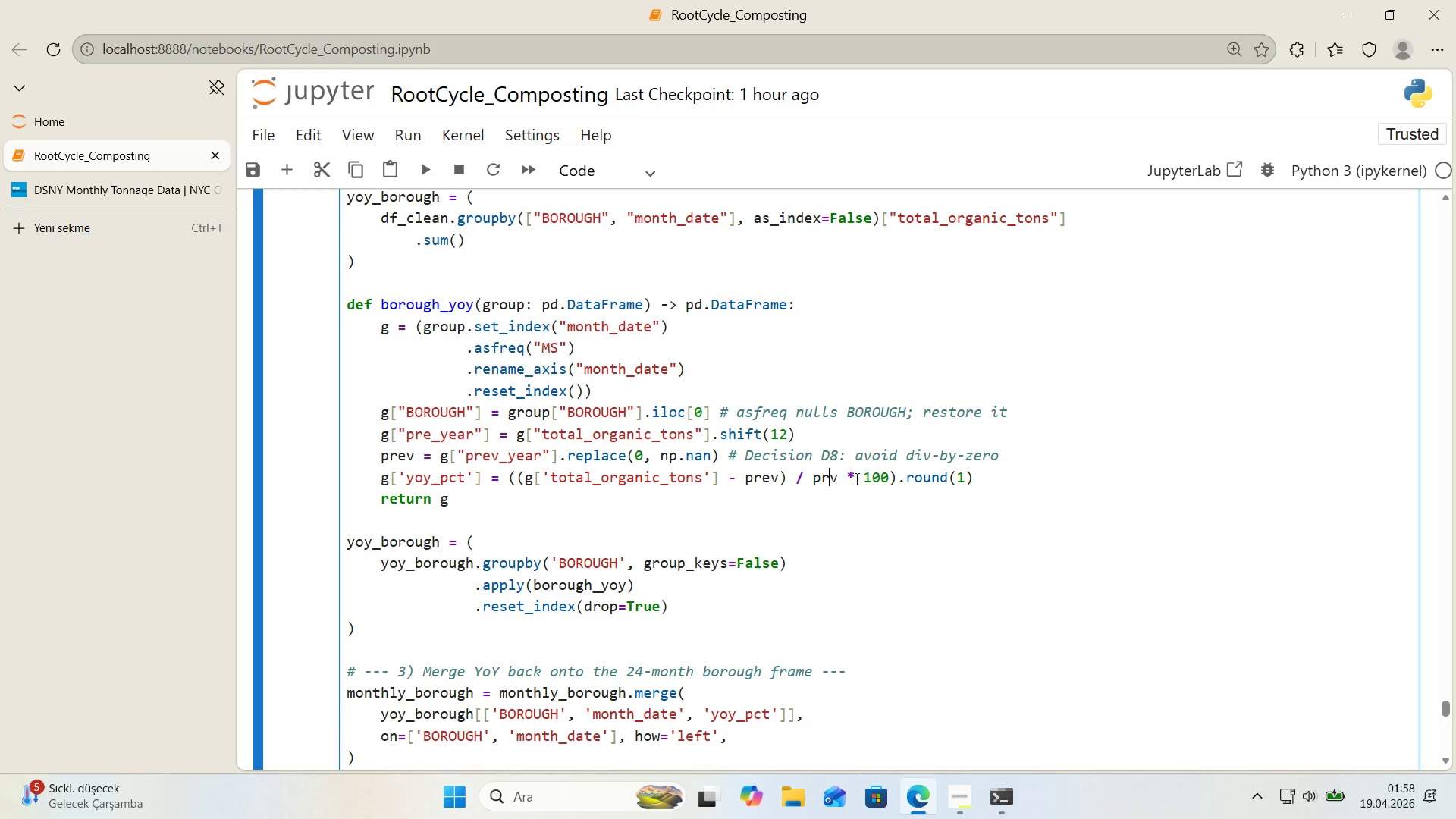 
key(E)
 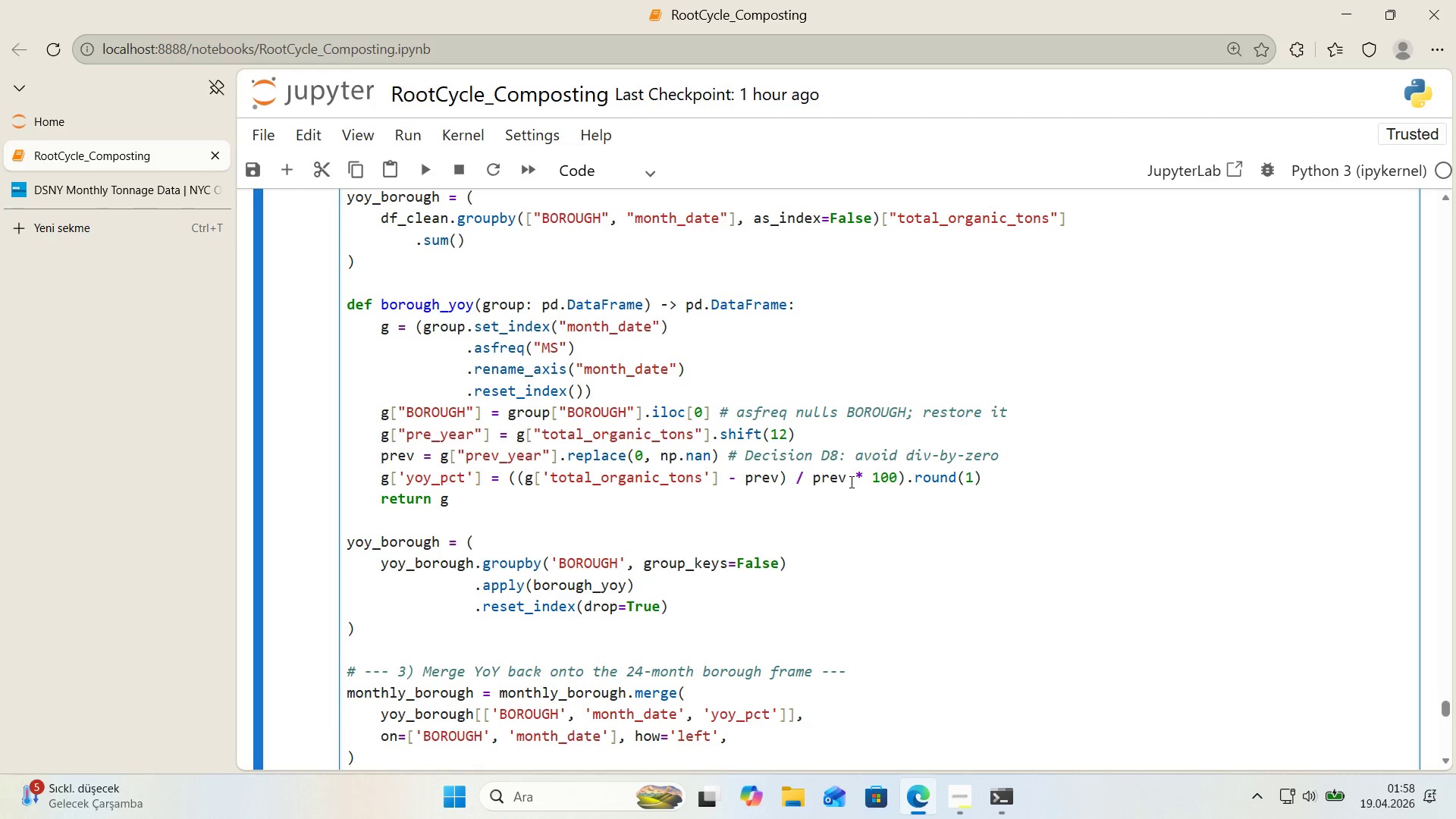 
scroll: coordinate [850, 482], scroll_direction: down, amount: 1.0
 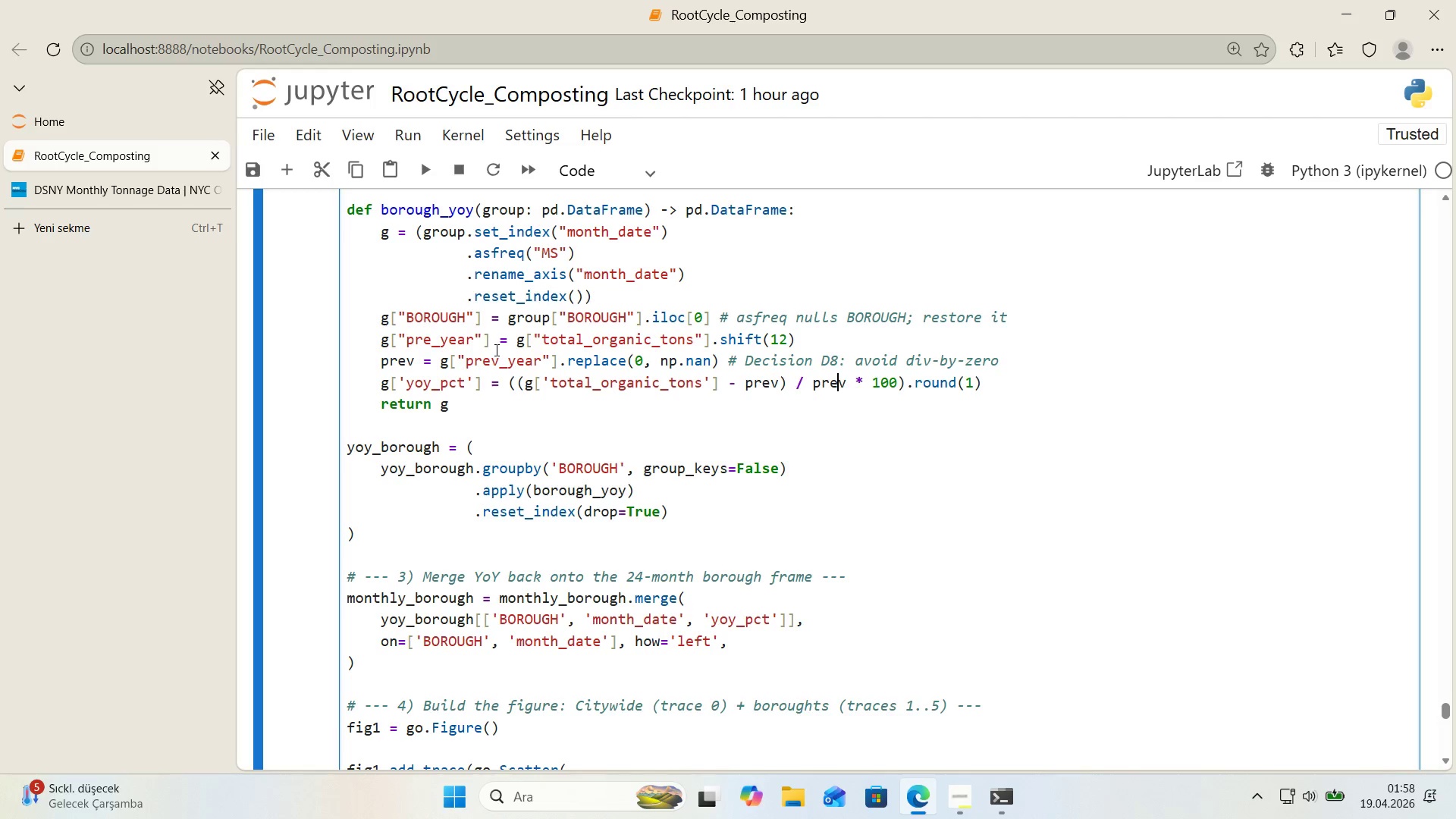 
wait(14.56)
 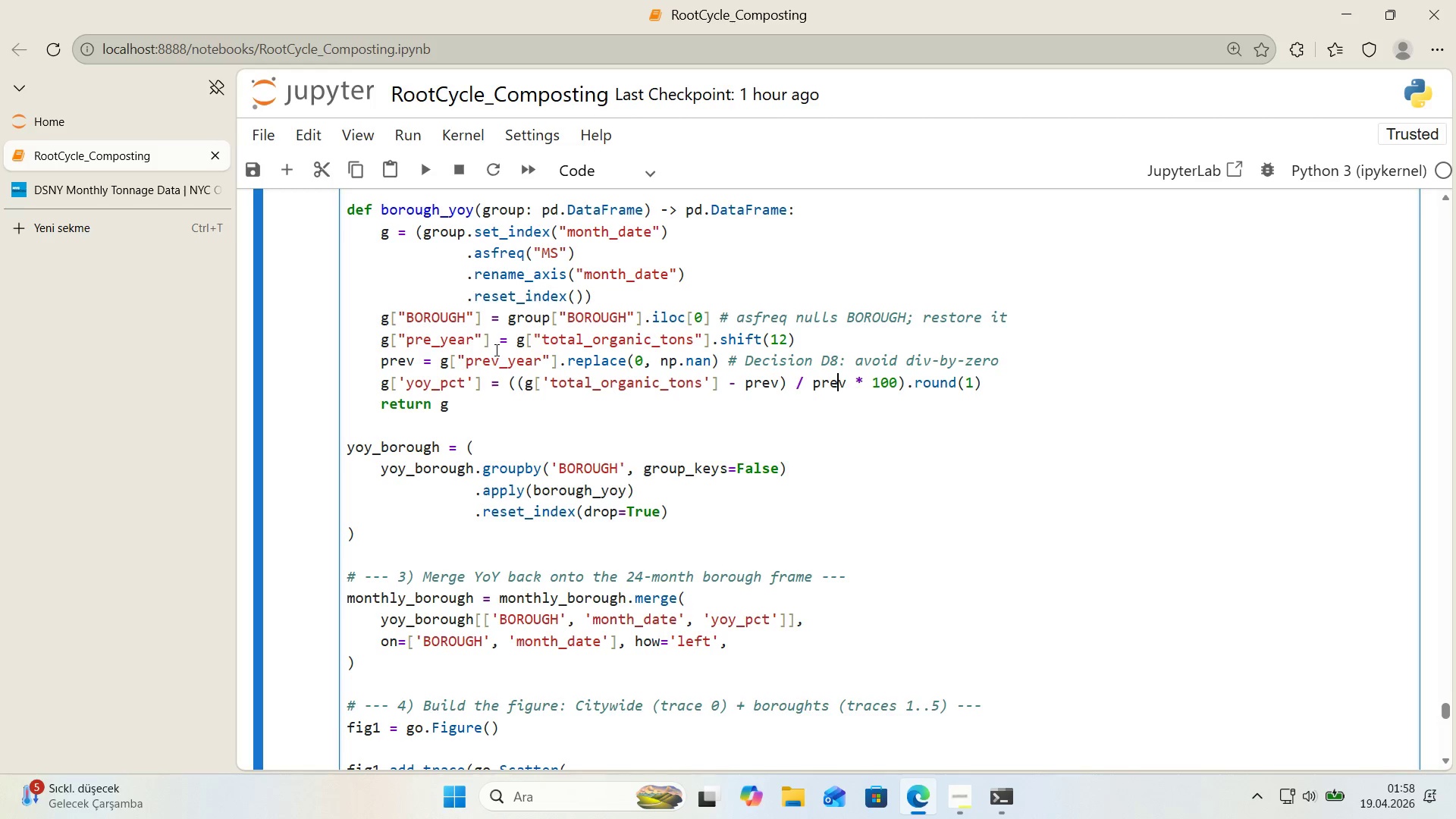 
left_click([435, 344])
 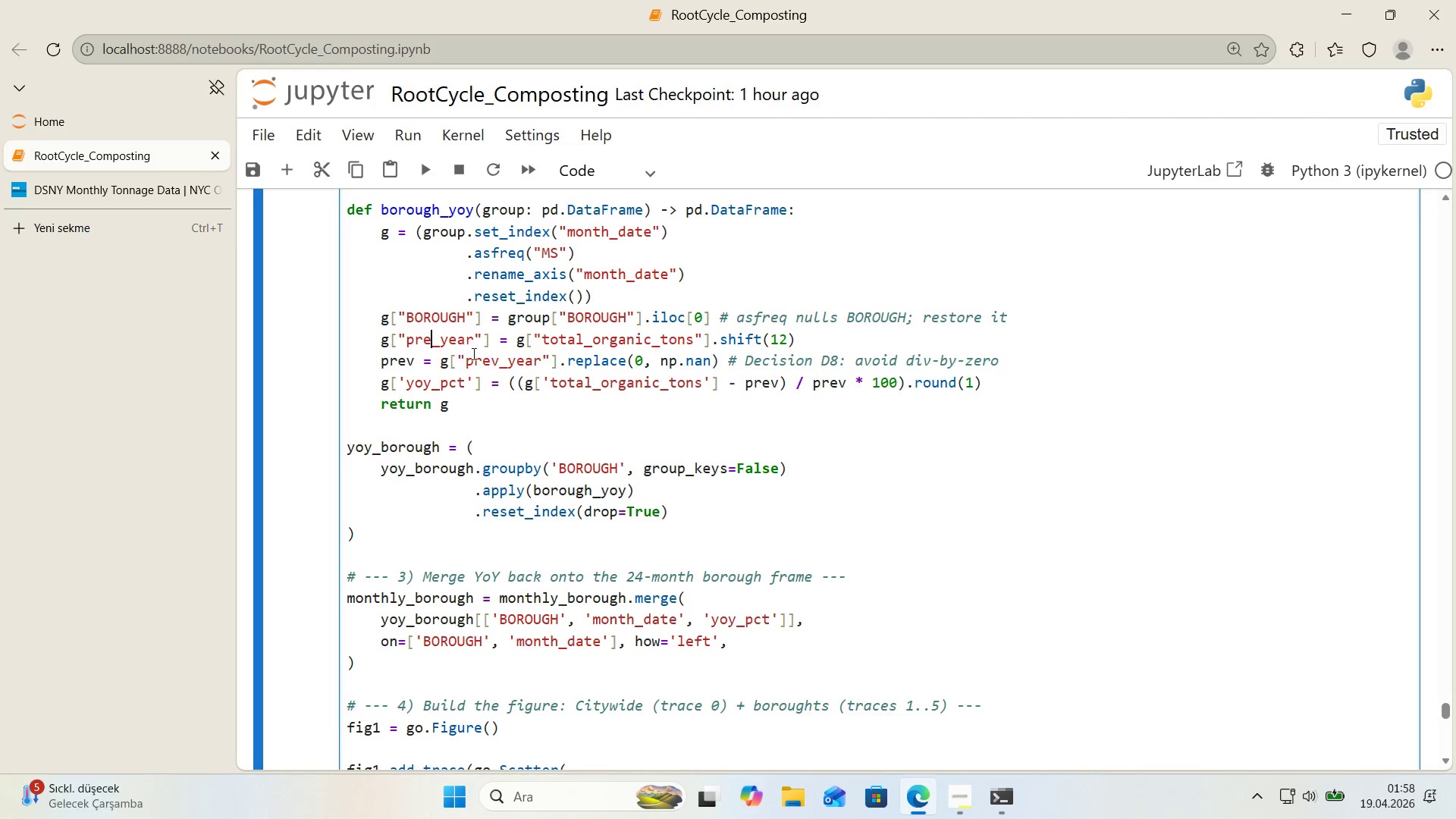 
wait(6.61)
 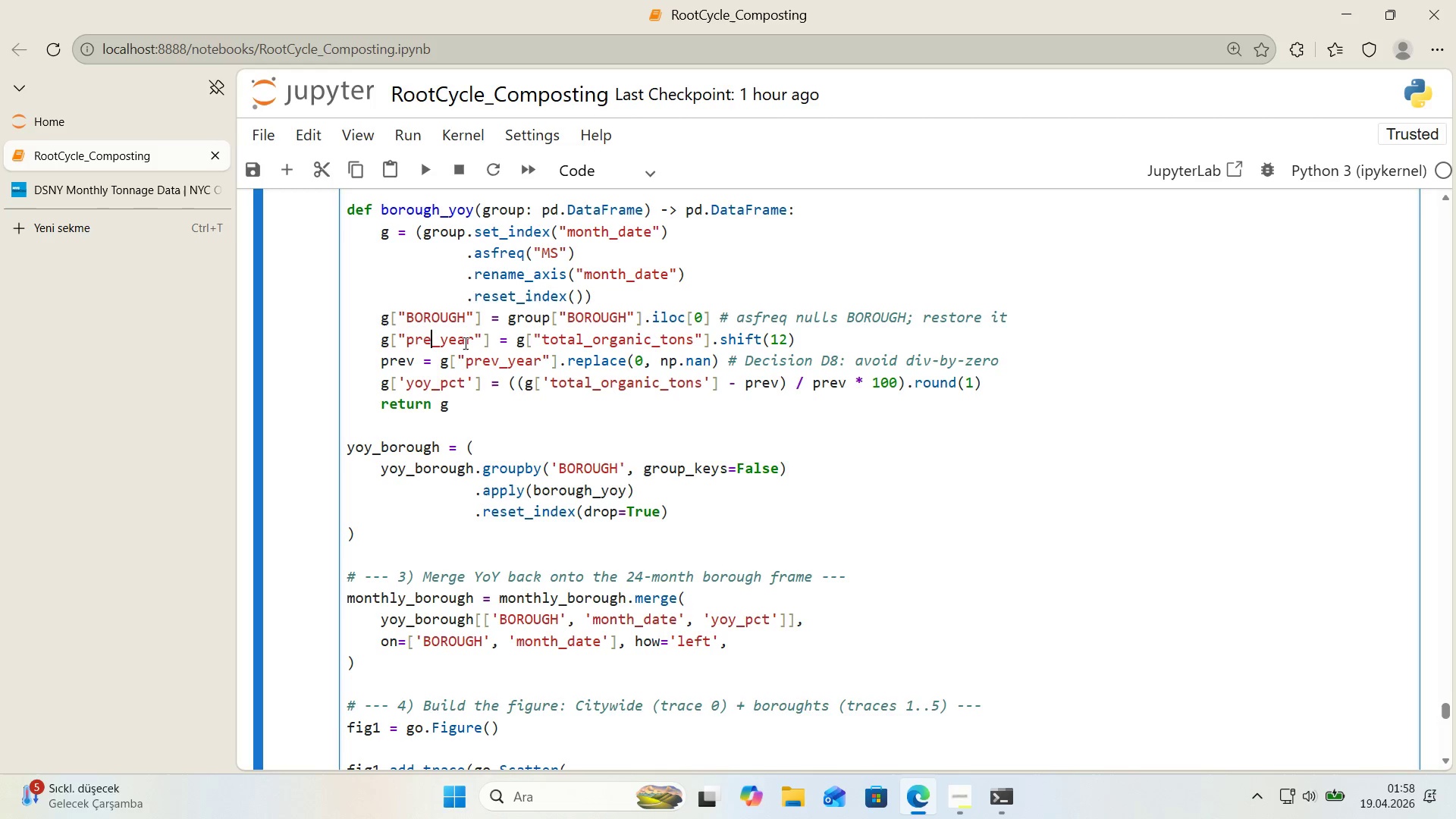 
key(V)
 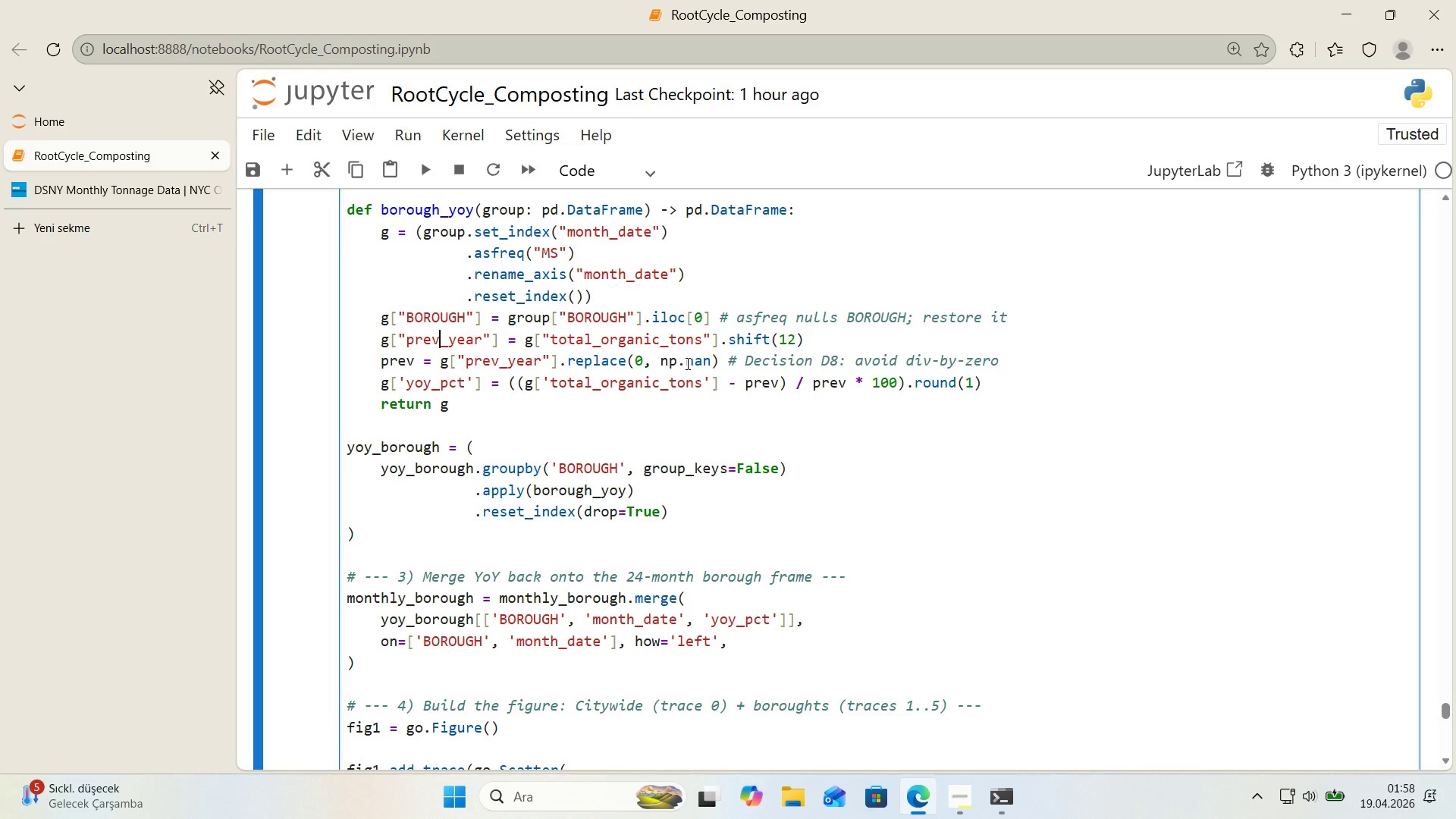 
wait(18.16)
 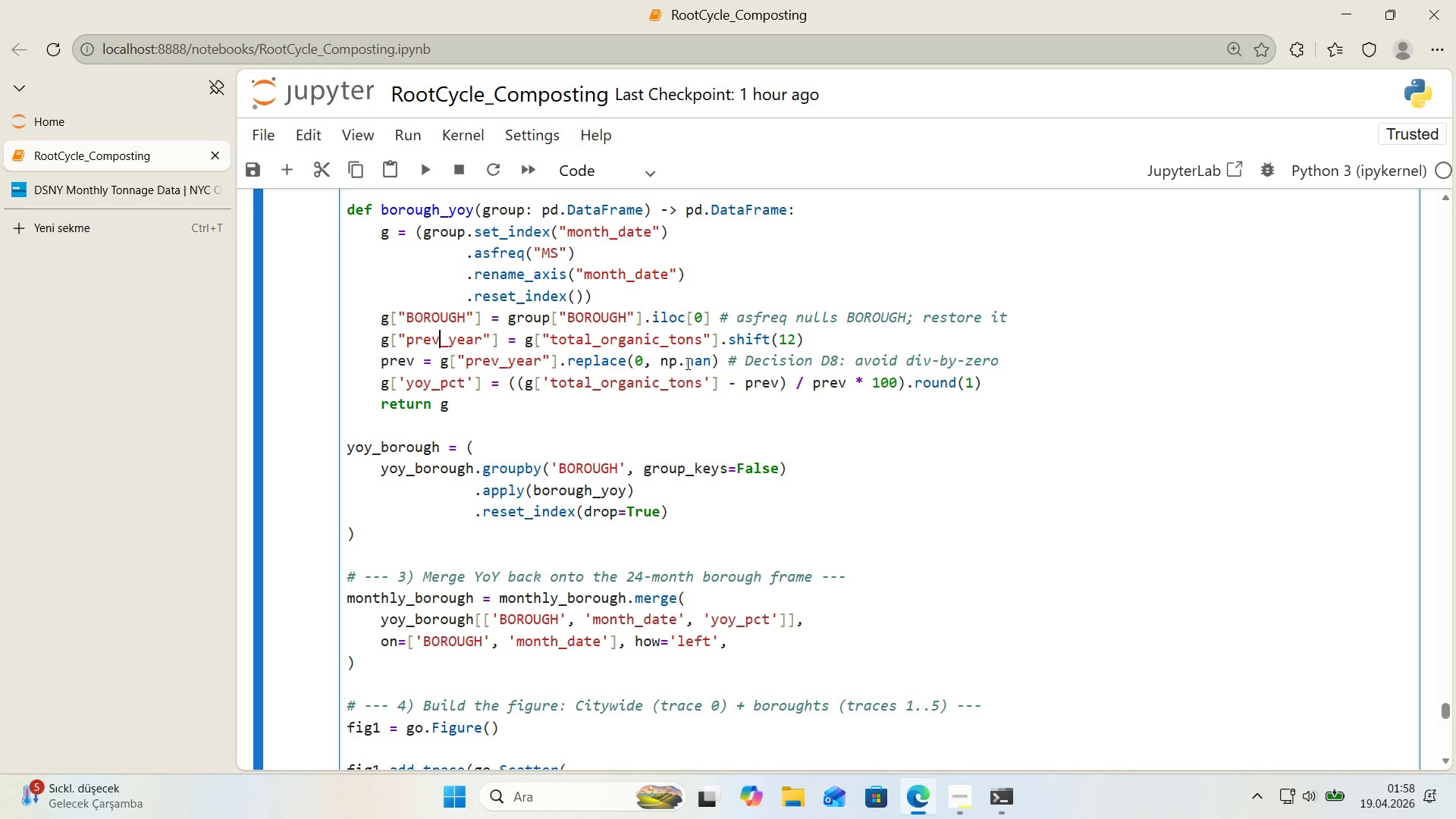 
scroll: coordinate [576, 360], scroll_direction: down, amount: 1.0
 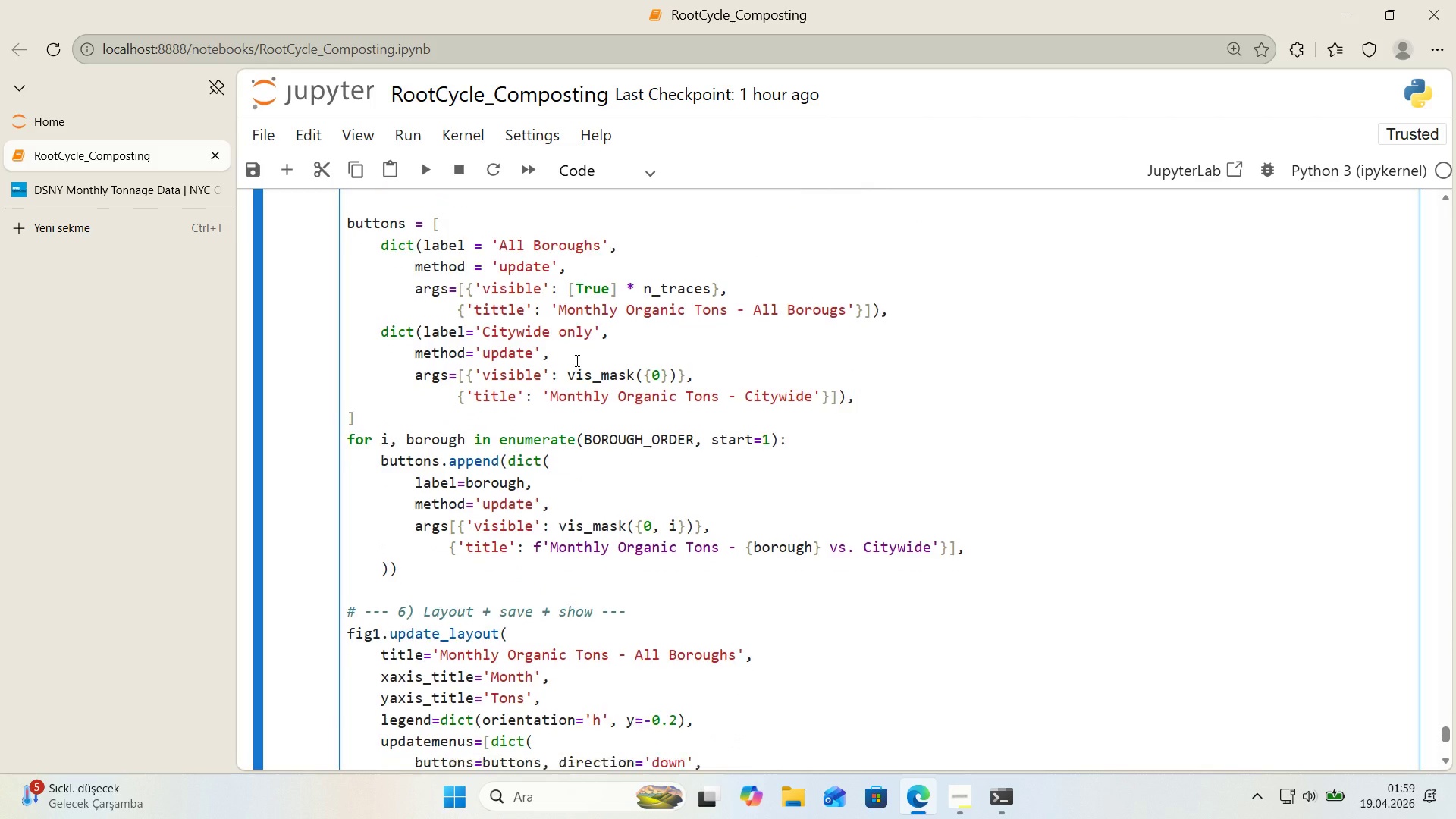 
scroll: coordinate [576, 360], scroll_direction: up, amount: 3.0
 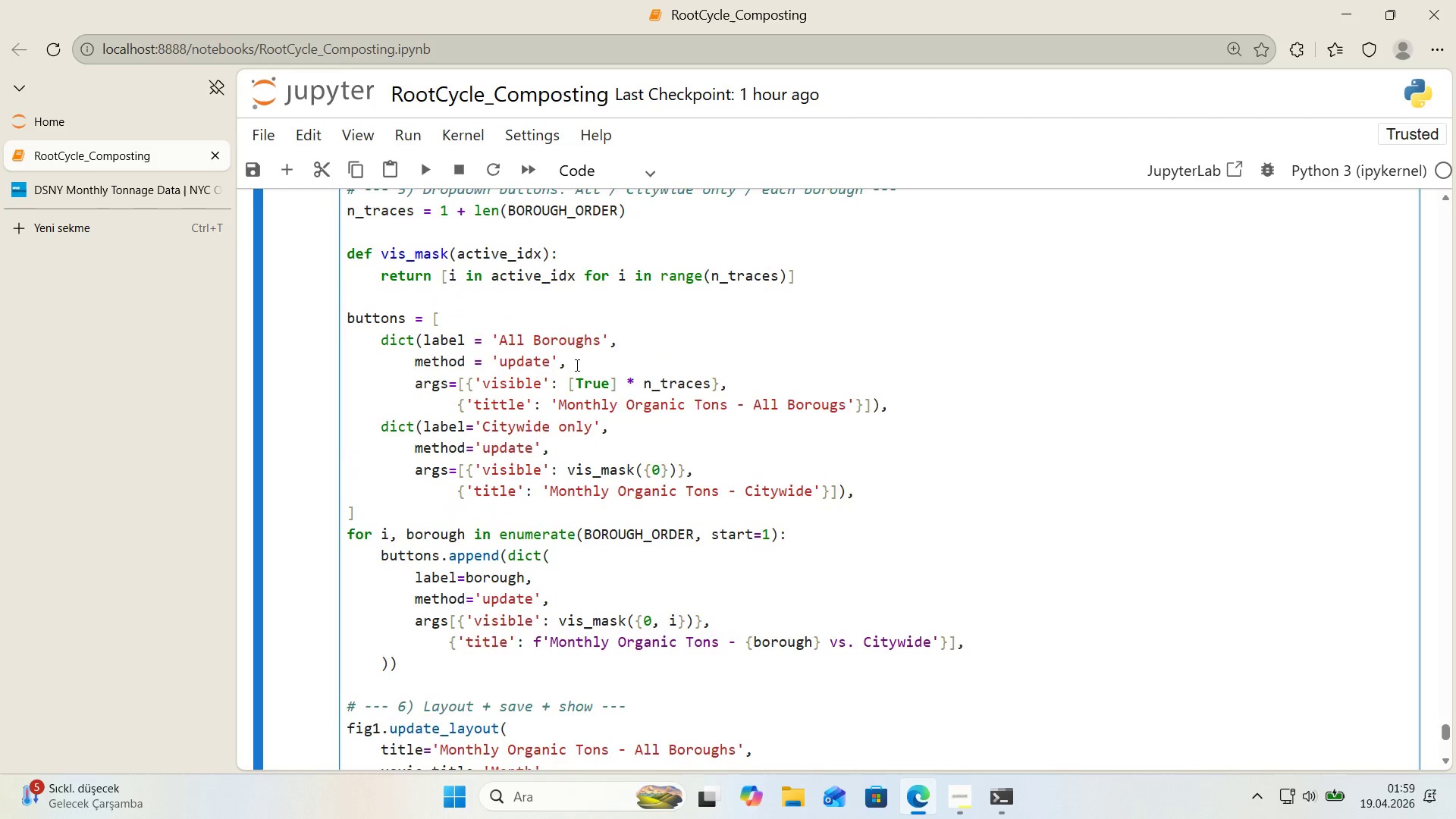 
scroll: coordinate [576, 365], scroll_direction: down, amount: 2.0
 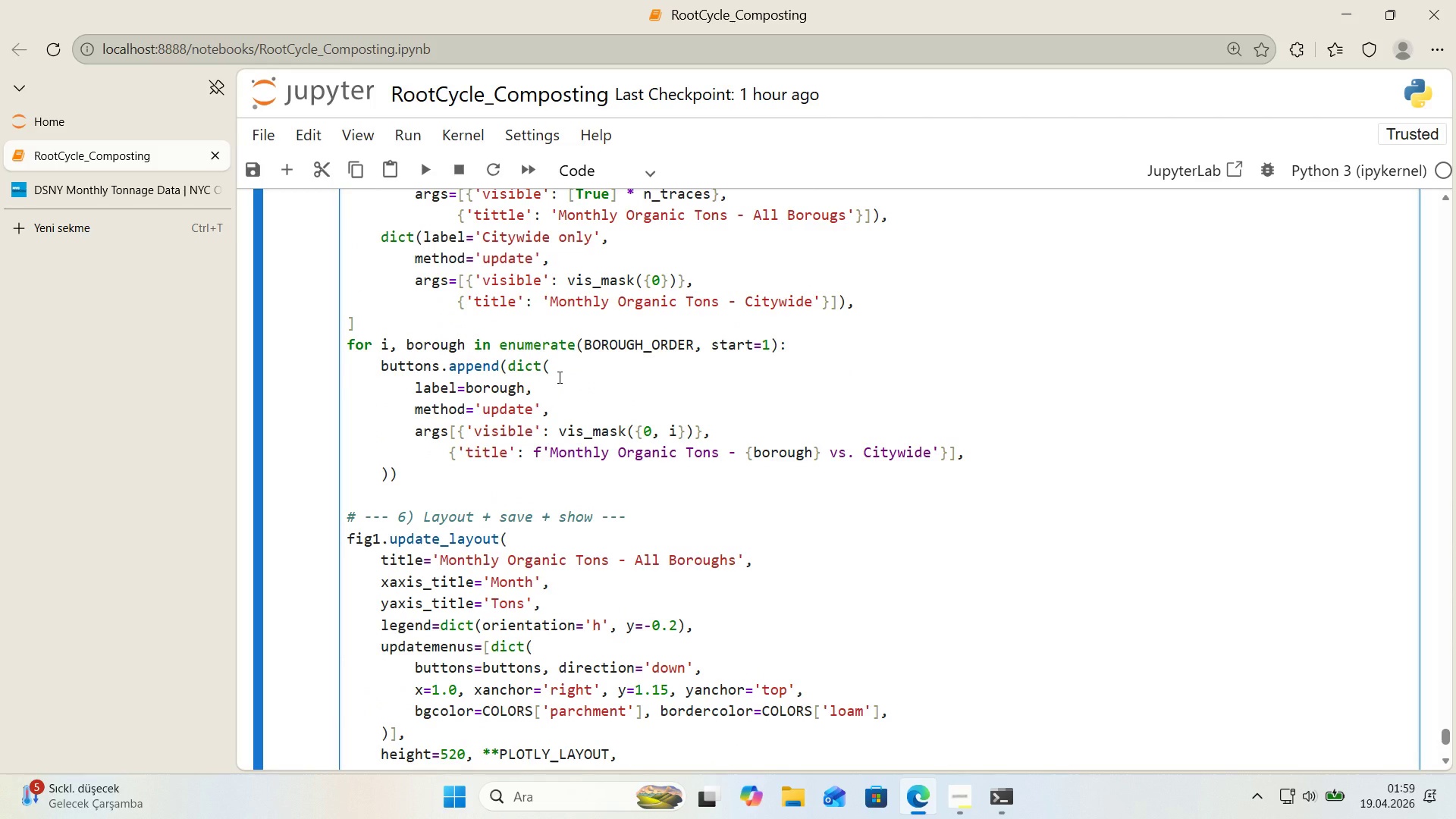 
wait(10.39)
 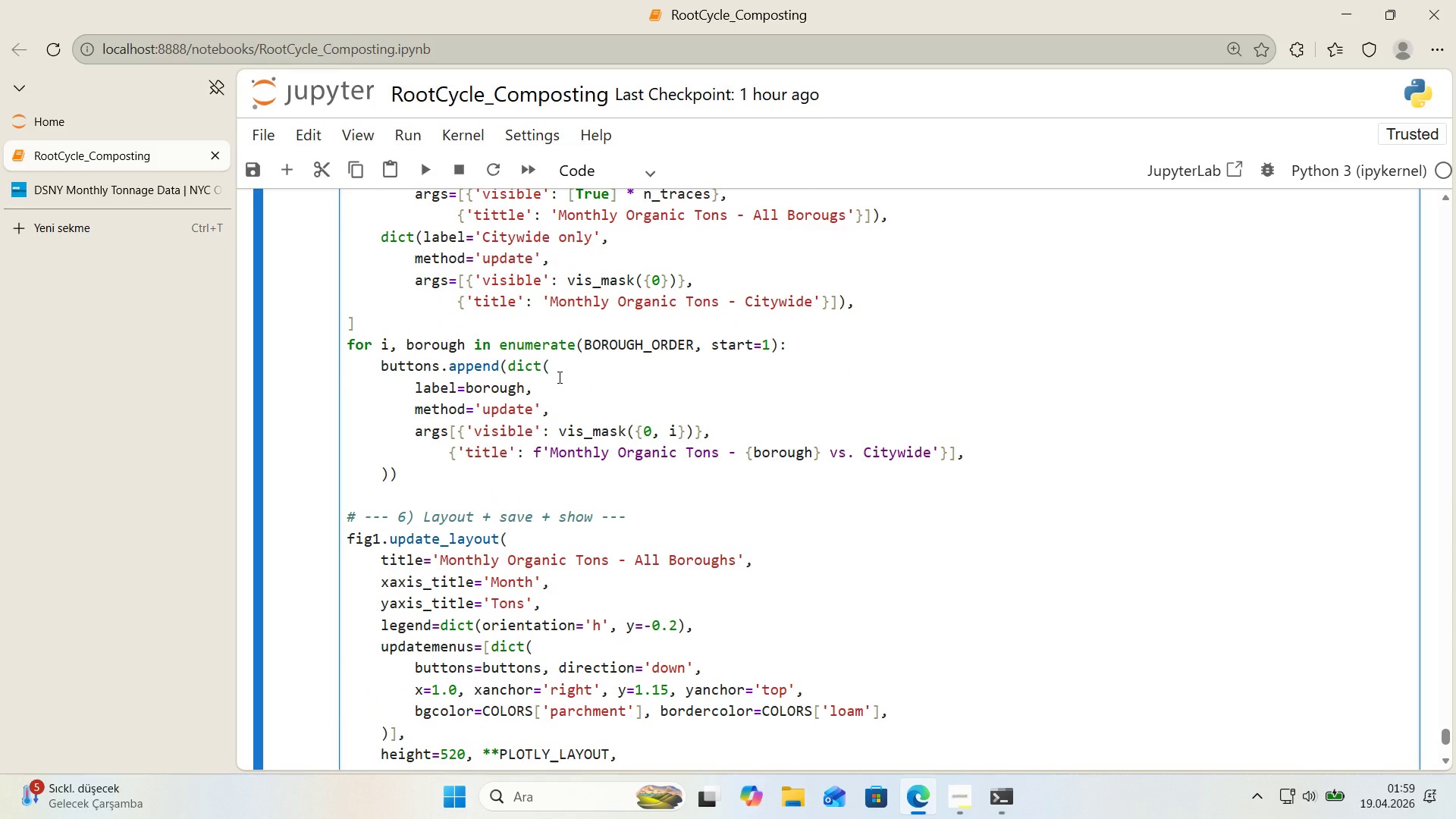 
scroll: coordinate [558, 377], scroll_direction: down, amount: 1.0
 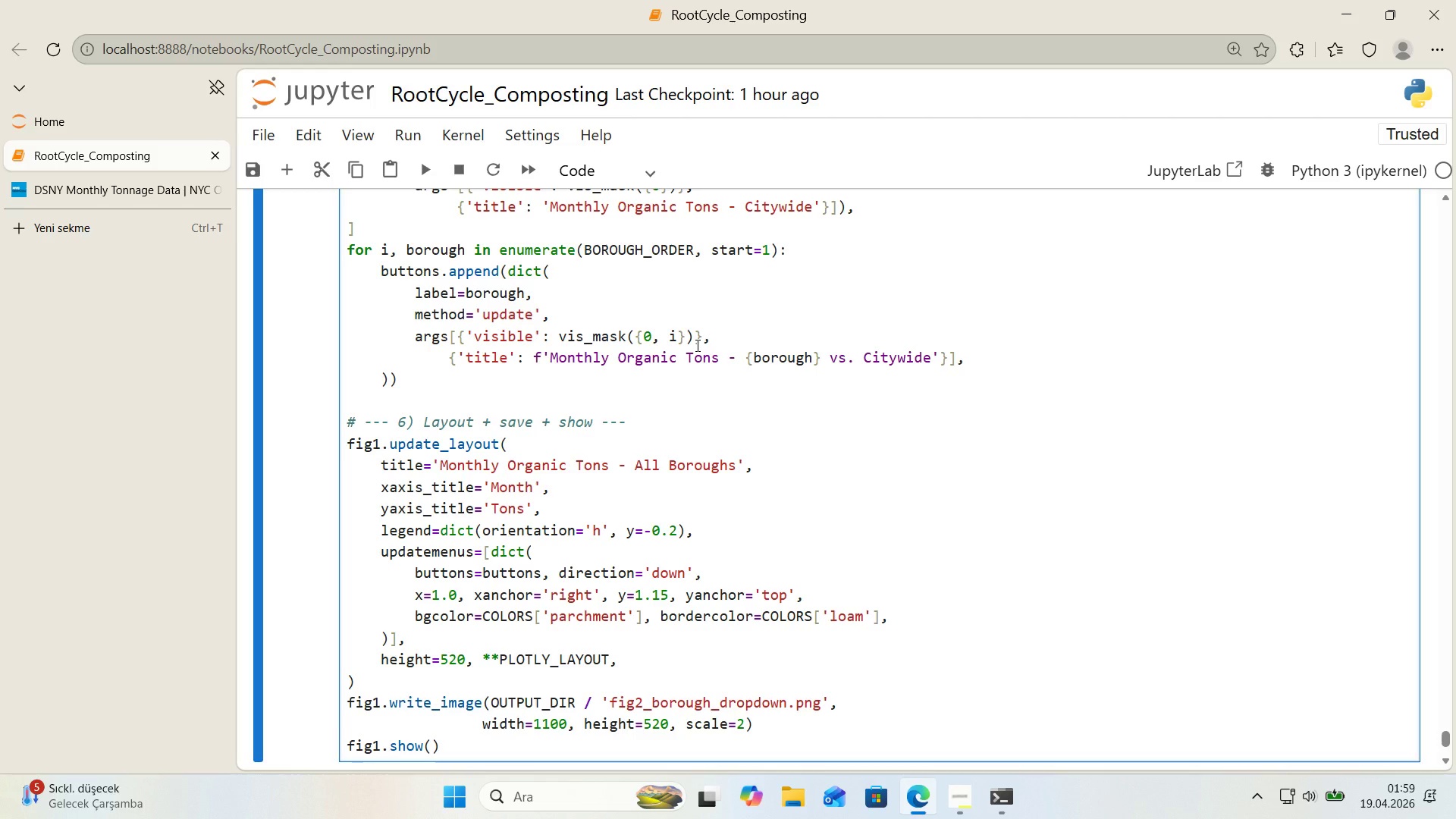 
wait(19.58)
 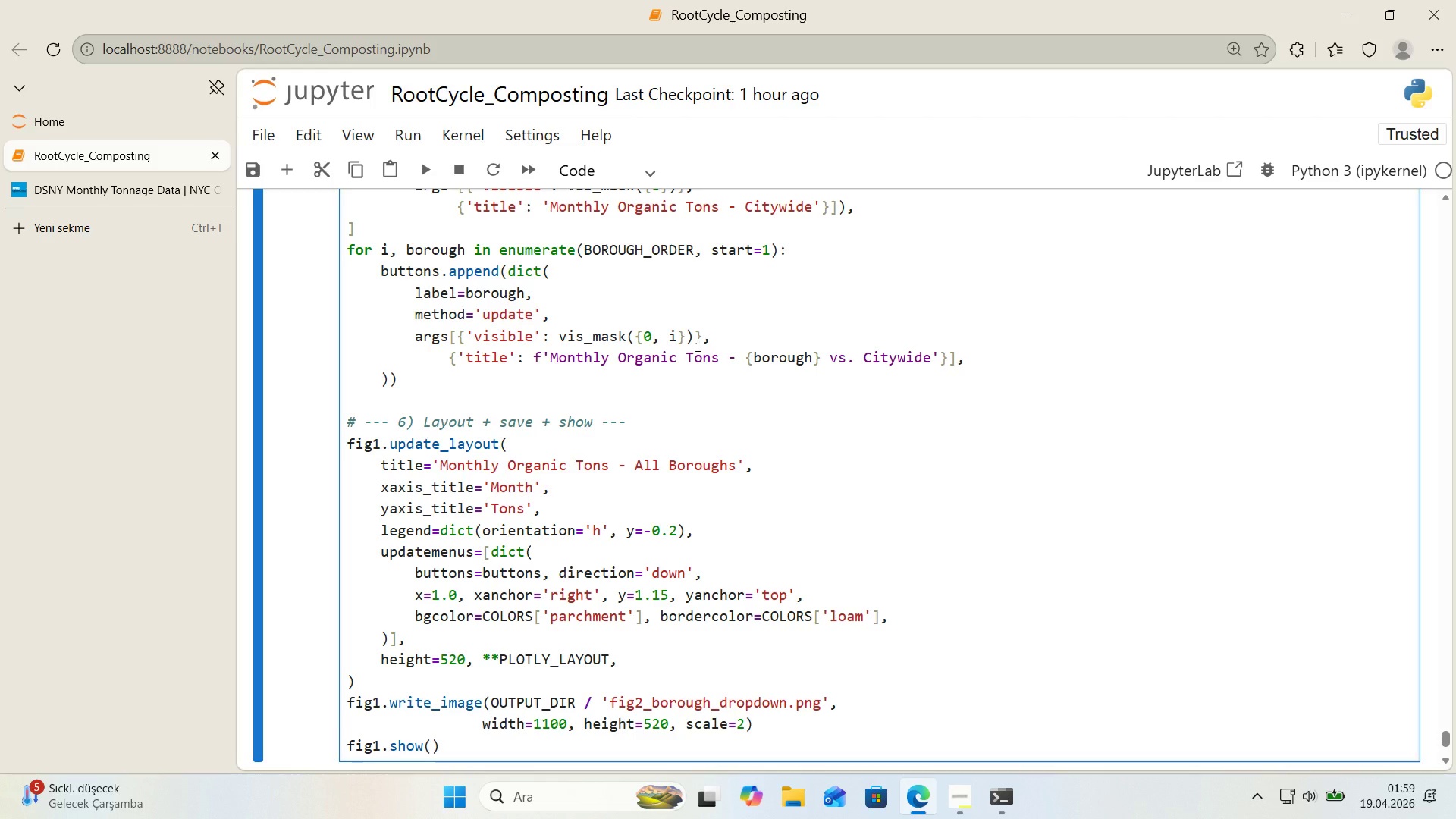 
left_click([457, 338])
 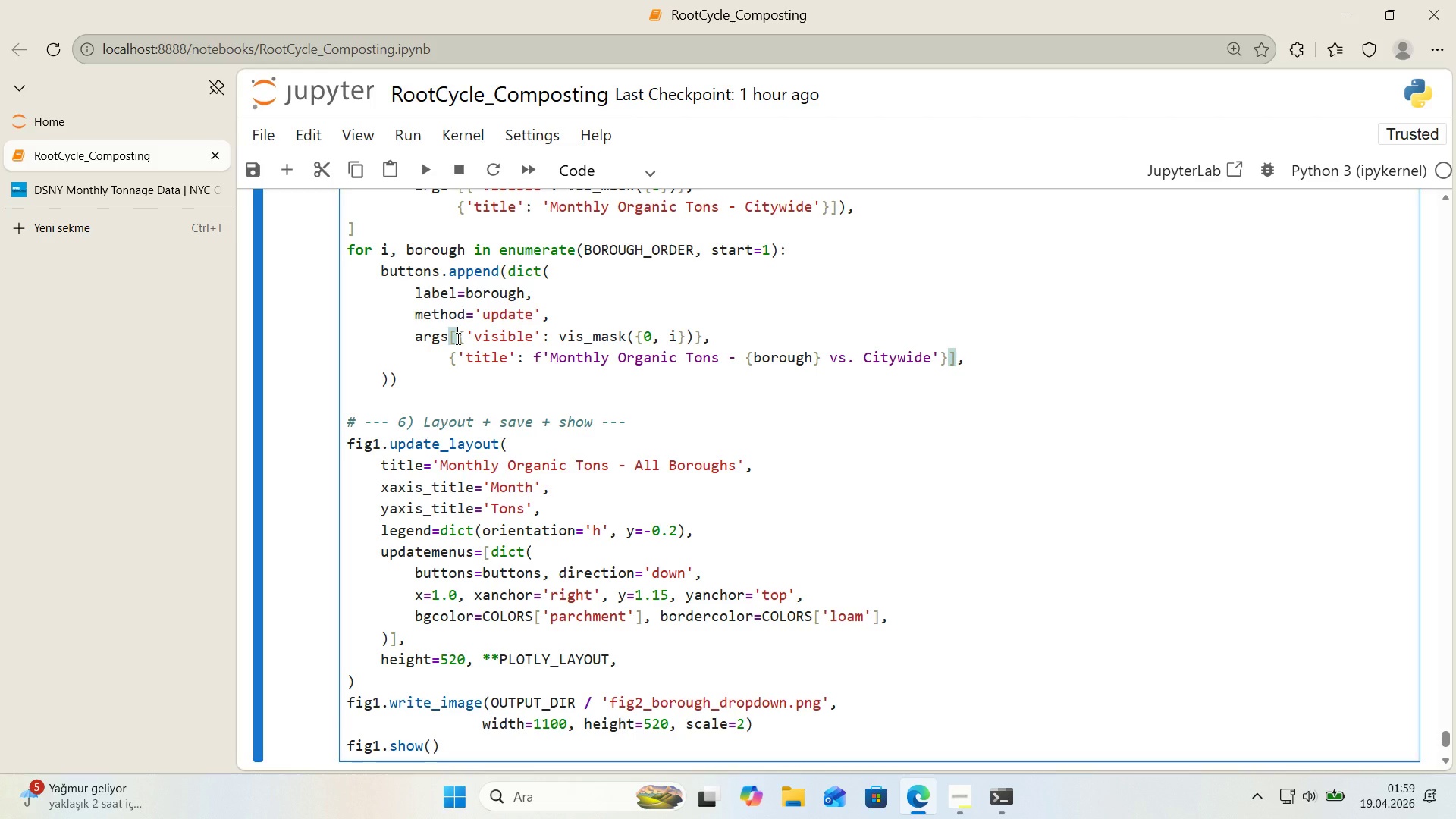 
wait(8.94)
 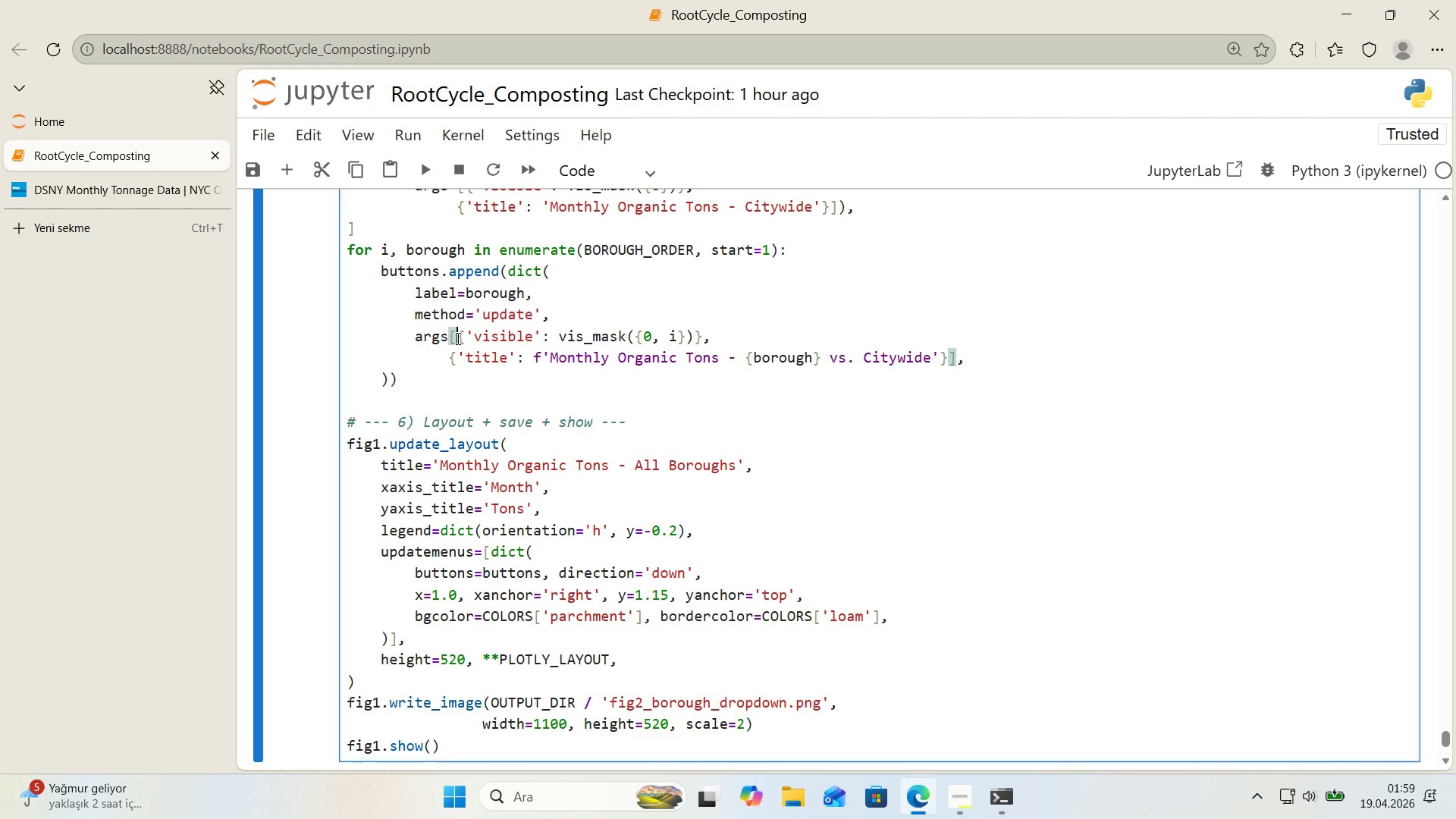 
key(ArrowLeft)
 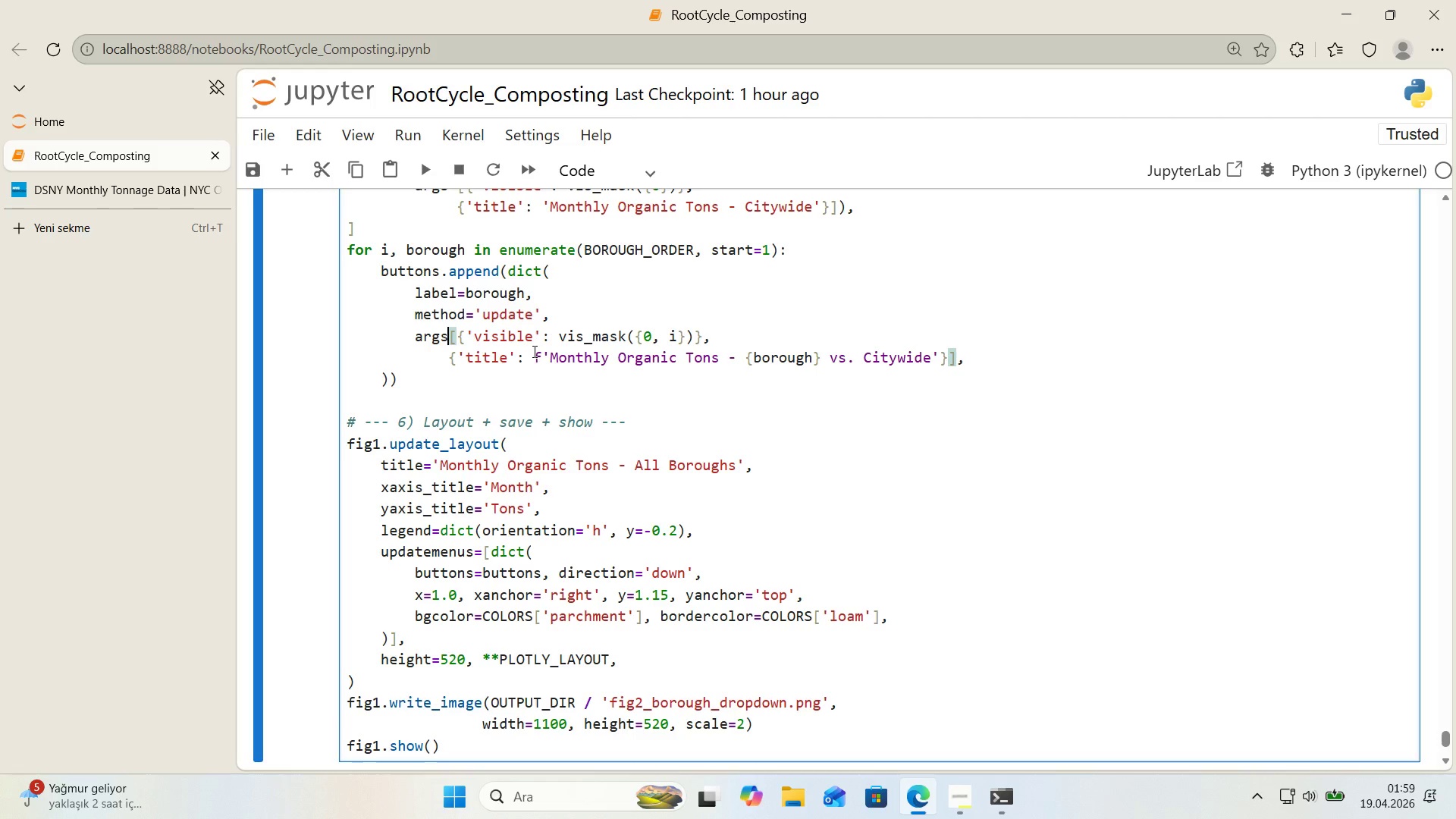 
key(Shift+0)
 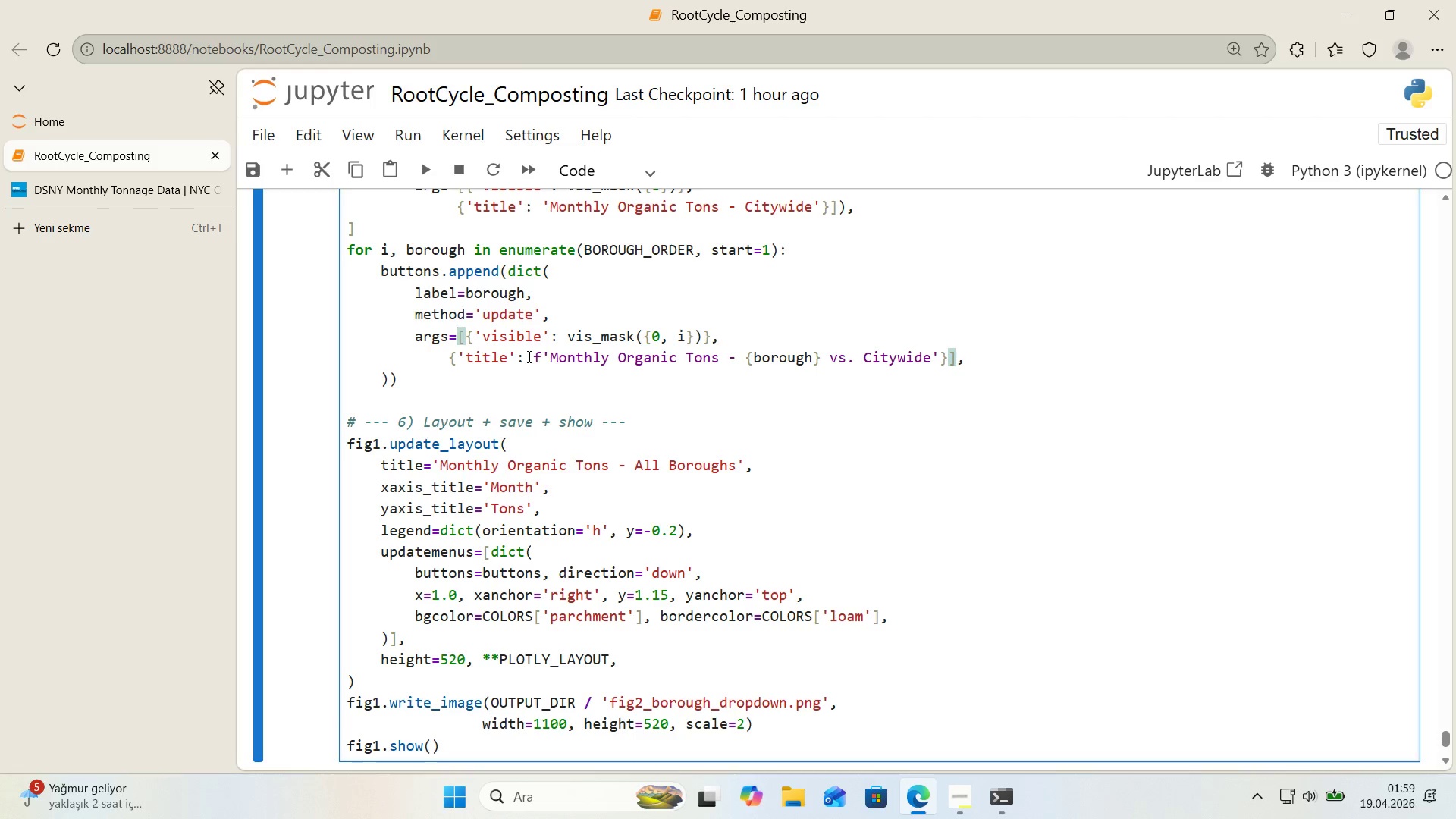 
scroll: coordinate [526, 356], scroll_direction: down, amount: 1.0
 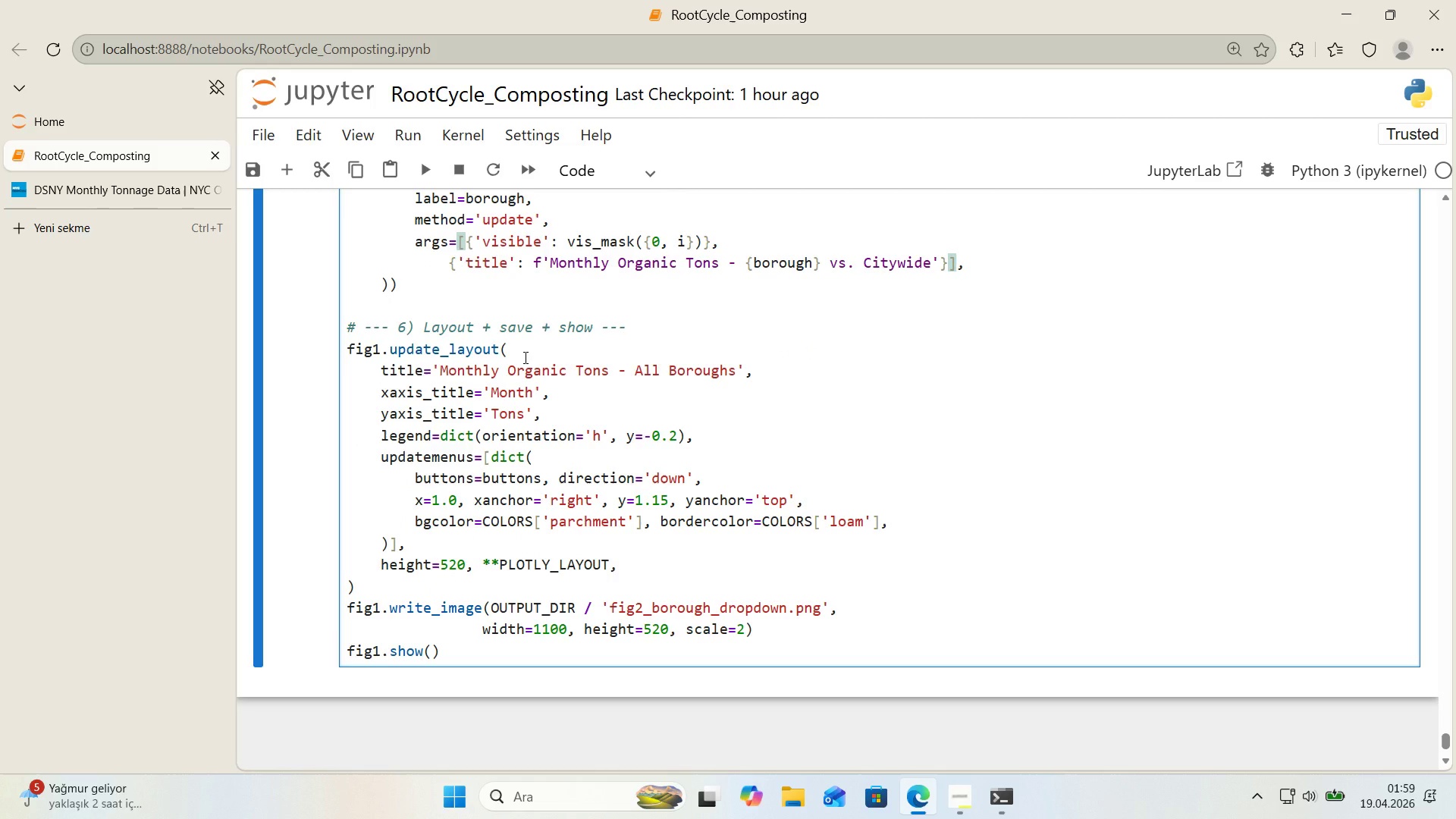 
wait(6.27)
 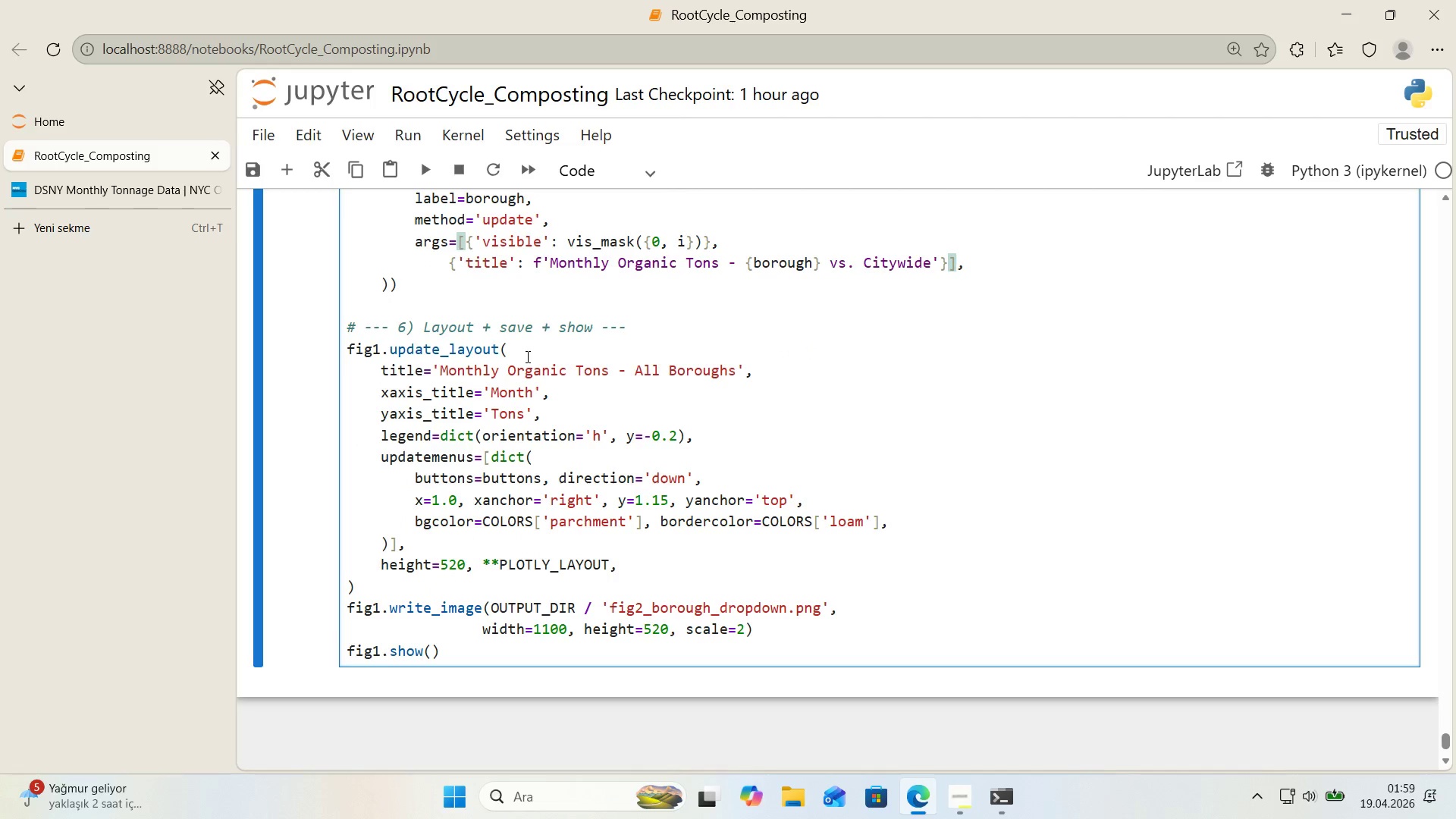 
scroll: coordinate [585, 356], scroll_direction: up, amount: 2.0
 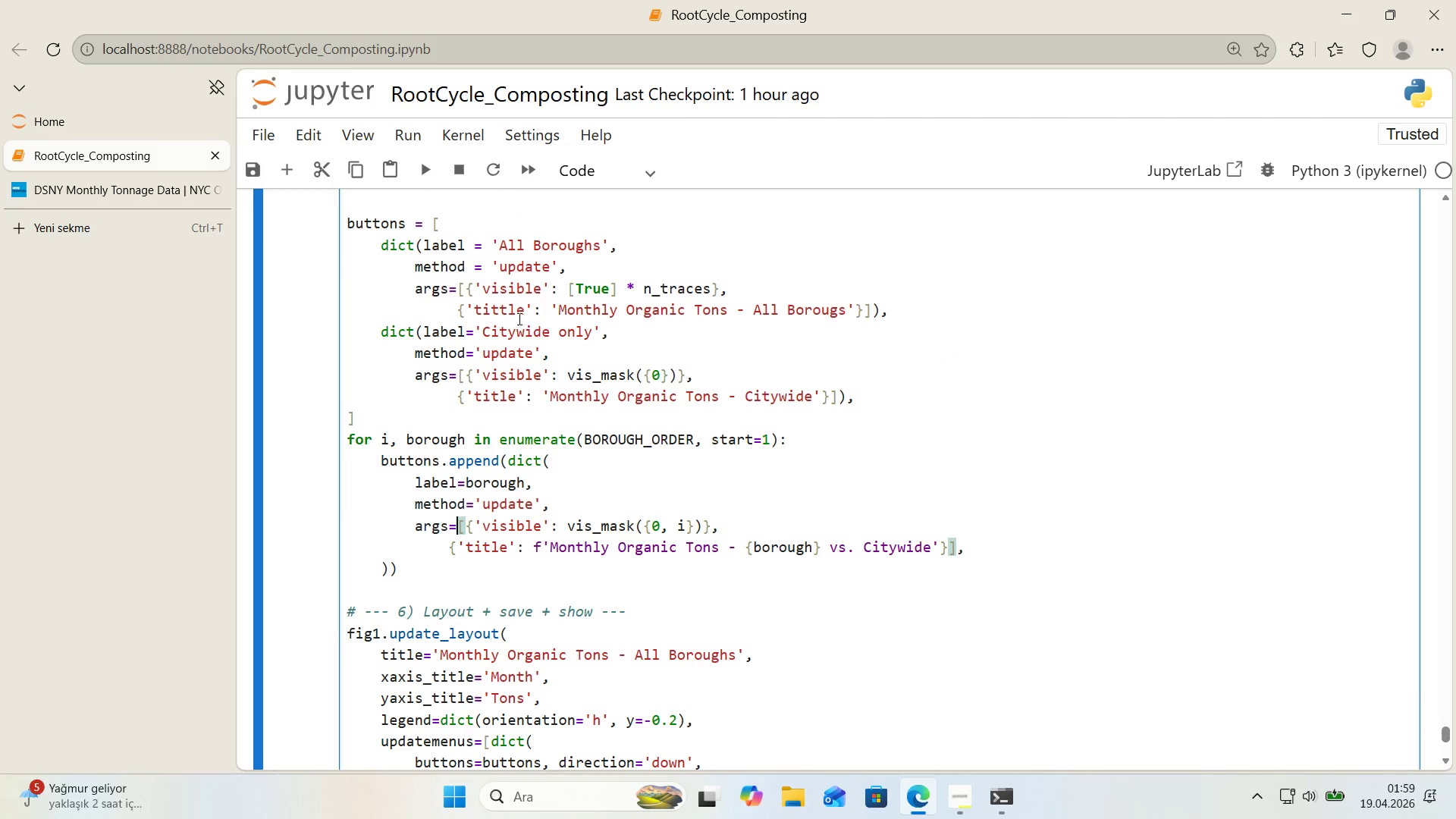 
left_click([505, 315])
 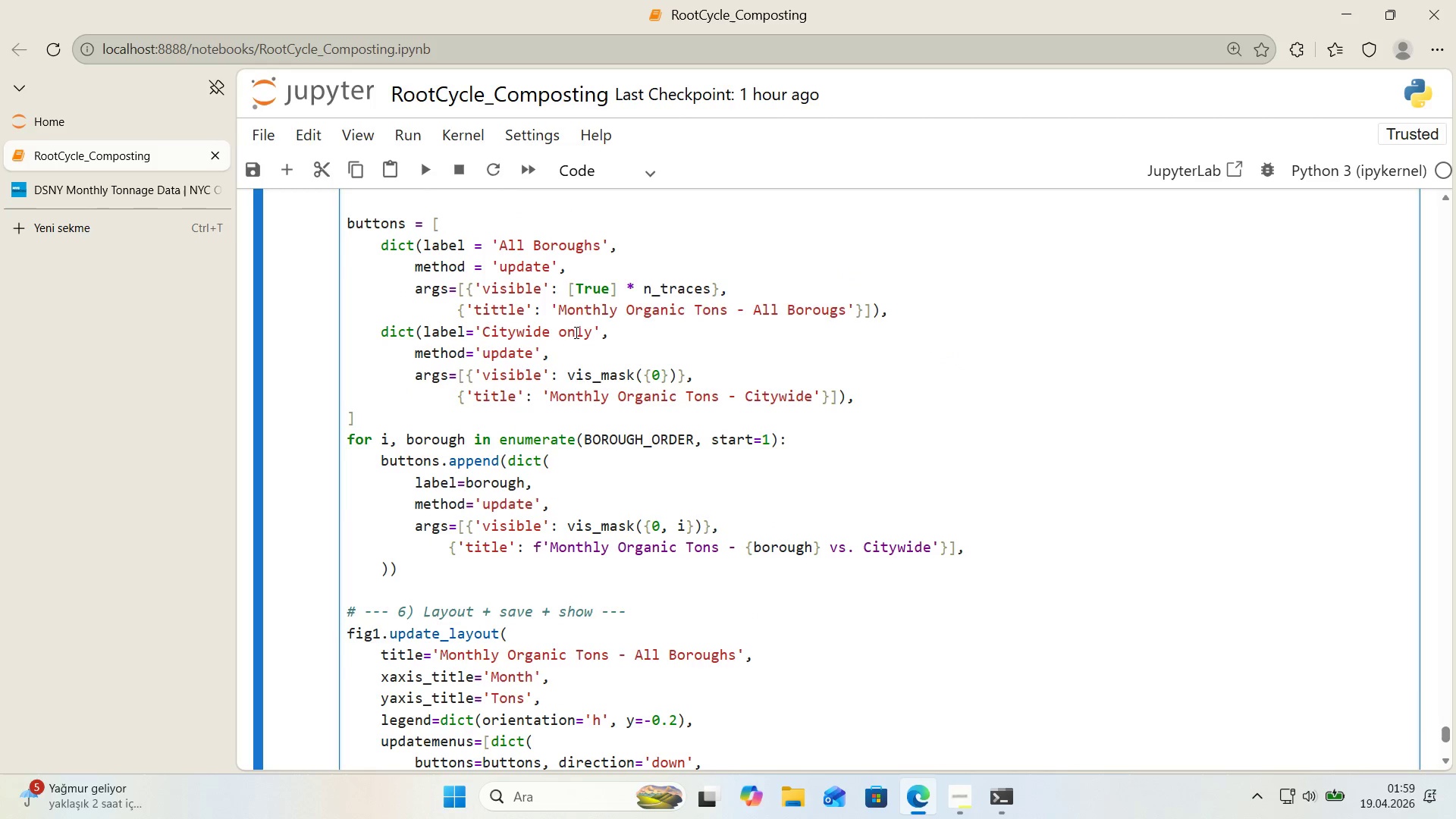 
key(Backspace)
 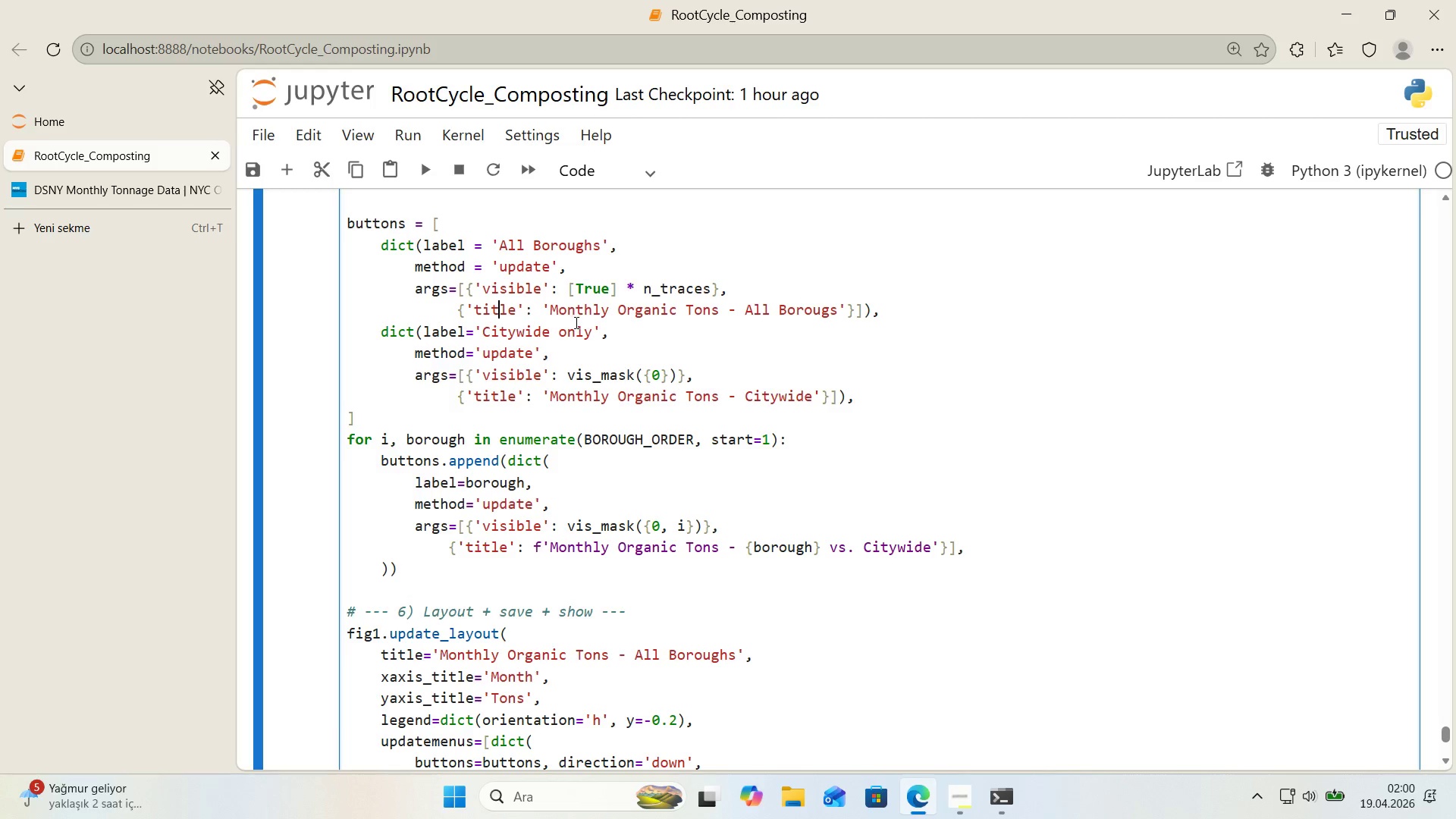 
scroll: coordinate [573, 322], scroll_direction: down, amount: 2.0
 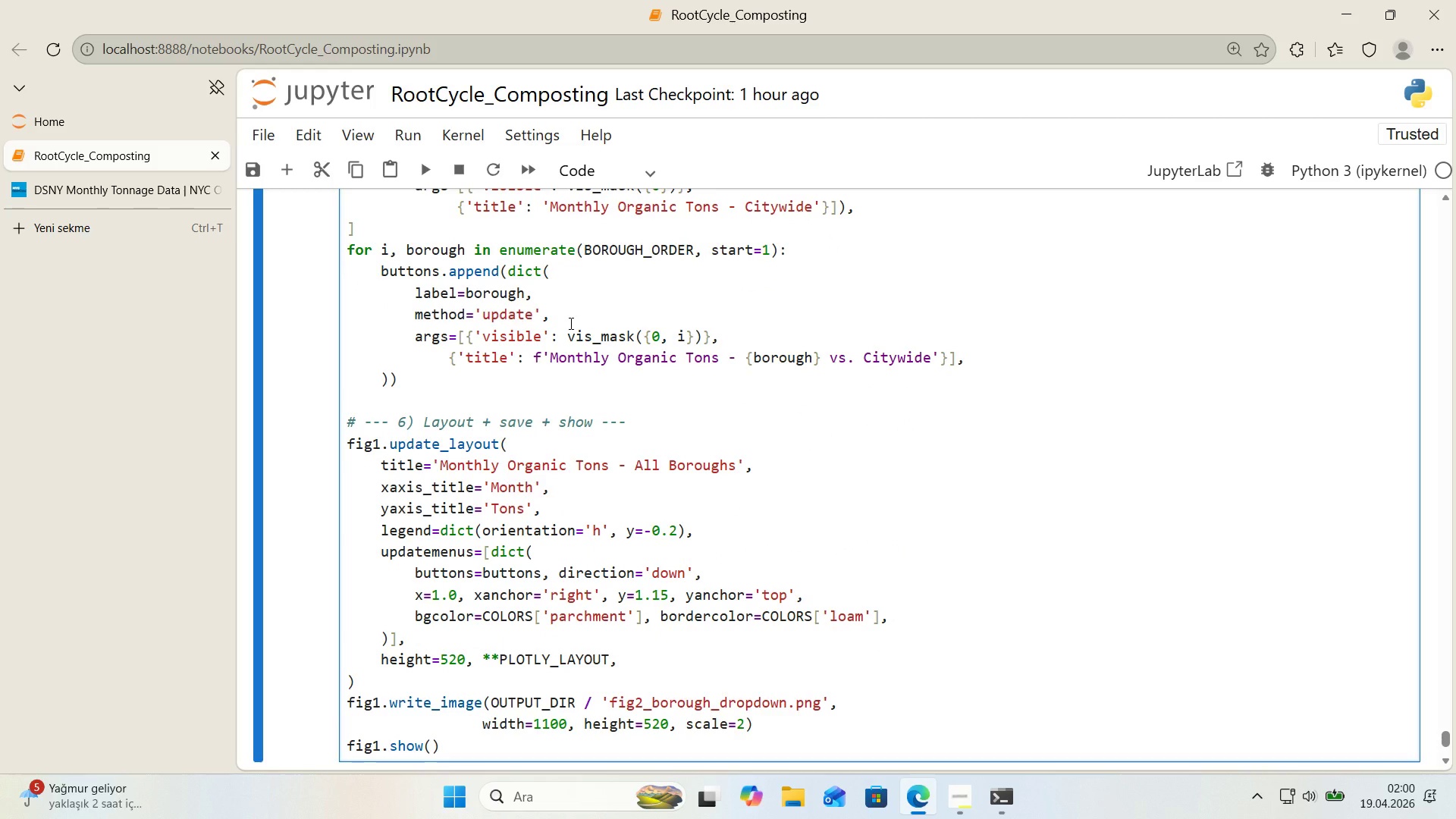 
wait(7.38)
 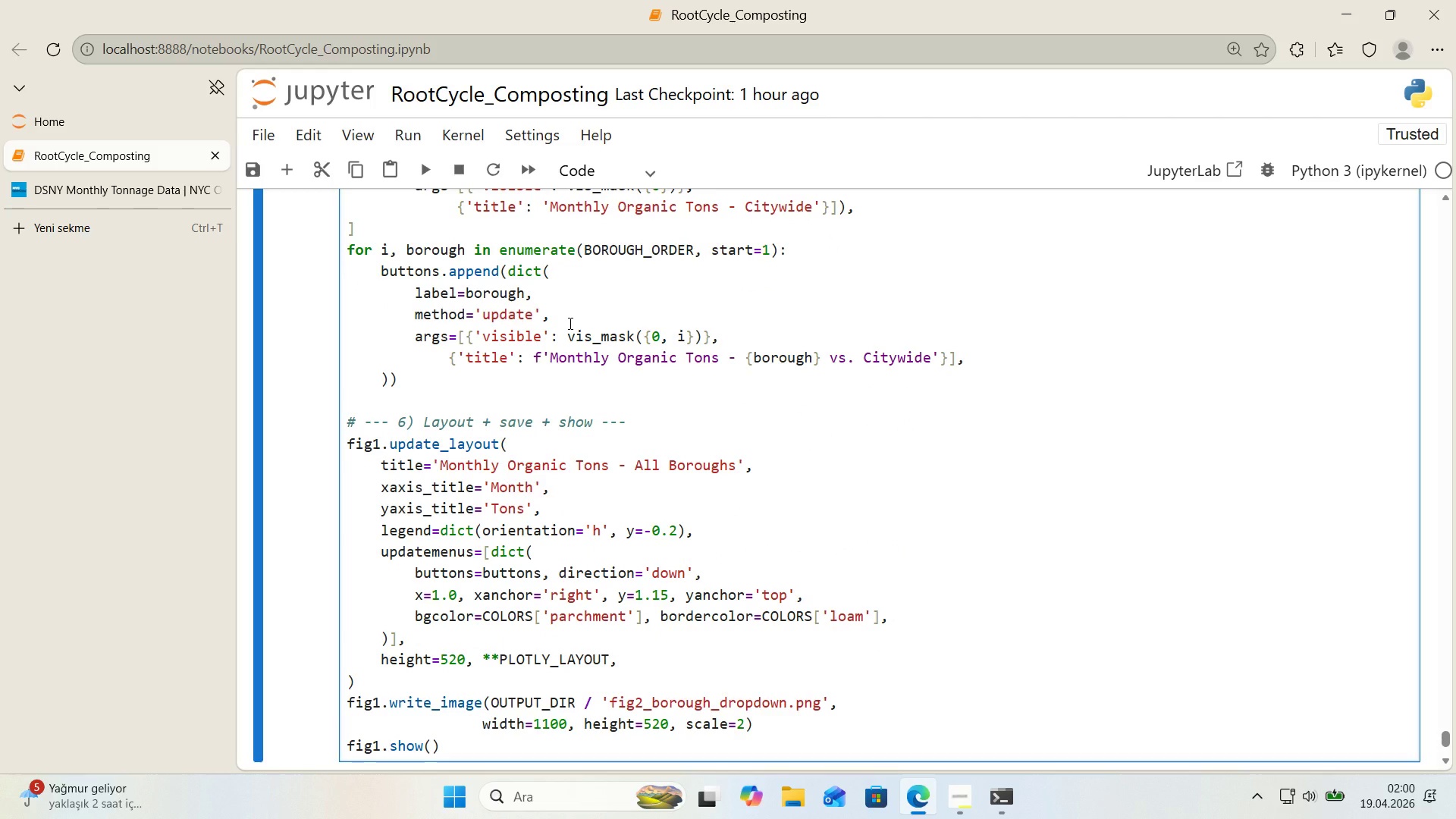 
scroll: coordinate [588, 329], scroll_direction: up, amount: 13.0
 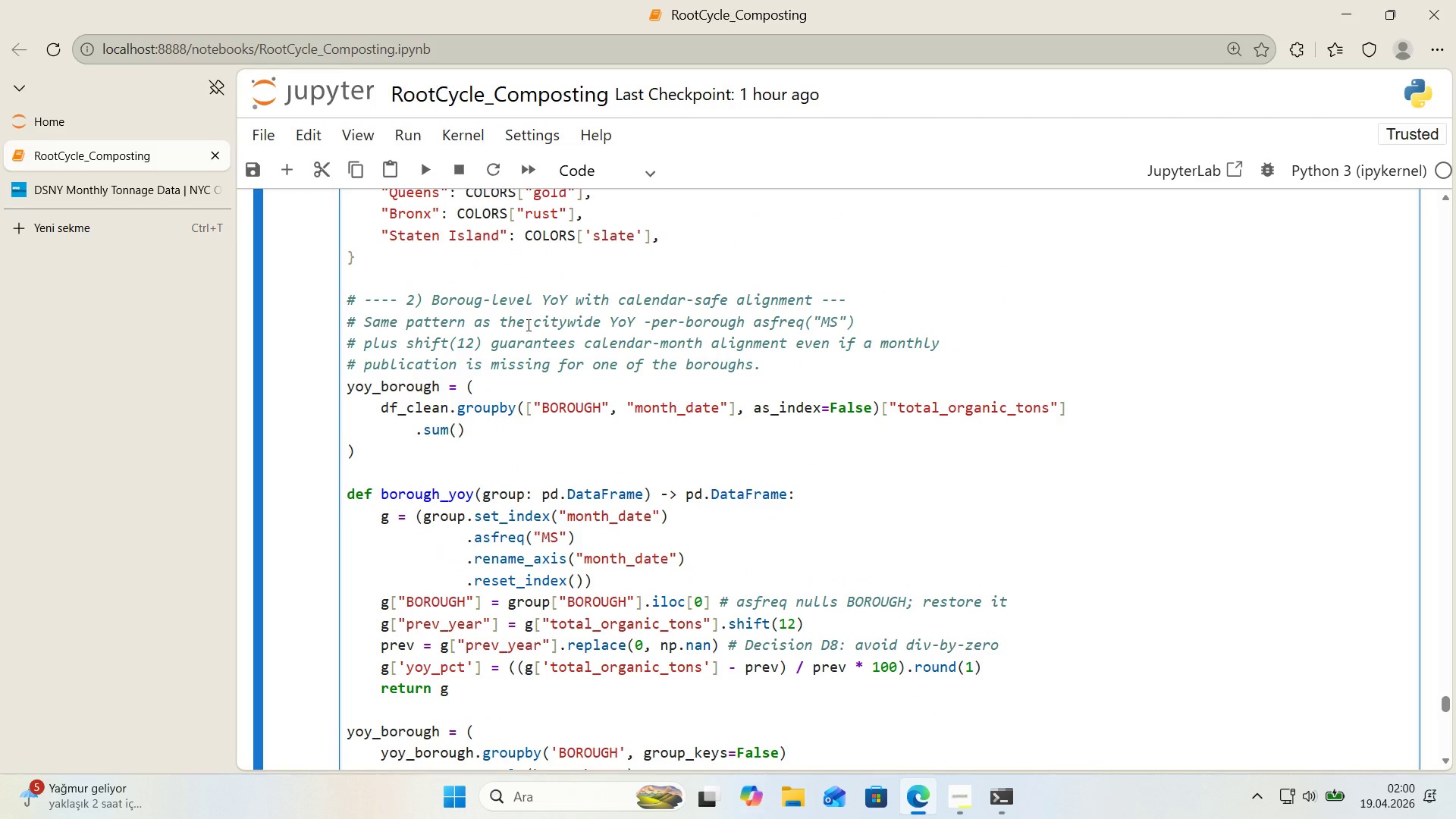 
left_click([481, 306])
 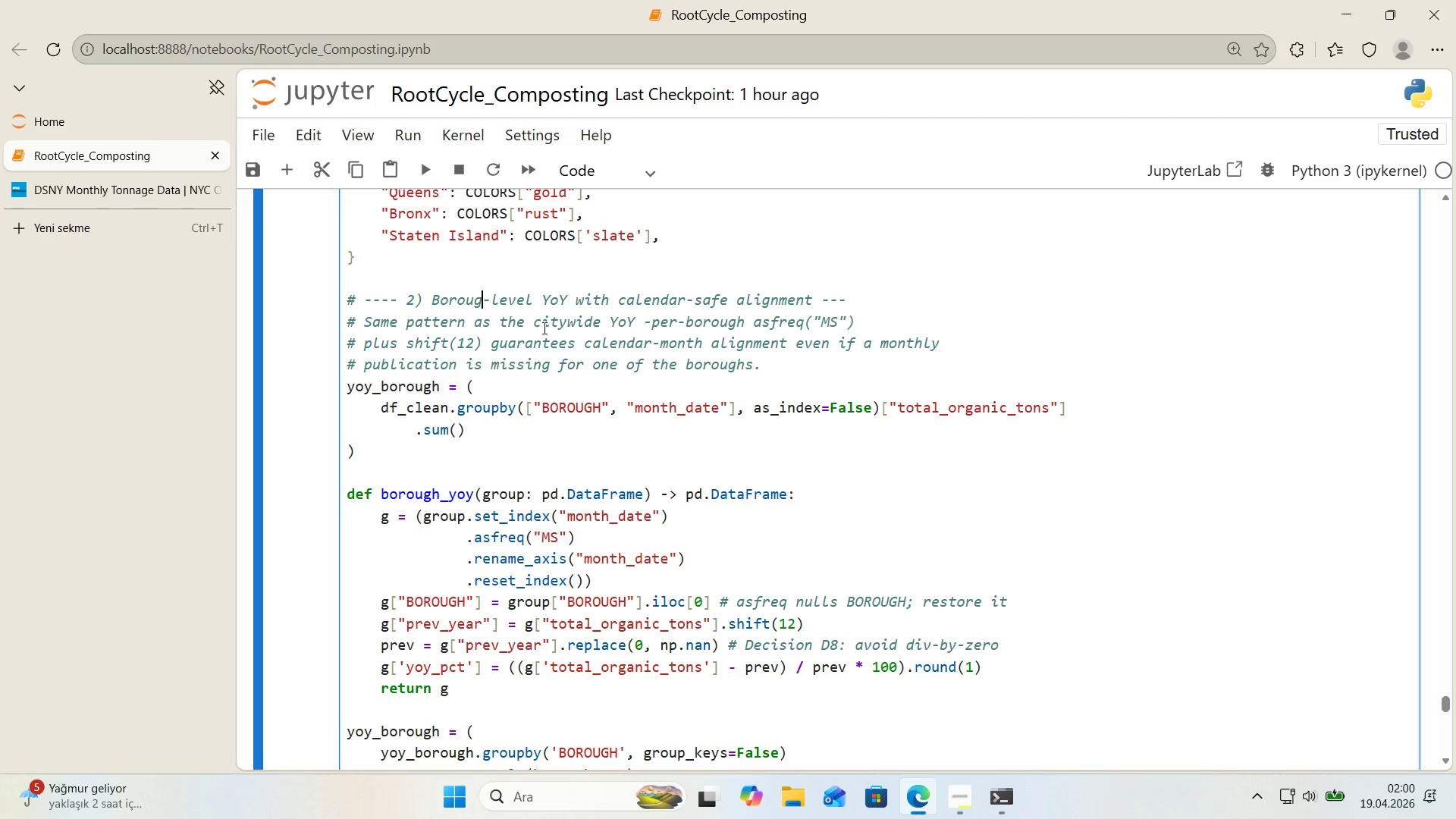 
key(H)
 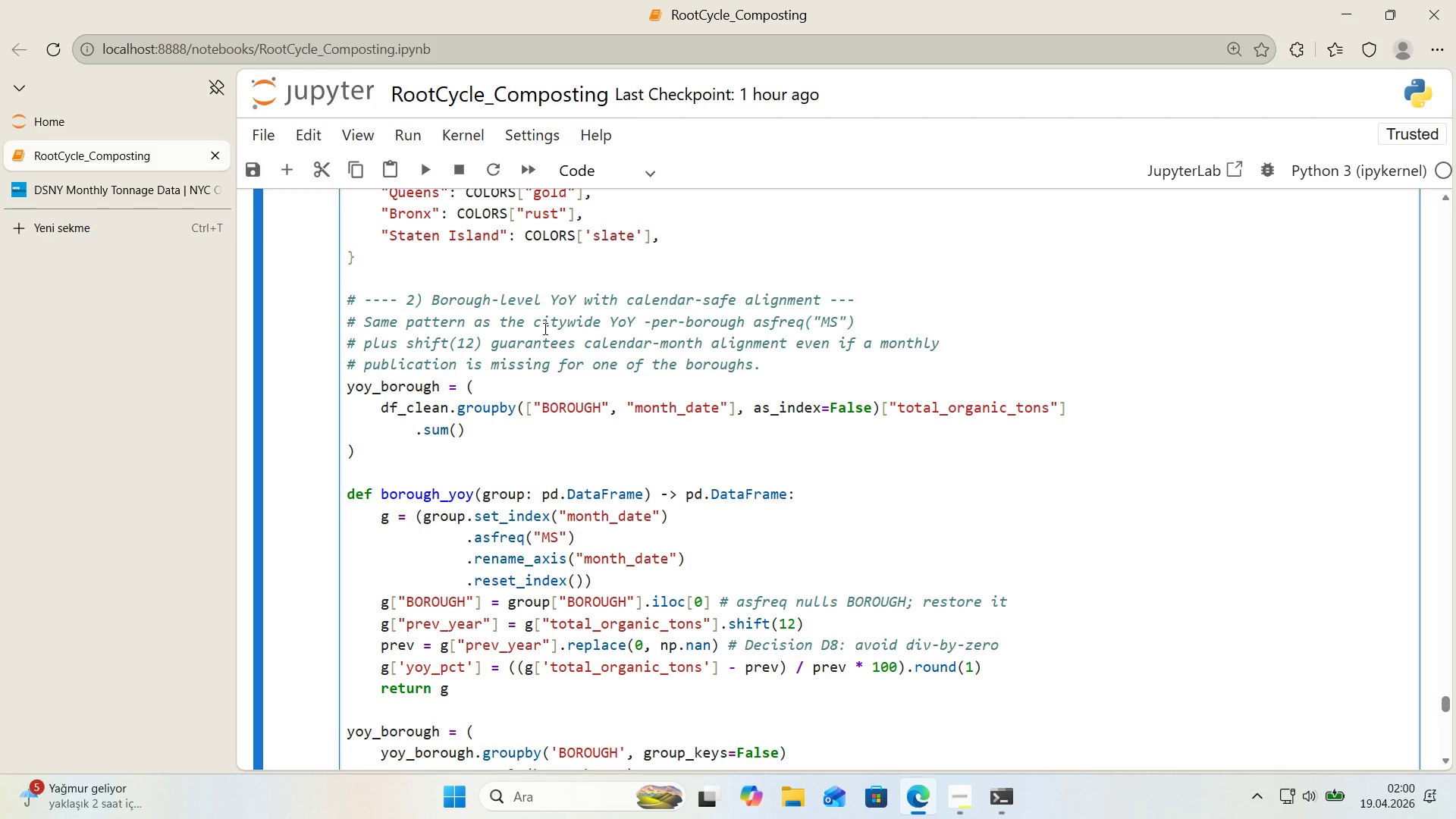 
scroll: coordinate [544, 328], scroll_direction: down, amount: 1.0
 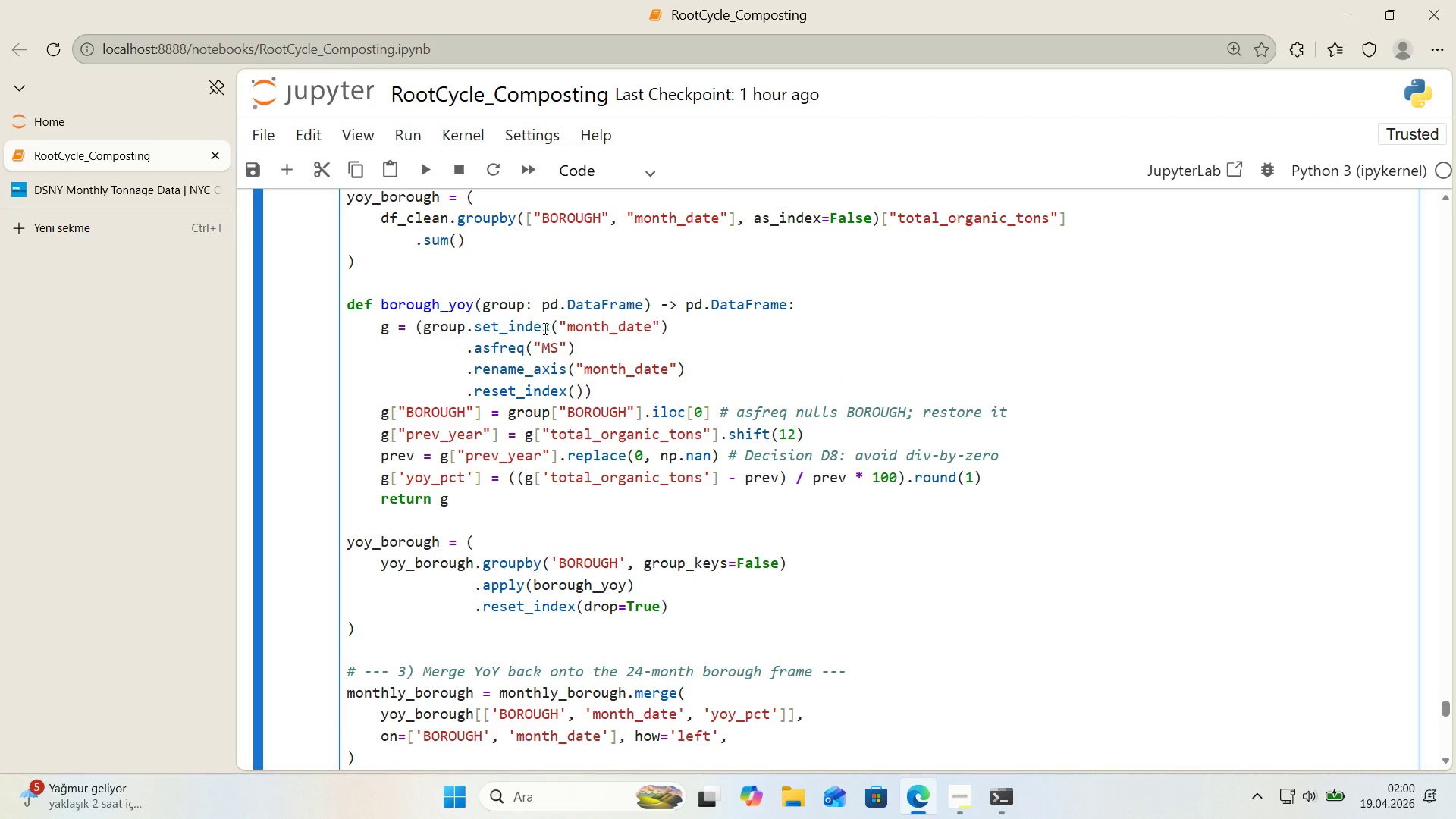 
wait(12.85)
 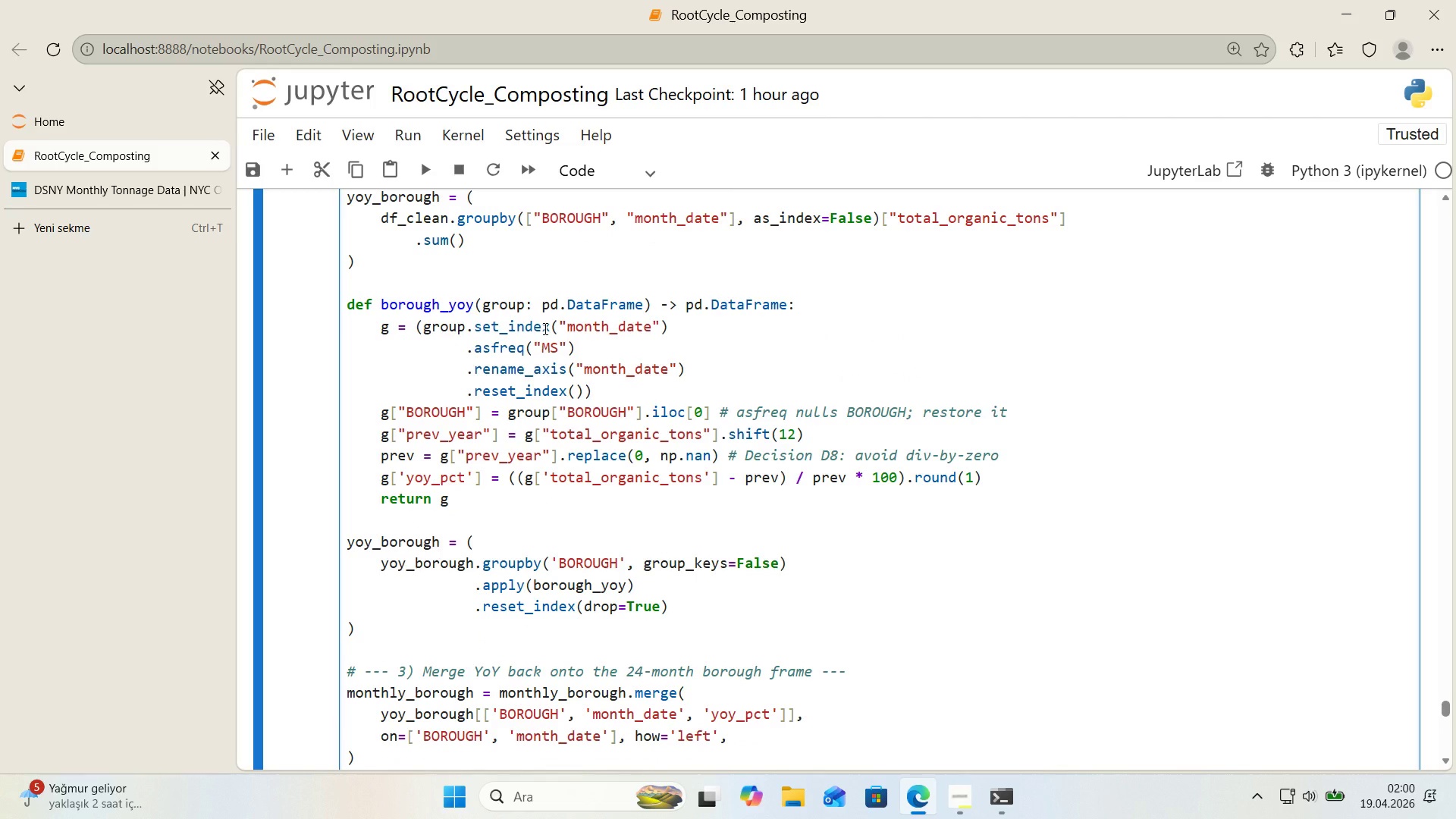 
scroll: coordinate [677, 339], scroll_direction: up, amount: 1.0
 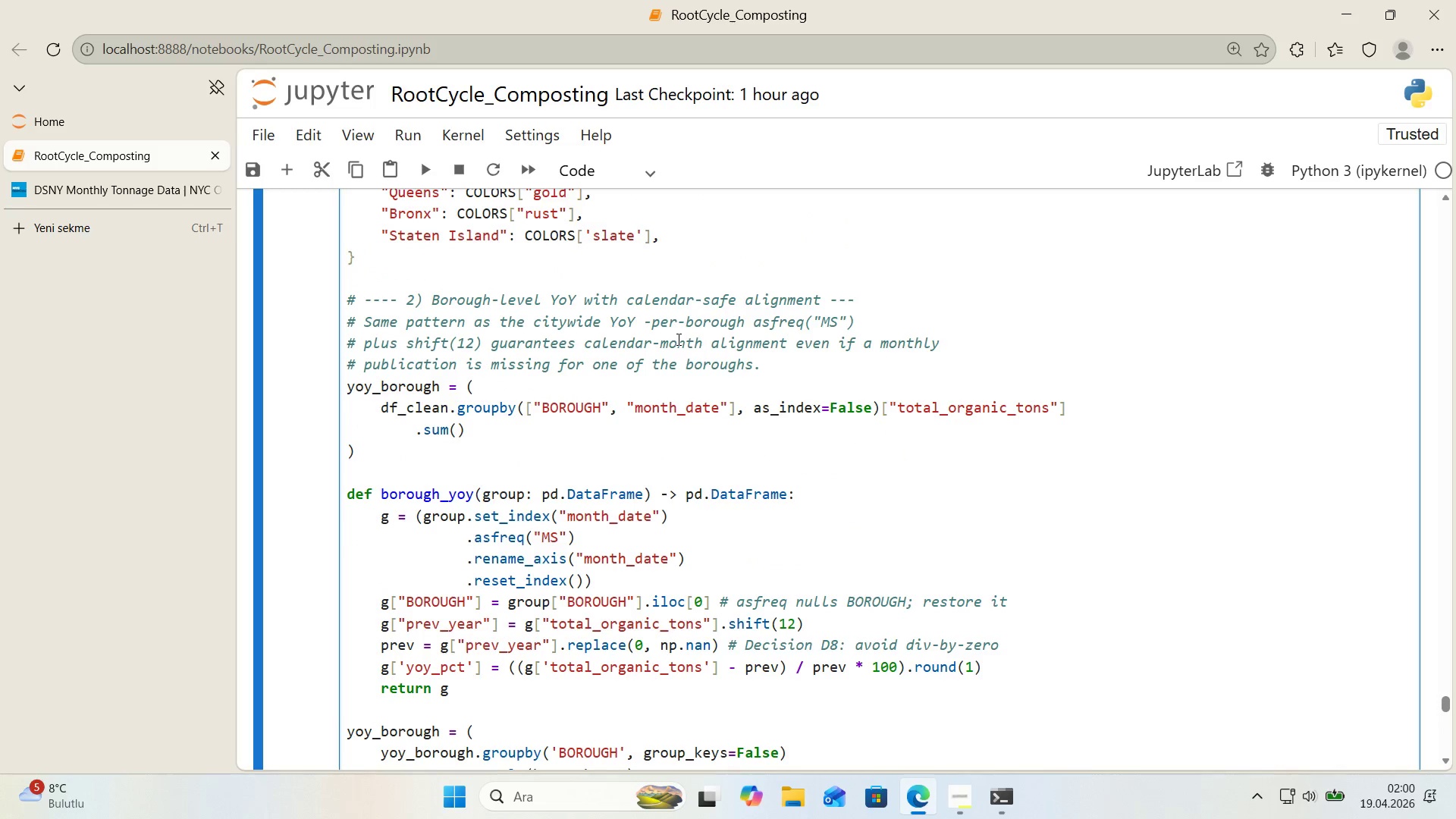 
scroll: coordinate [677, 339], scroll_direction: down, amount: 1.0
 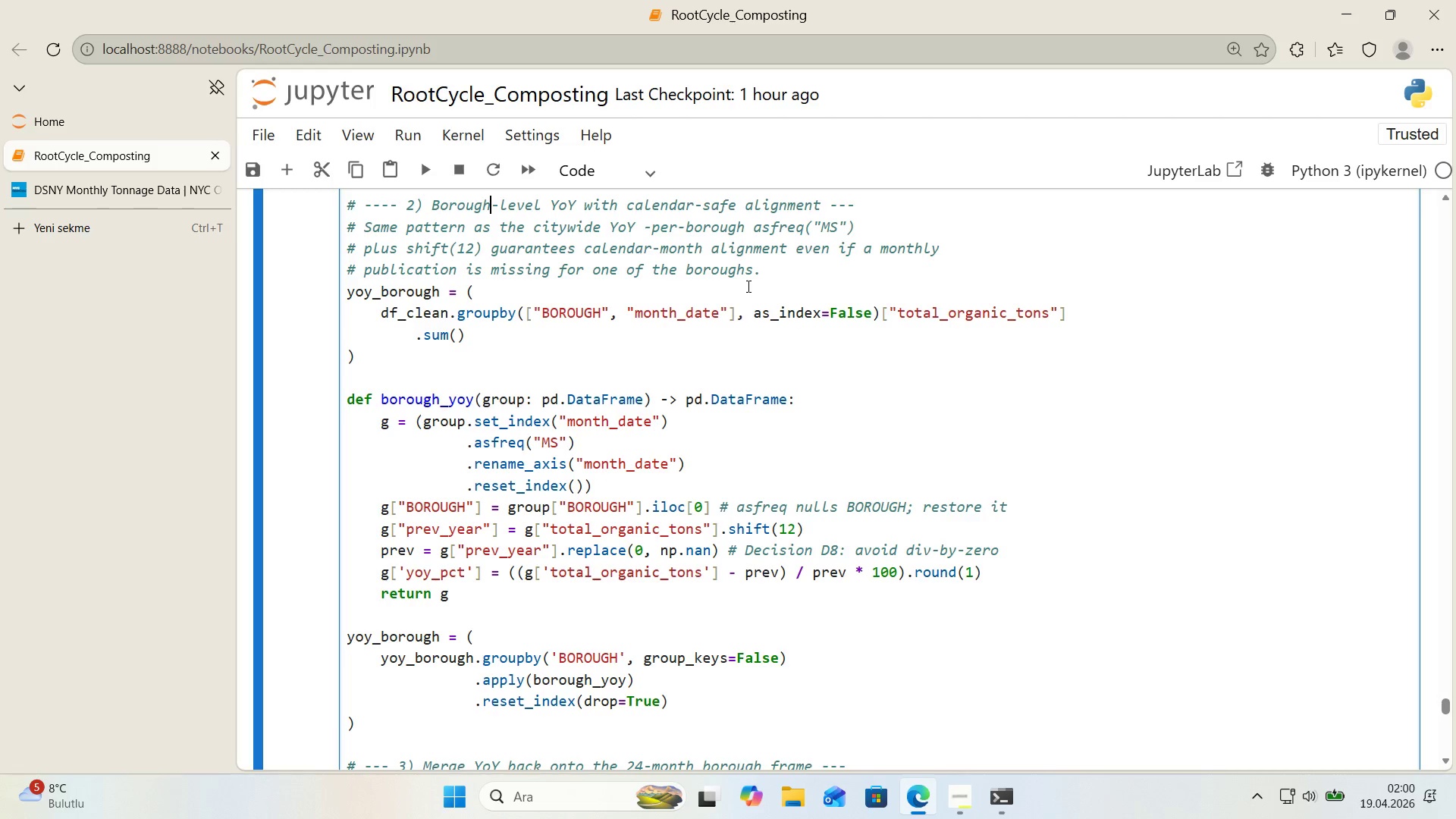 
wait(7.92)
 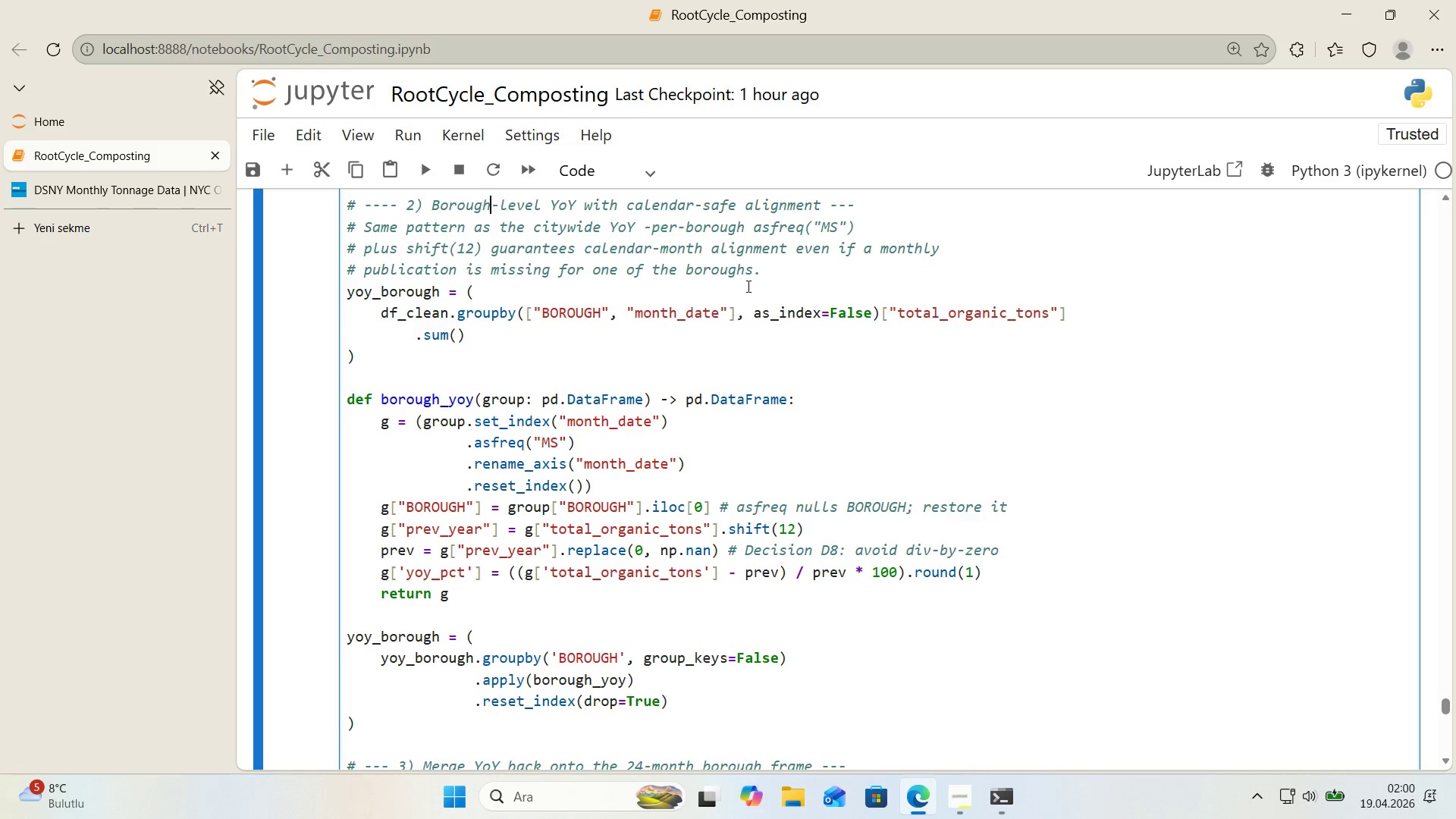 
scroll: coordinate [757, 282], scroll_direction: up, amount: 1.0
 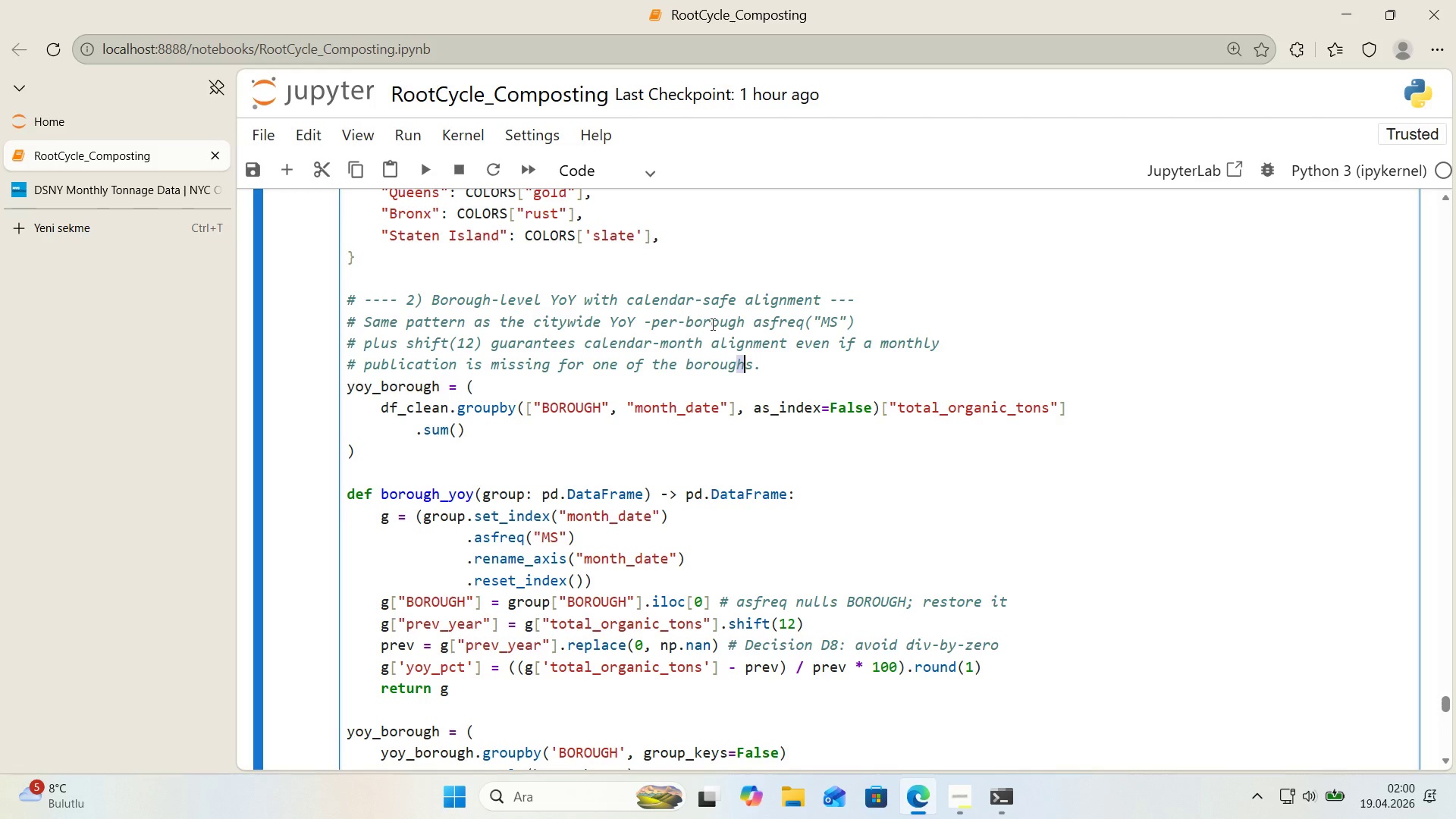 
wait(6.98)
 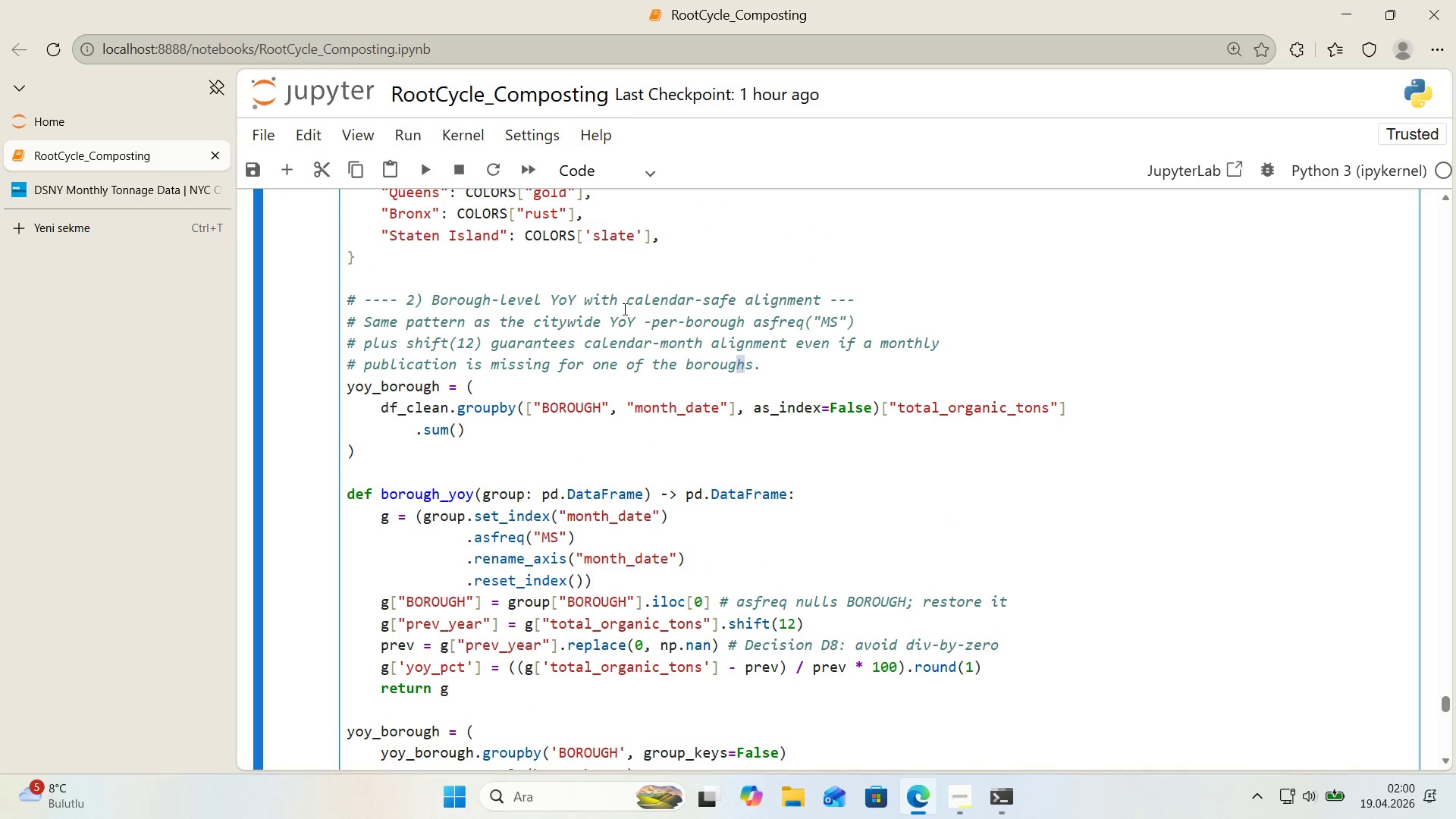 
key(Control+F)
 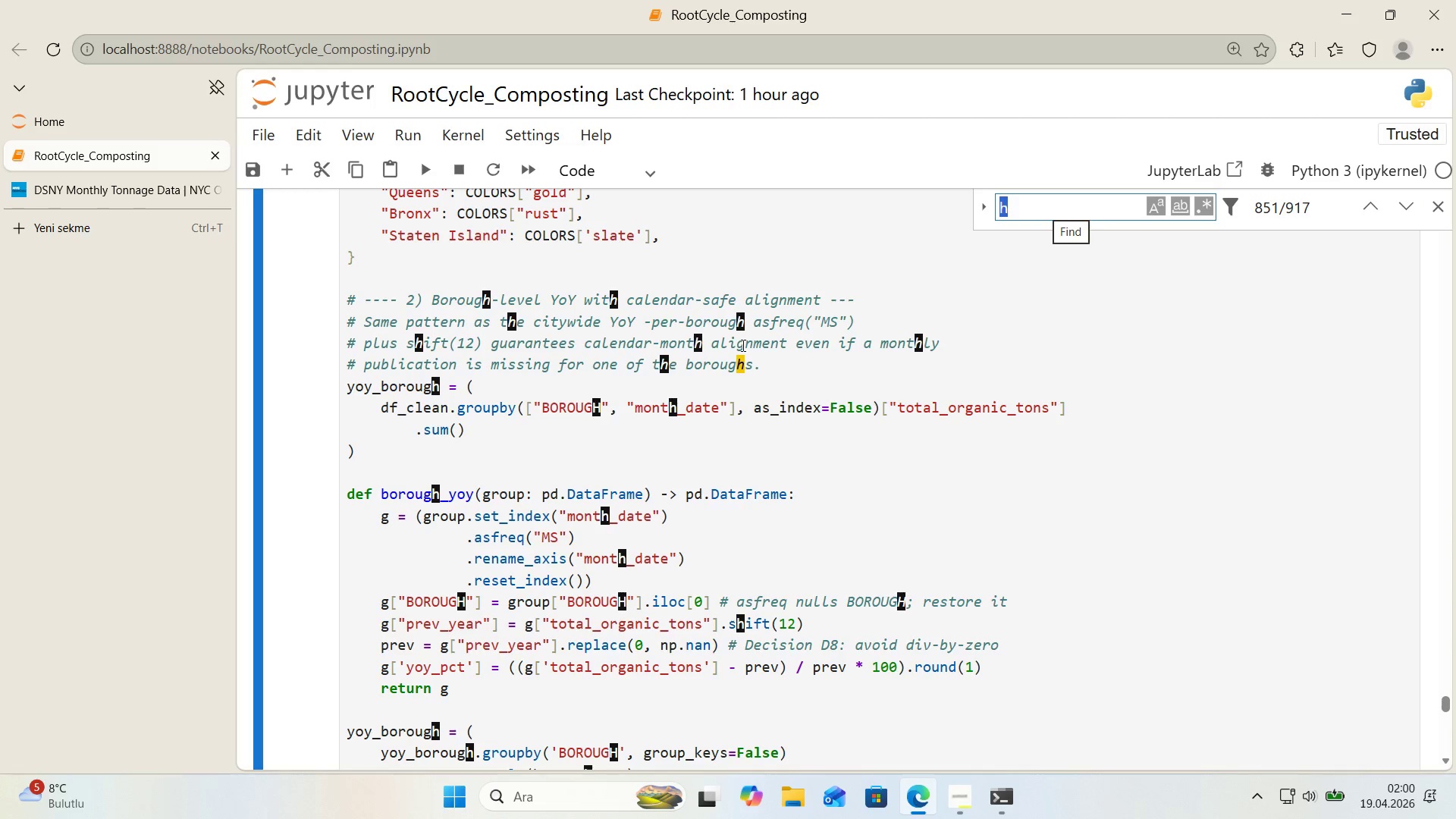 
type(boroughts)
 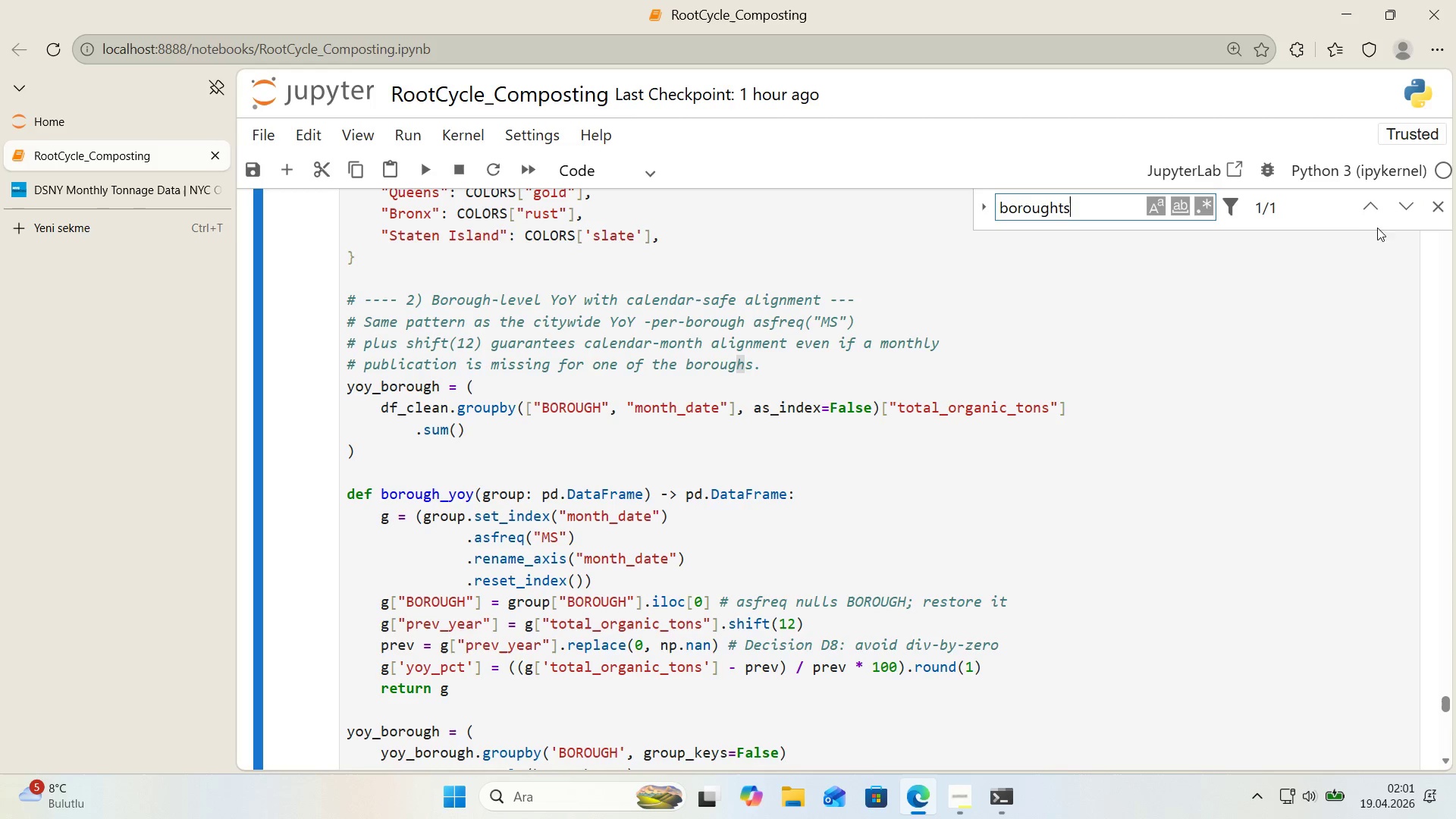 
left_click([1372, 209])
 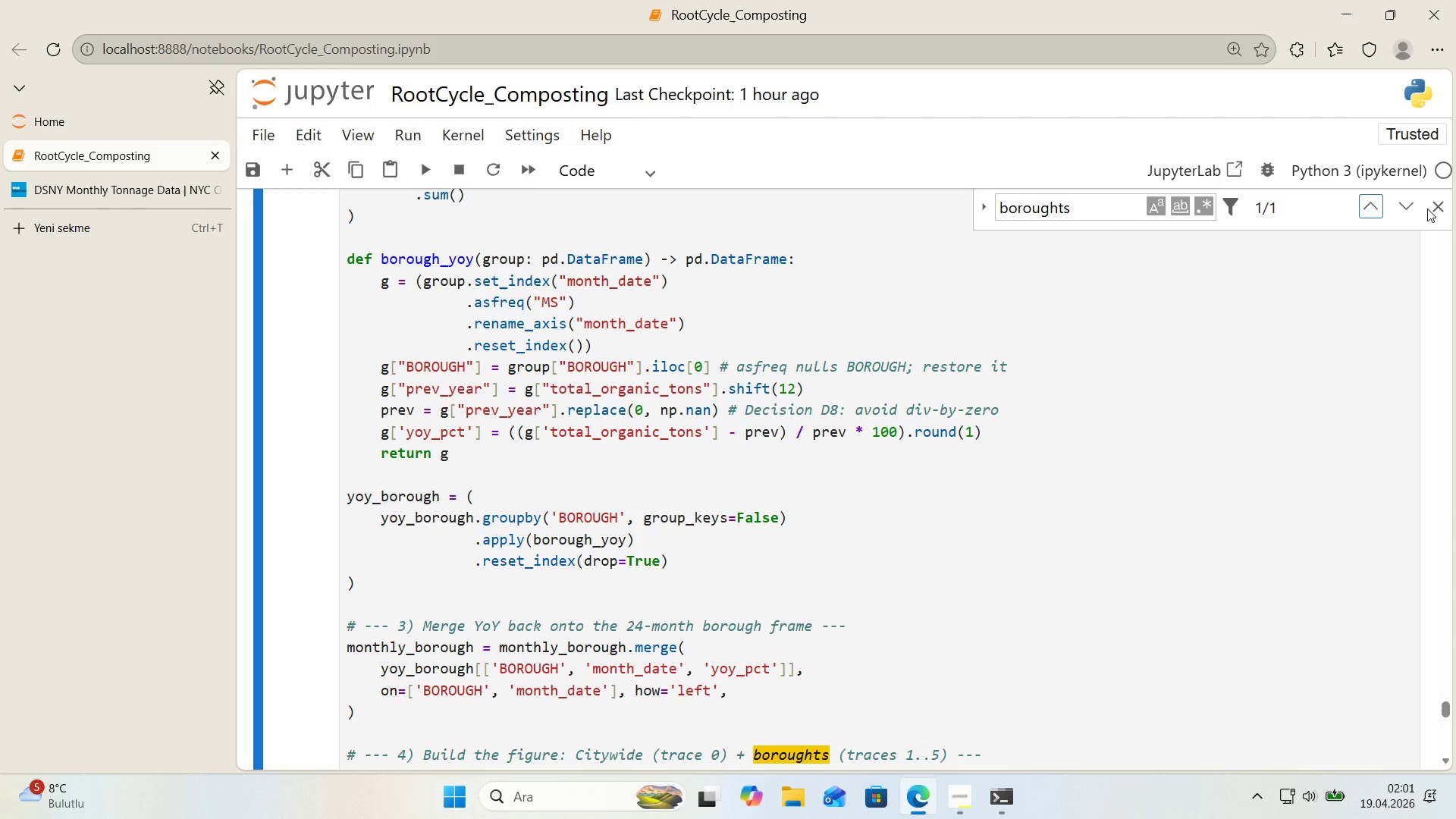 
left_click([1431, 207])
 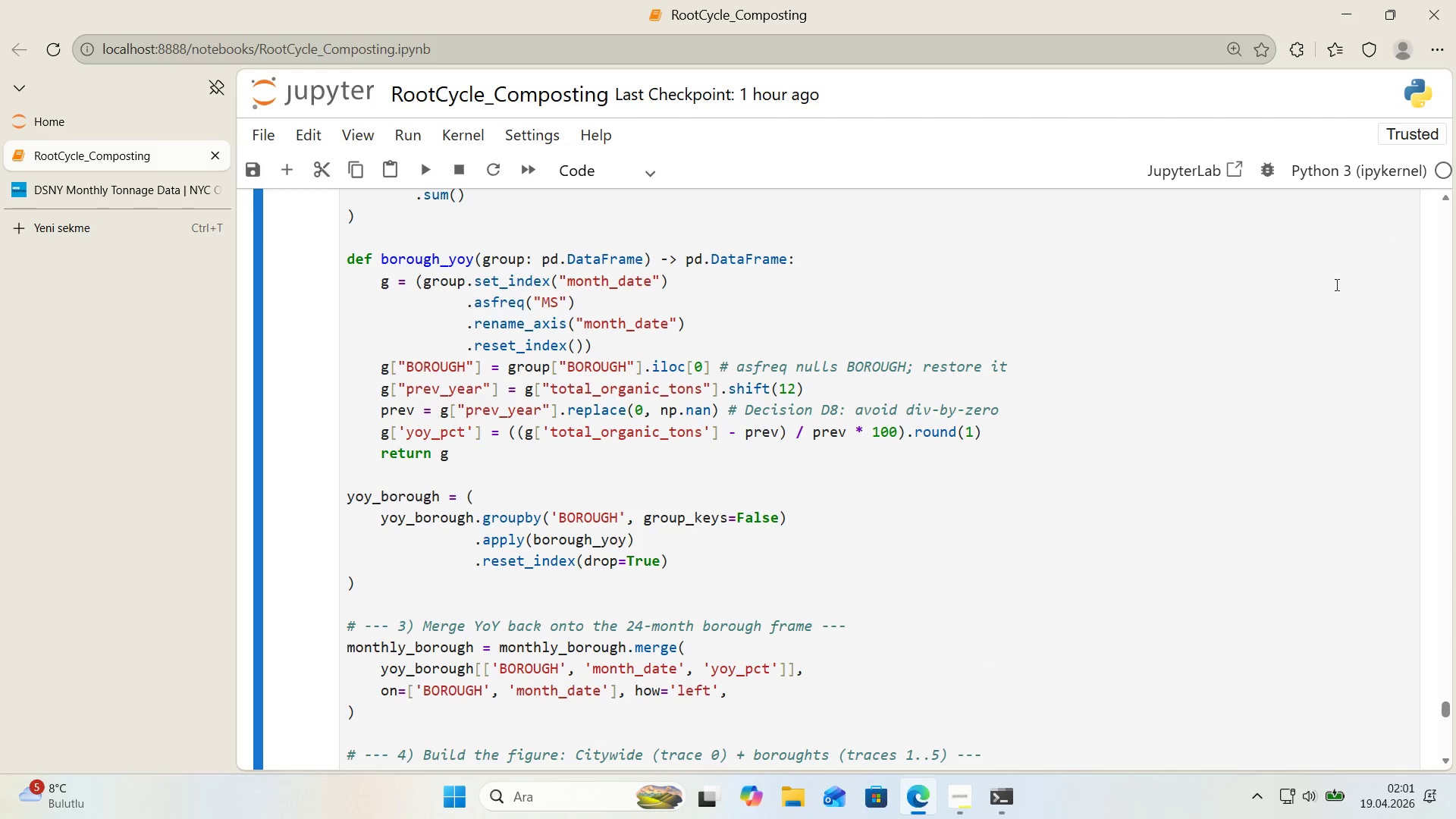 
scroll: coordinate [1090, 494], scroll_direction: down, amount: 2.0
 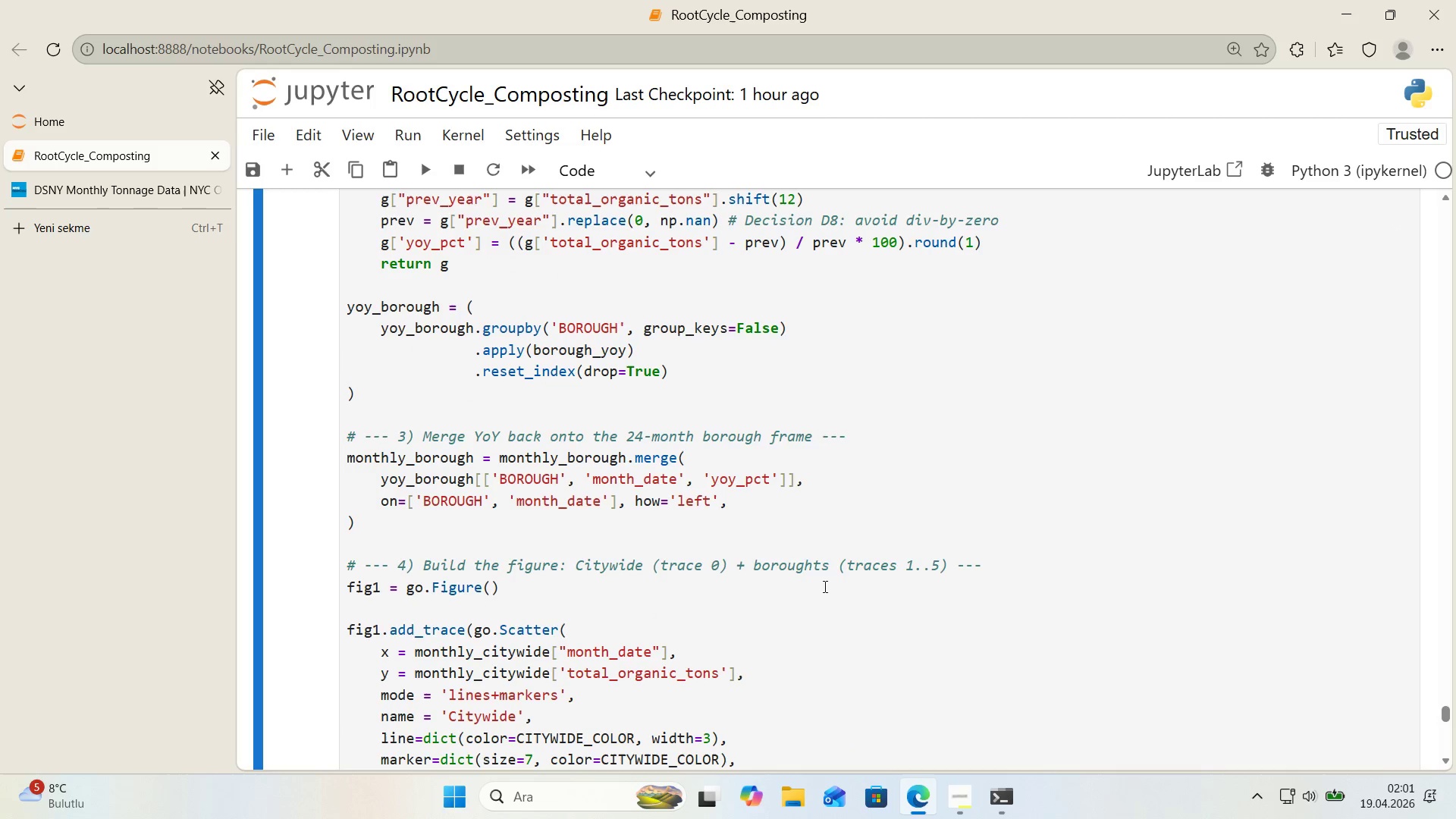 
left_click([824, 573])
 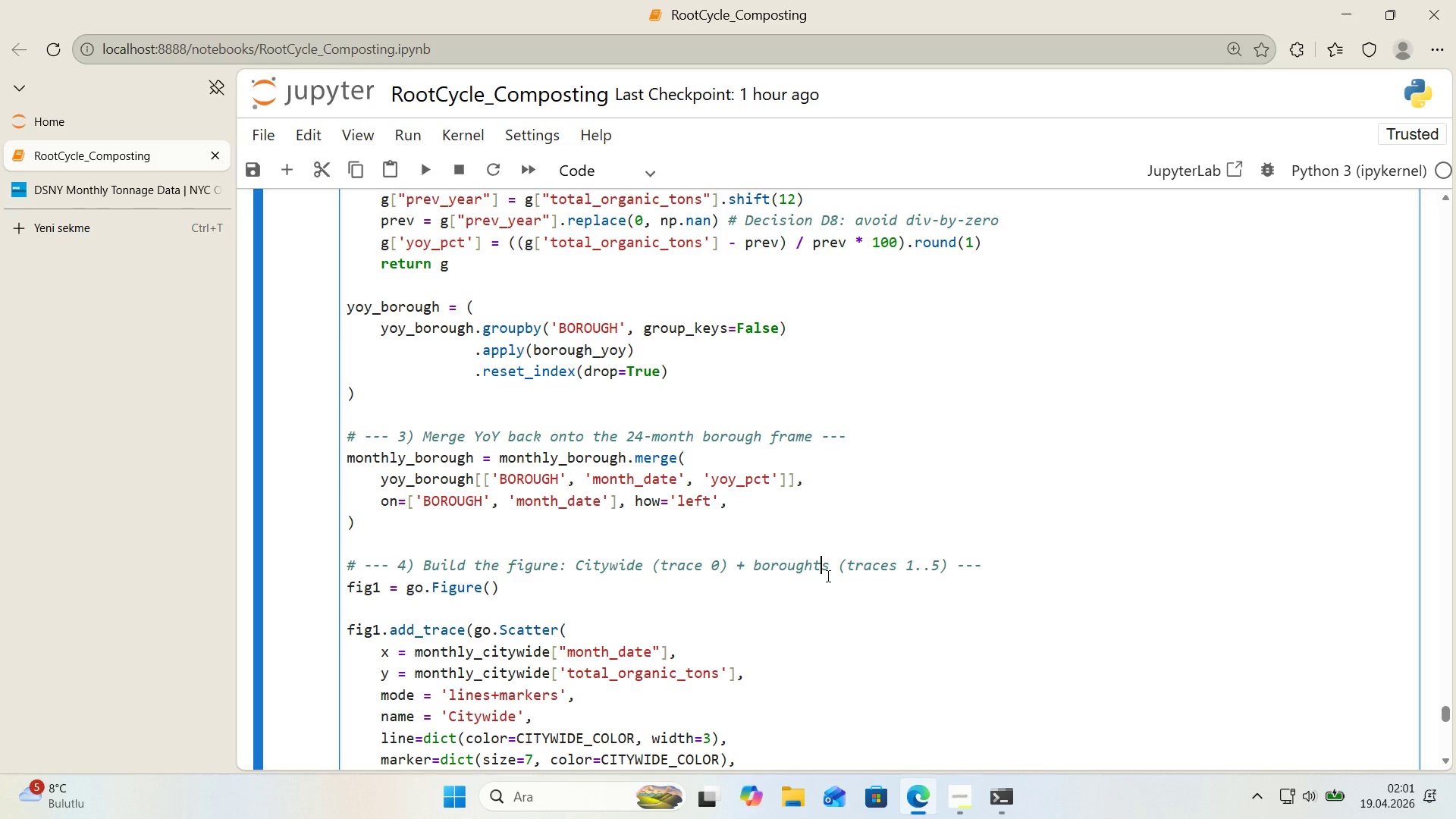 
key(Backspace)
 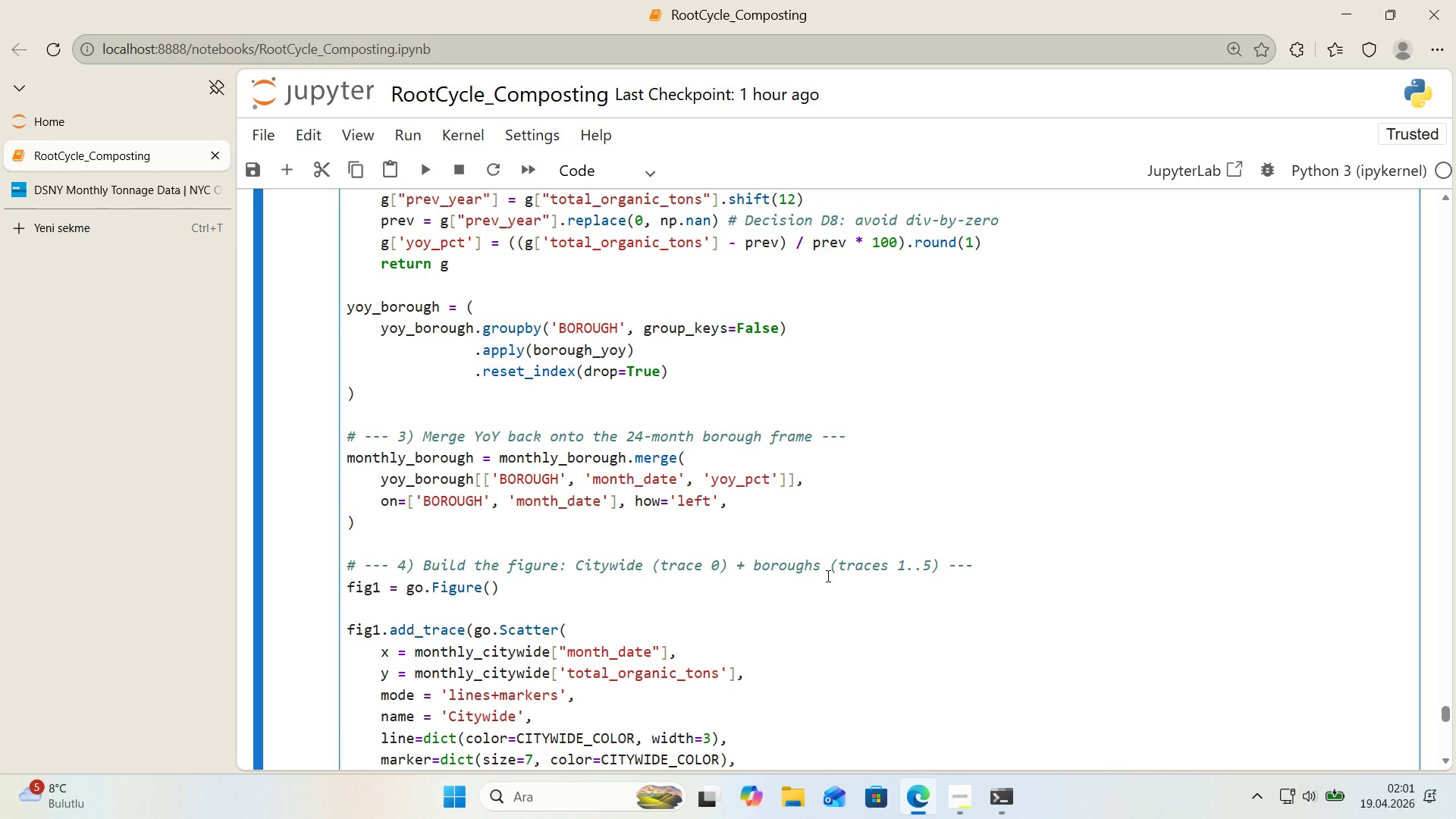 
wait(7.51)
 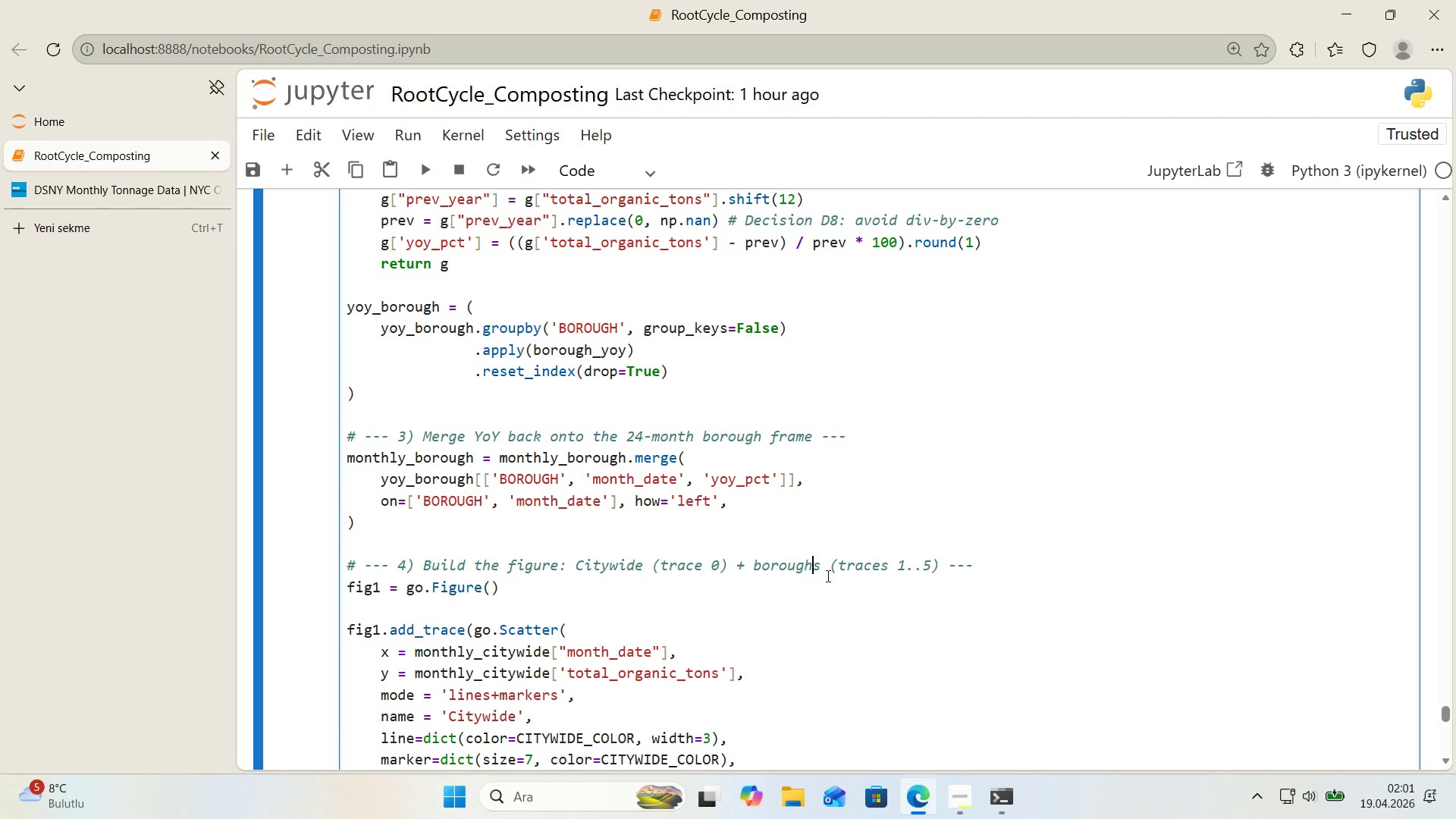 
scroll: coordinate [598, 483], scroll_direction: down, amount: 4.0
 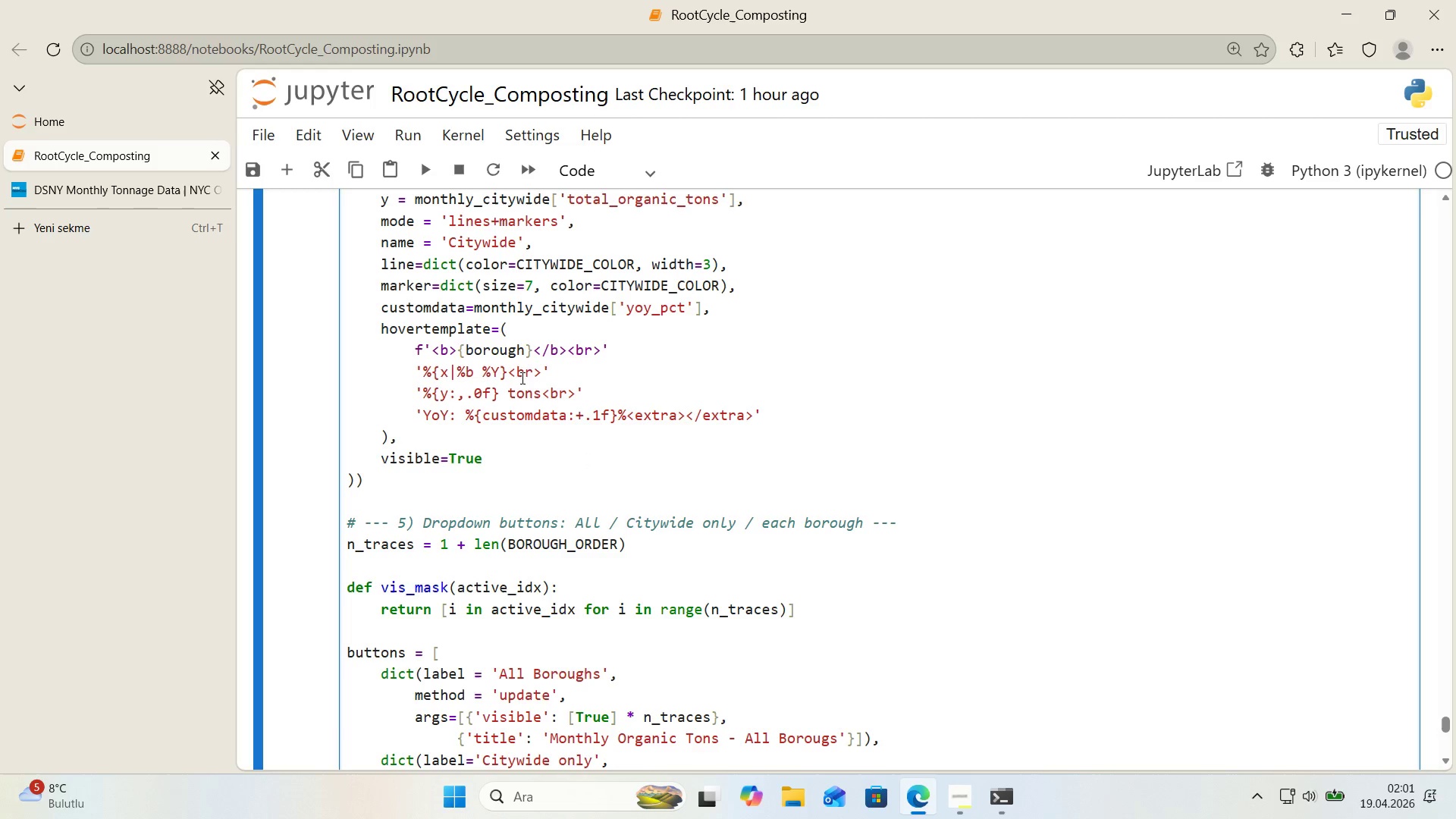 
wait(10.65)
 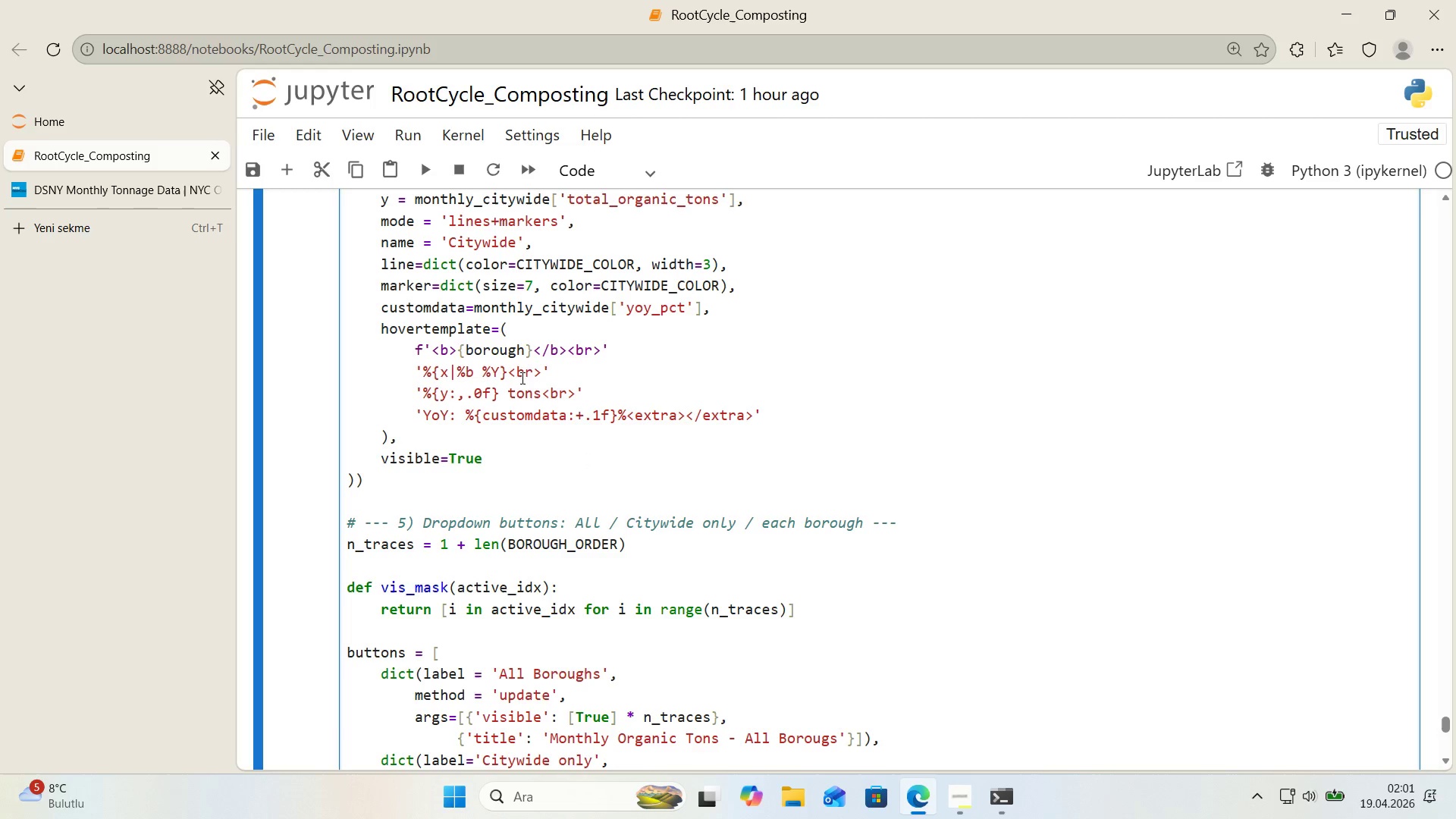 
scroll: coordinate [544, 389], scroll_direction: down, amount: 4.0
 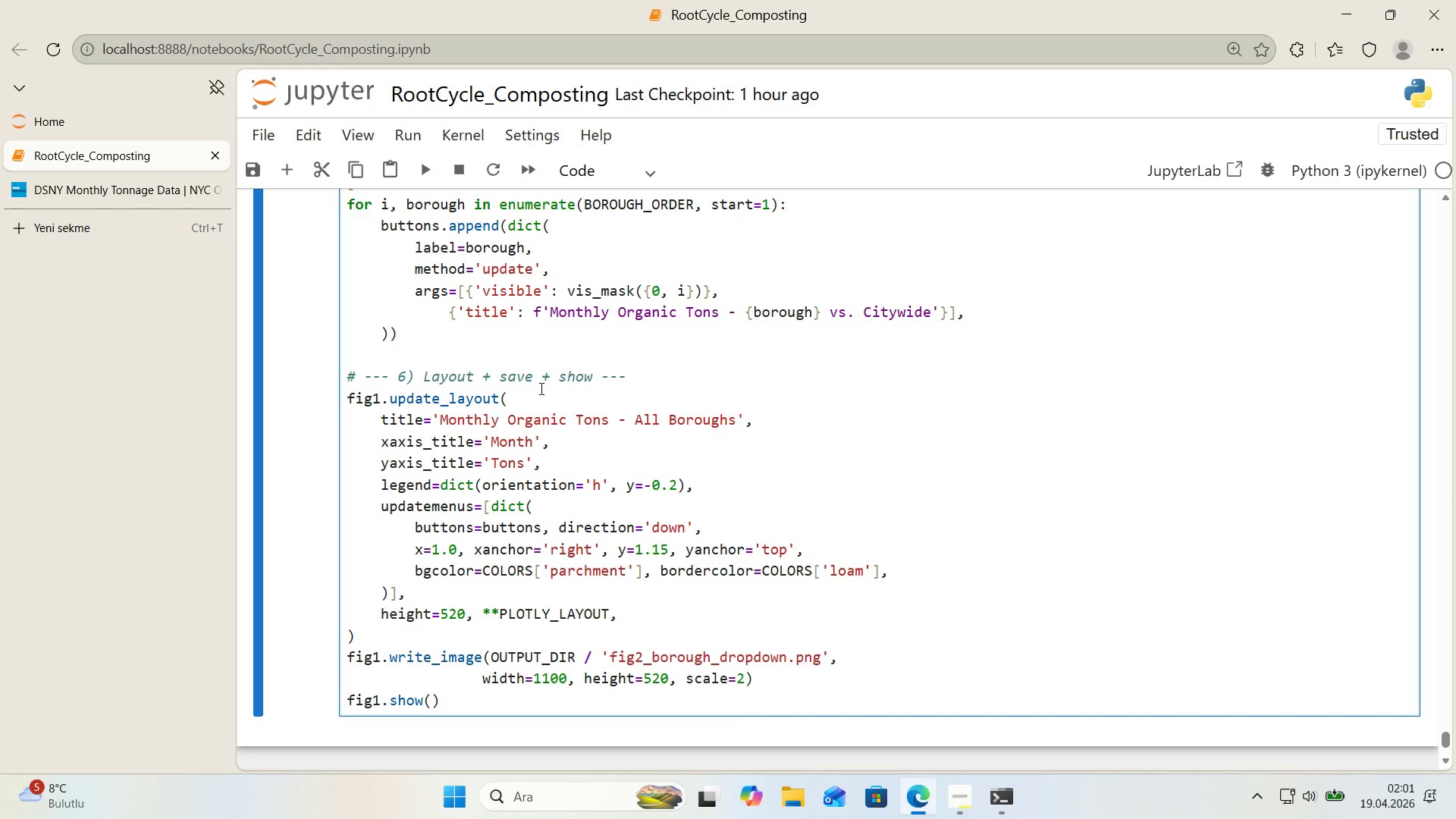 
wait(21.64)
 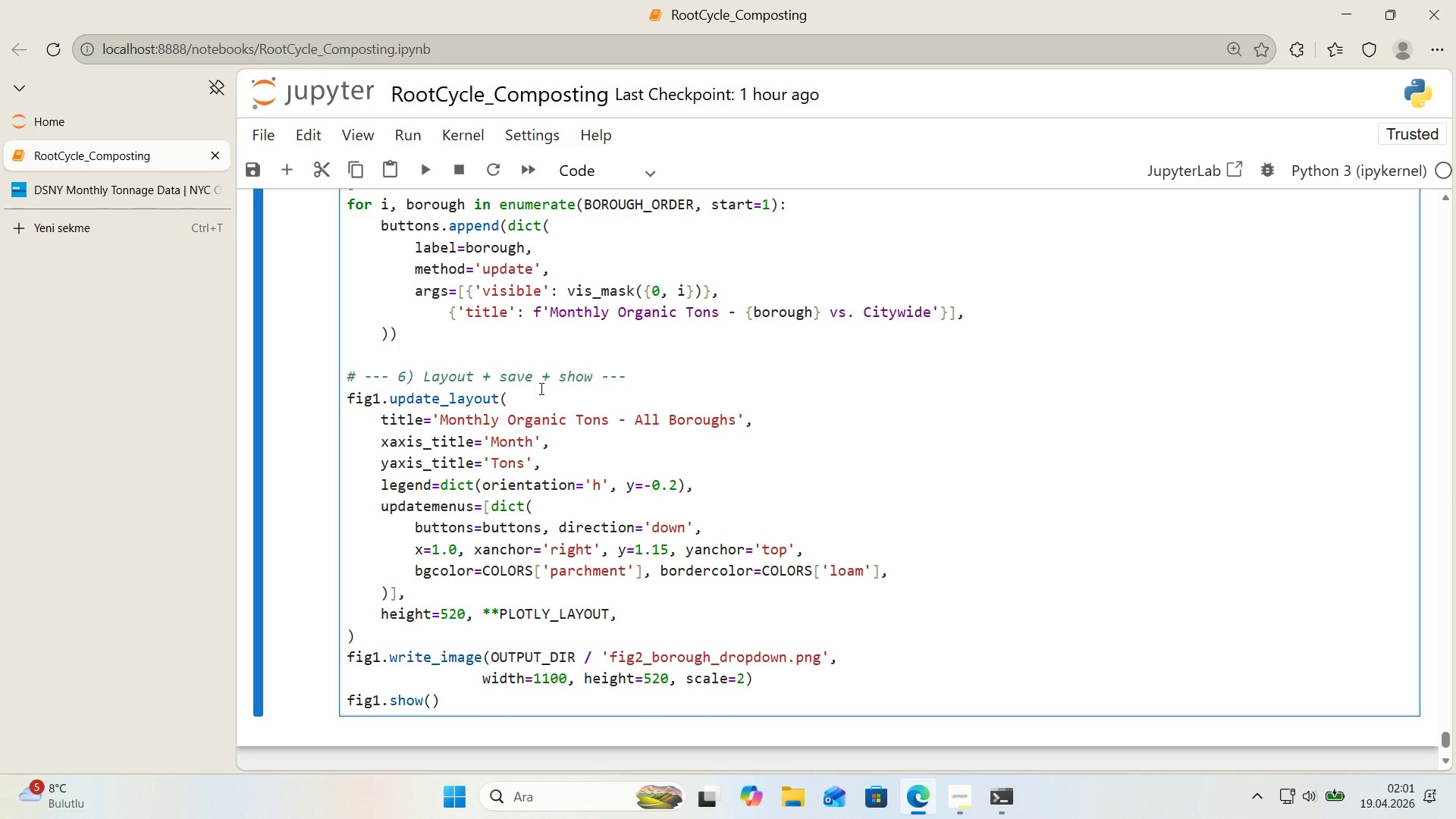 
scroll: coordinate [544, 383], scroll_direction: up, amount: 7.0
 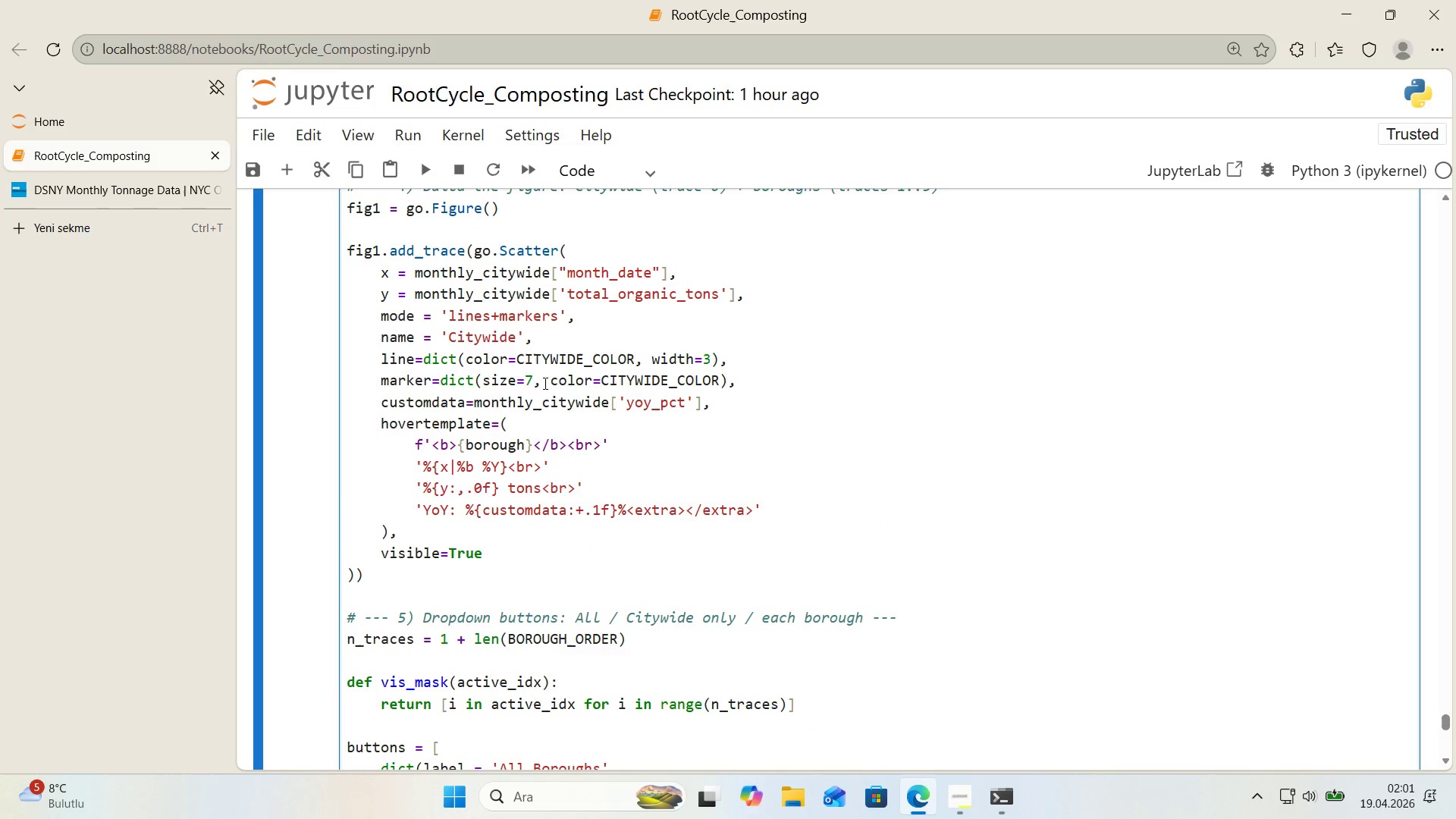 
scroll: coordinate [544, 383], scroll_direction: down, amount: 5.0
 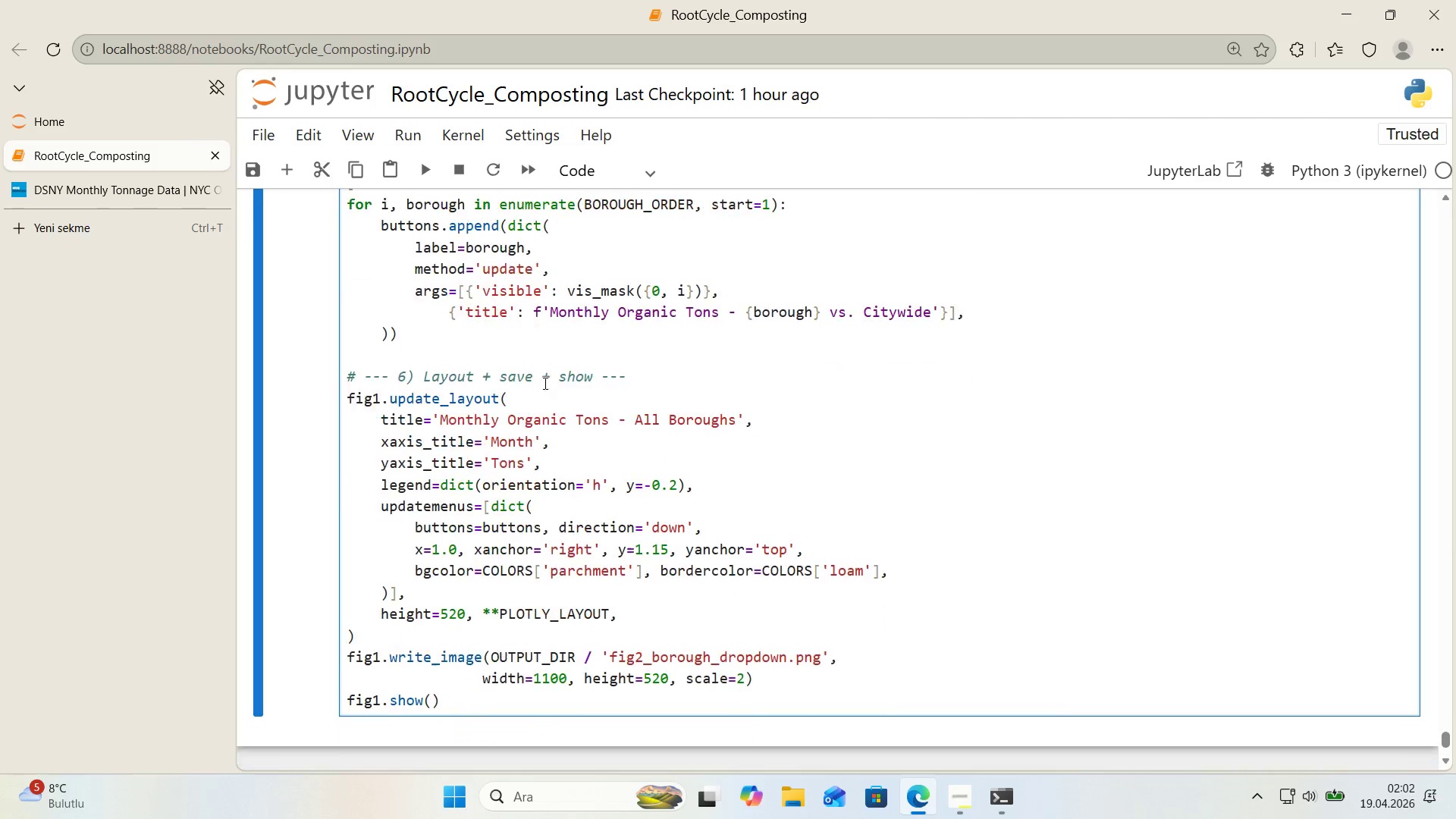 
scroll: coordinate [544, 383], scroll_direction: up, amount: 19.0
 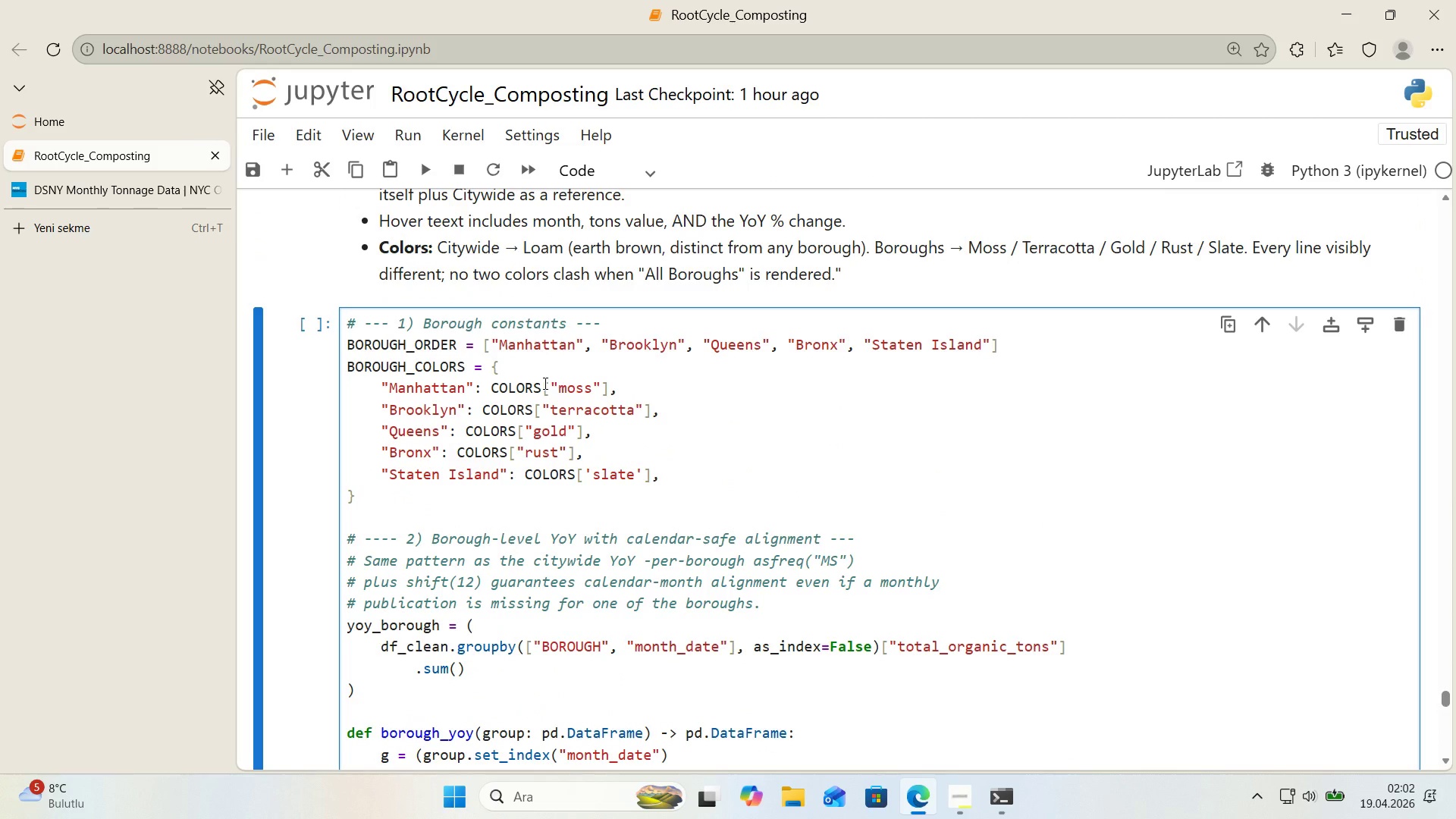 
scroll: coordinate [544, 383], scroll_direction: down, amount: 12.0
 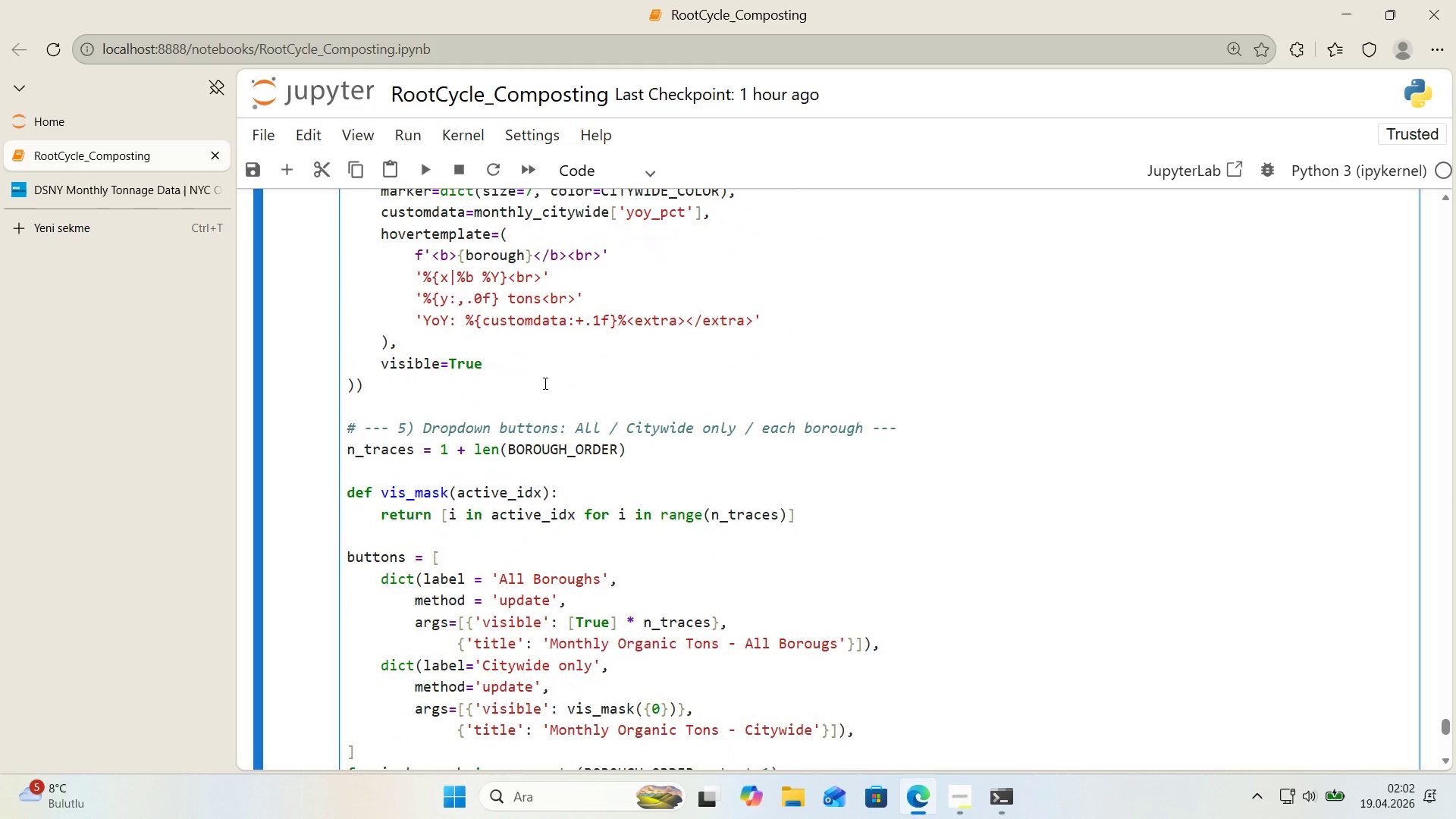 
scroll: coordinate [544, 383], scroll_direction: up, amount: 1.0
 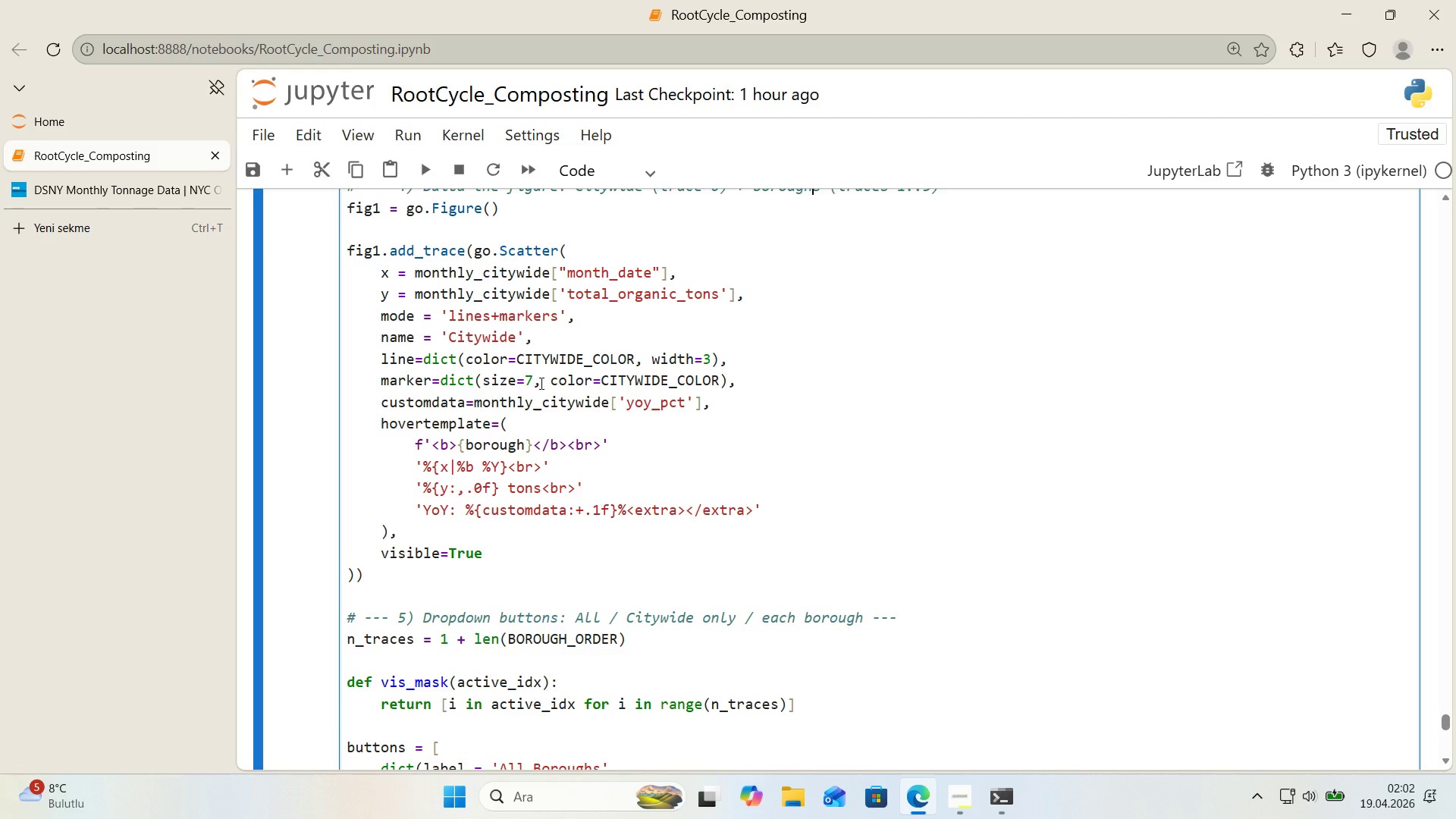 
wait(10.25)
 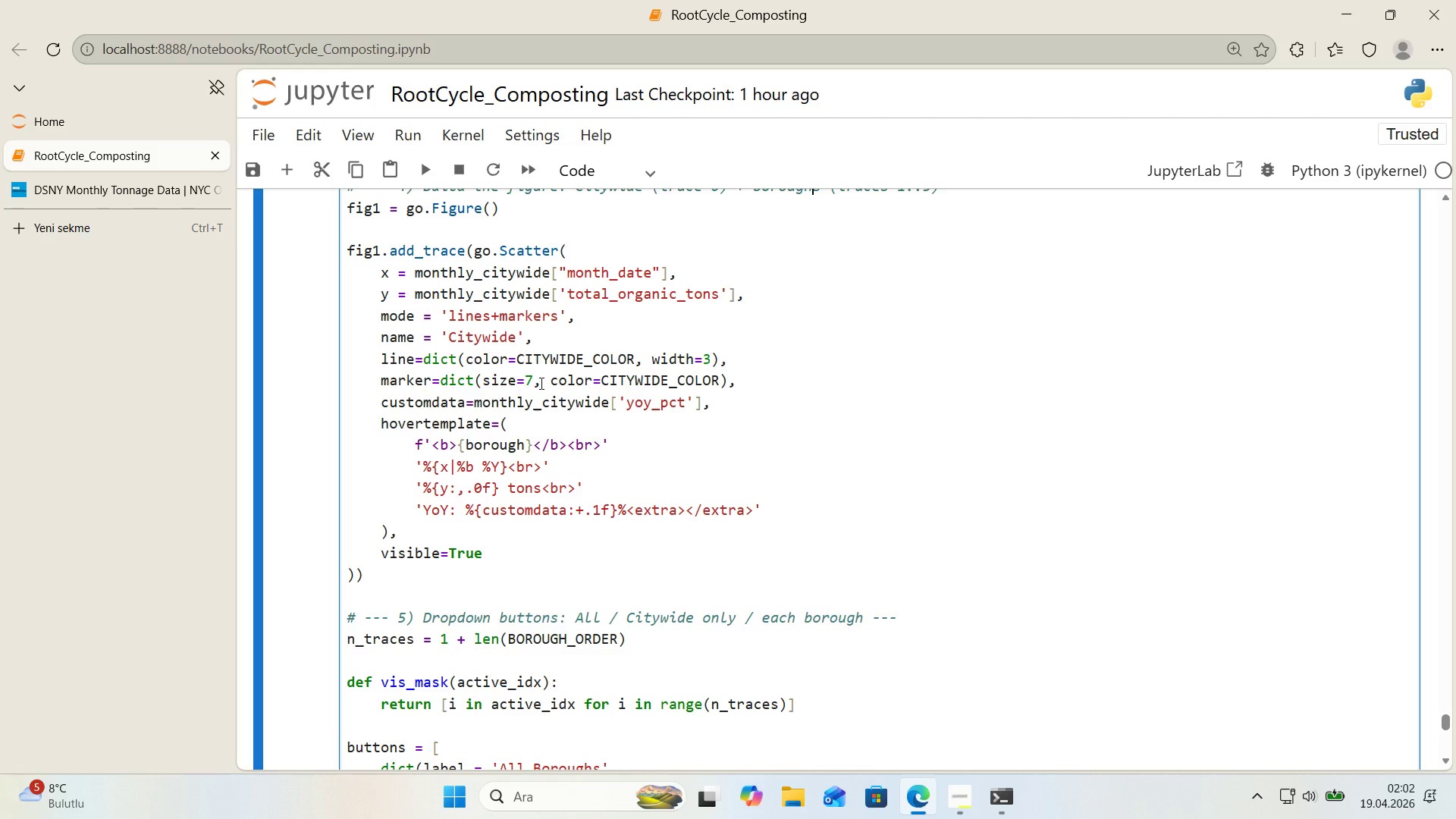 
double_click([491, 448])
 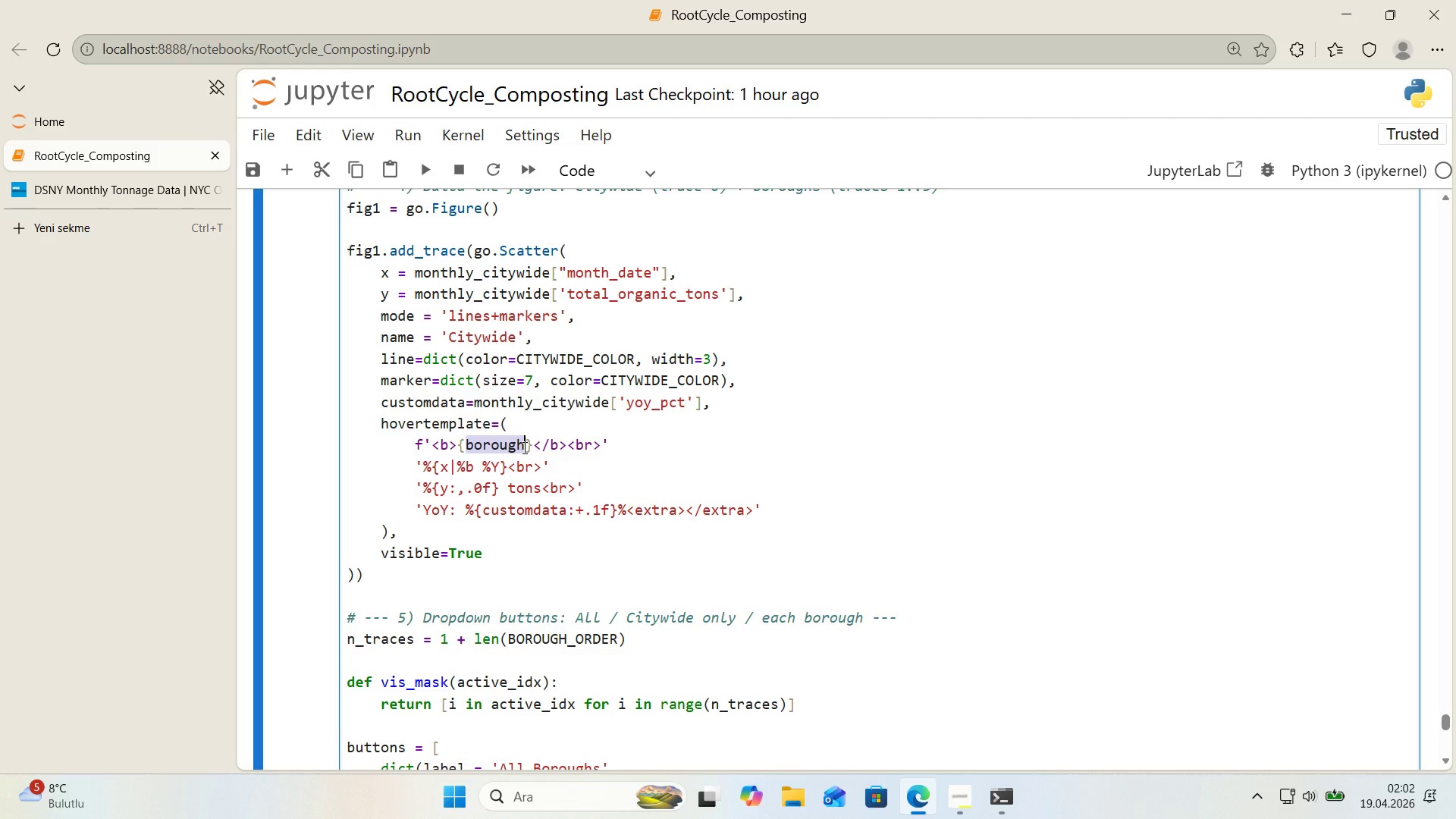 
type(C'tyw'de)
 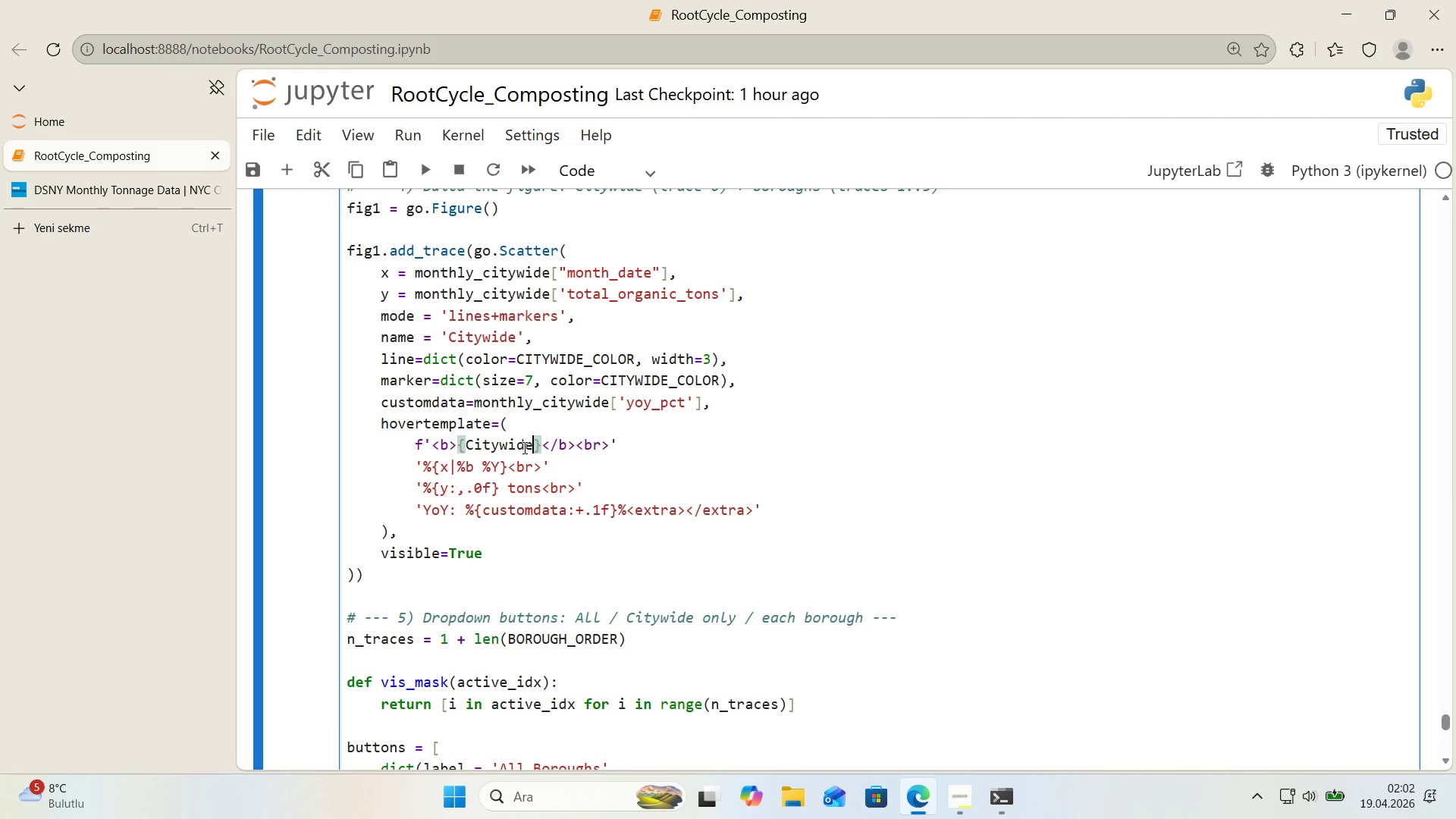 
scroll: coordinate [531, 425], scroll_direction: down, amount: 1.0
 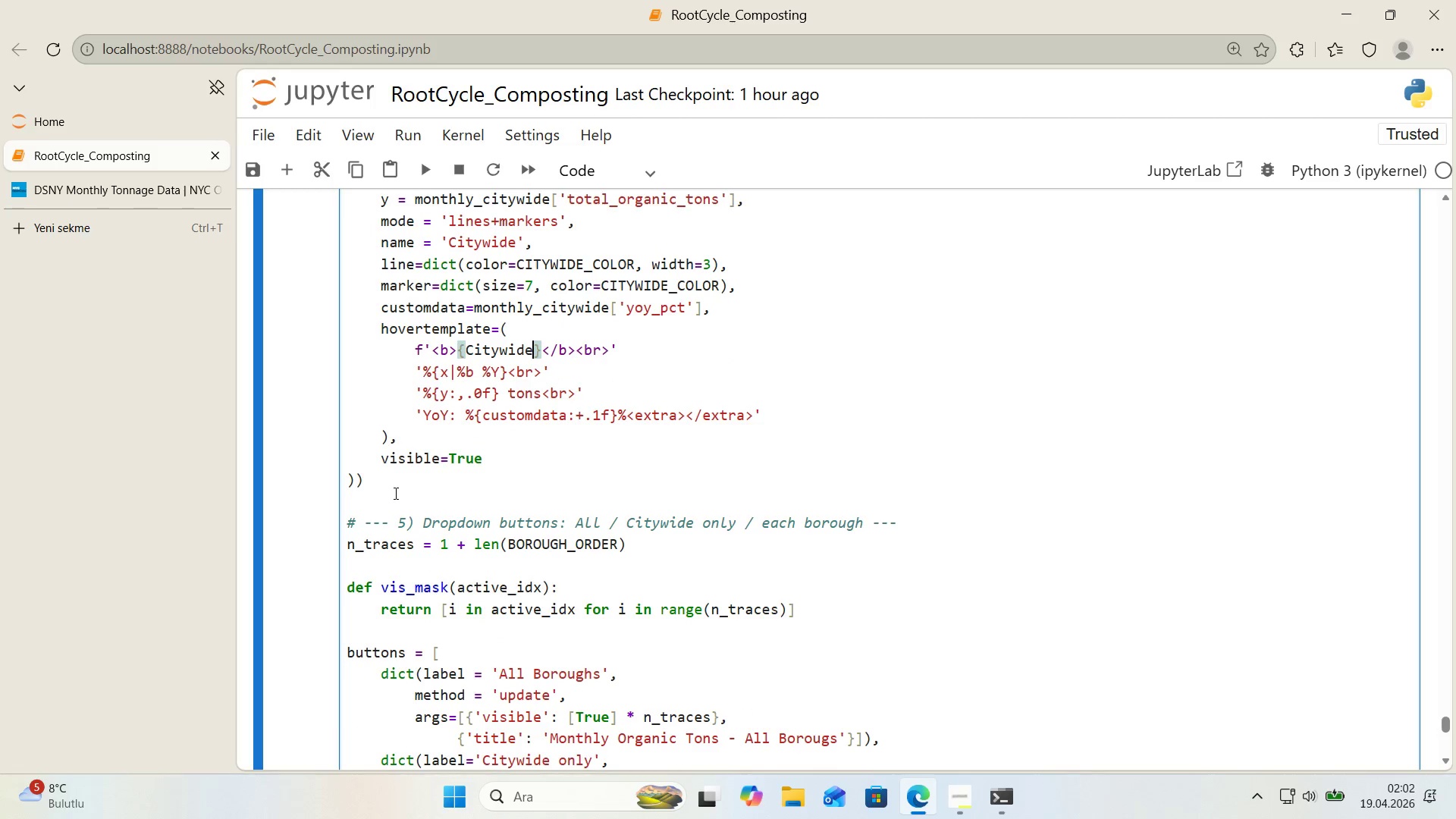 
left_click([384, 476])
 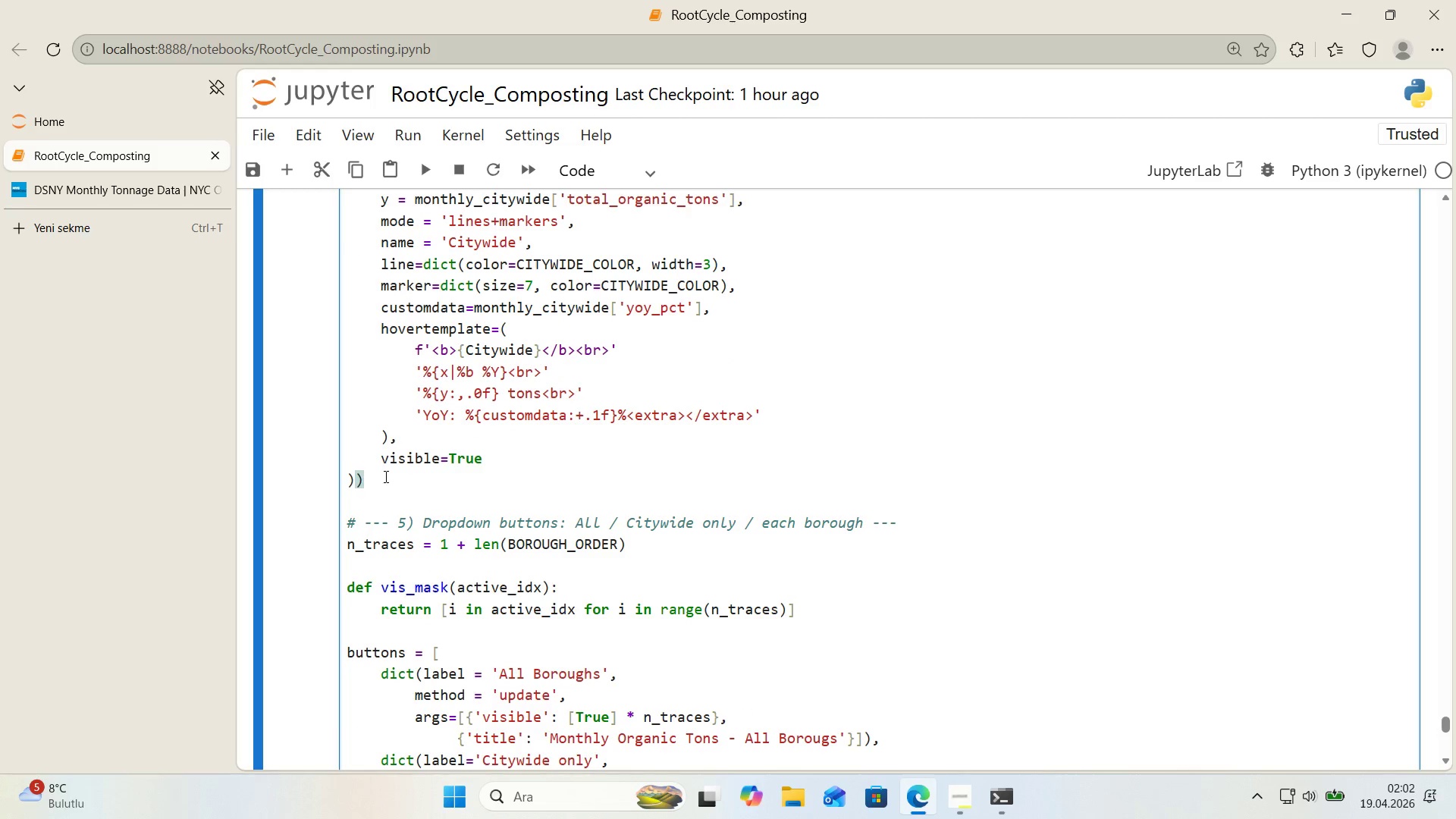 
key(BracketRight)
 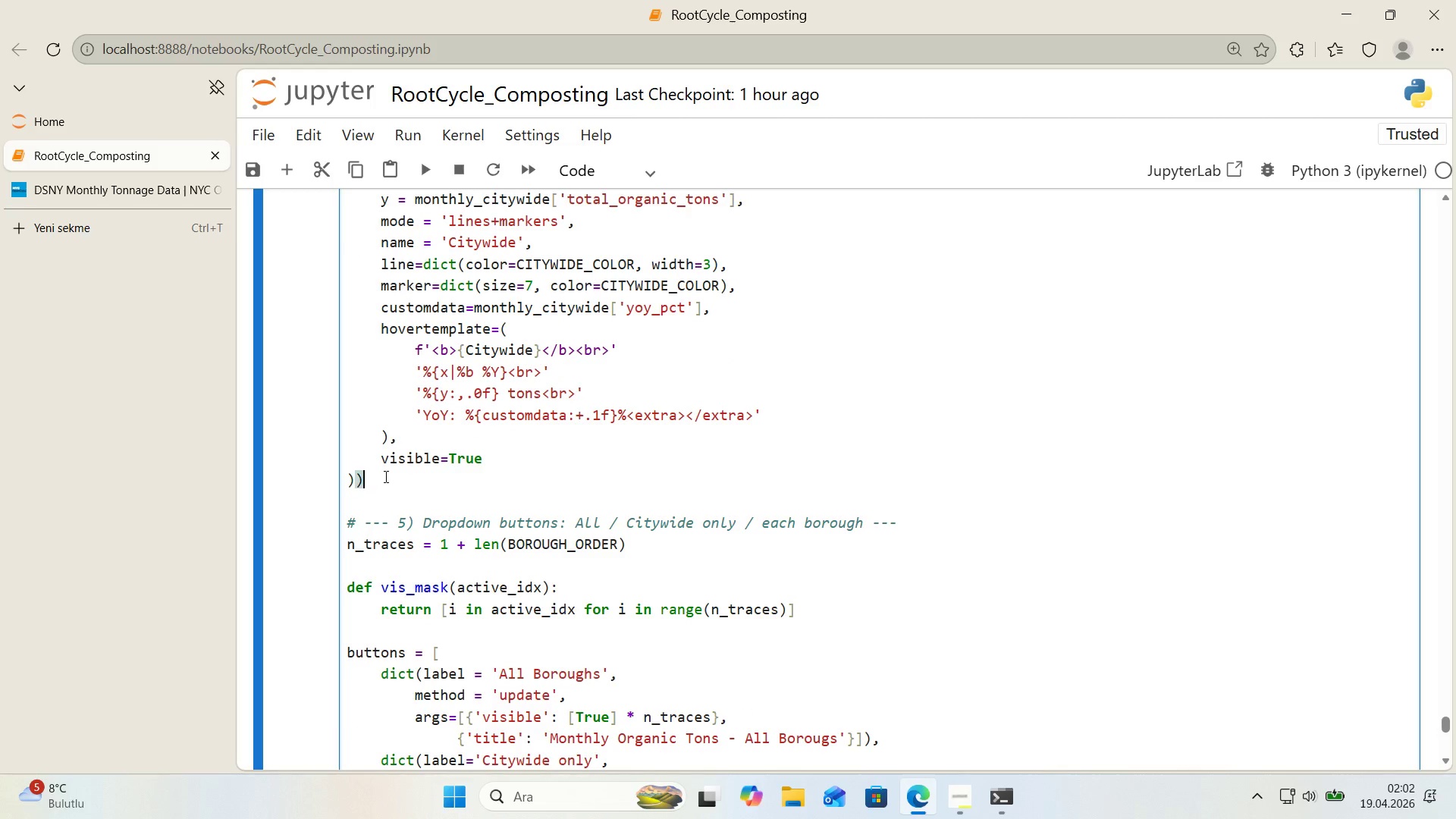 
key(Backspace)
 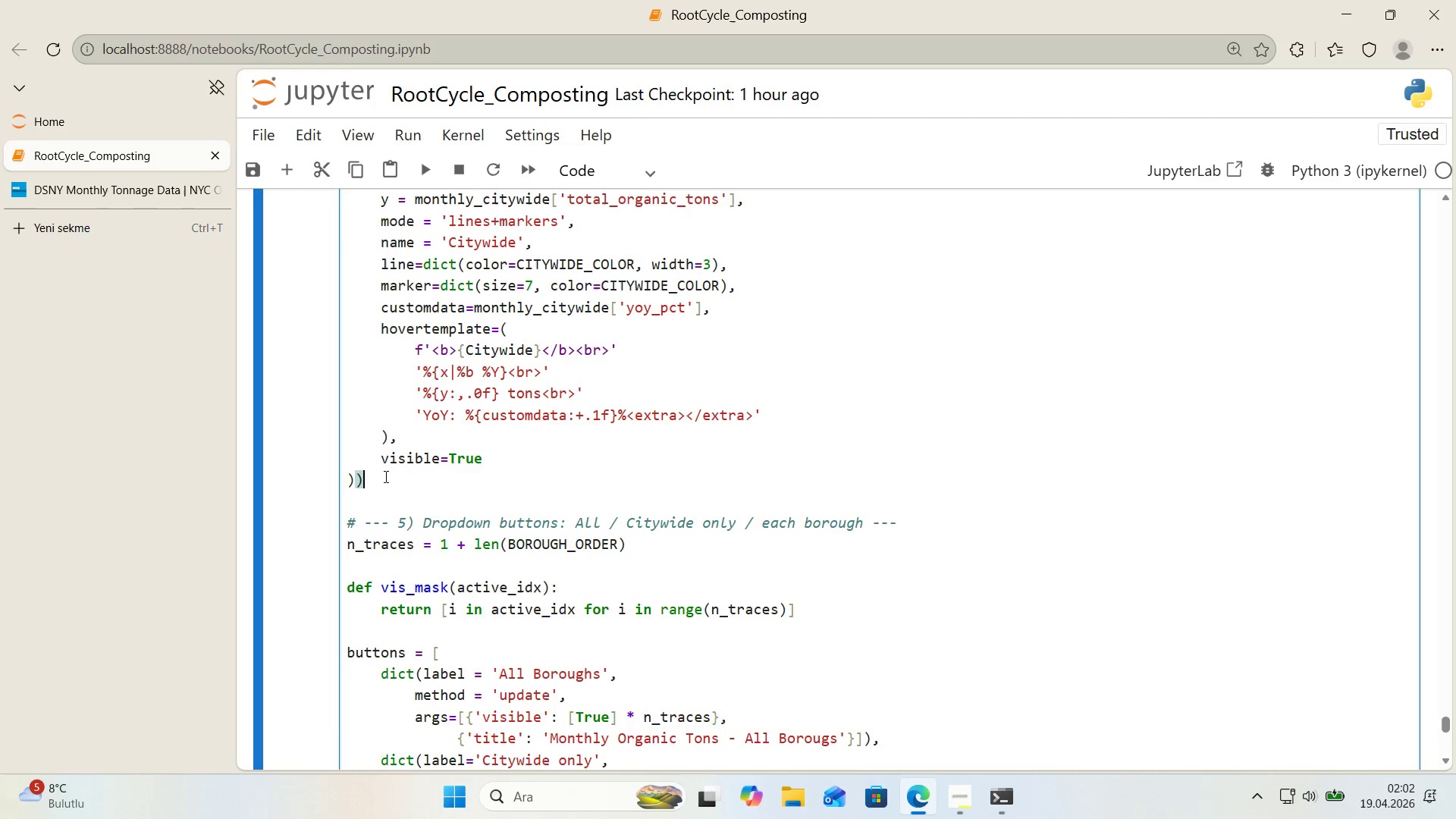 
key(Enter)
 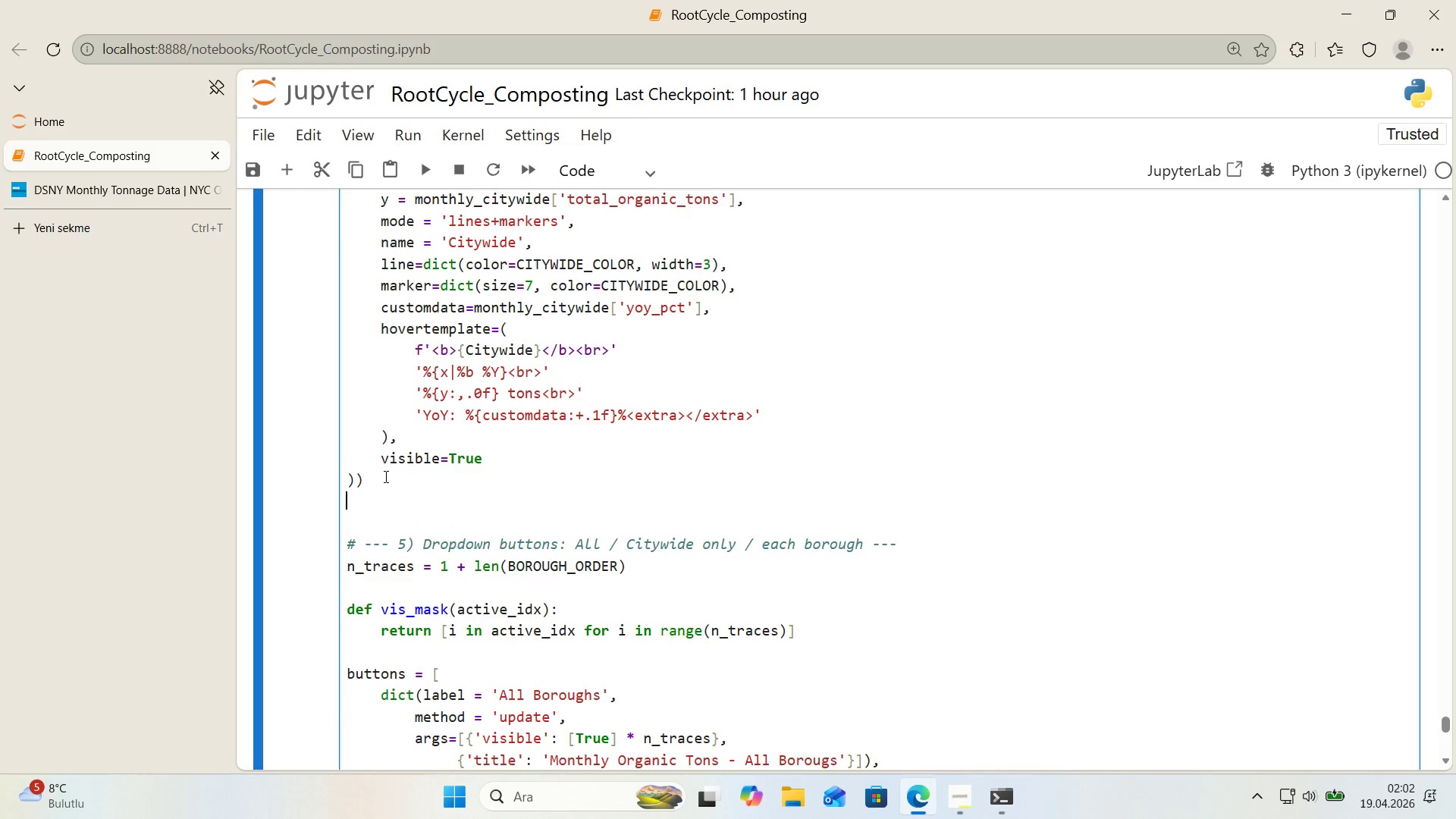 
key(Enter)
 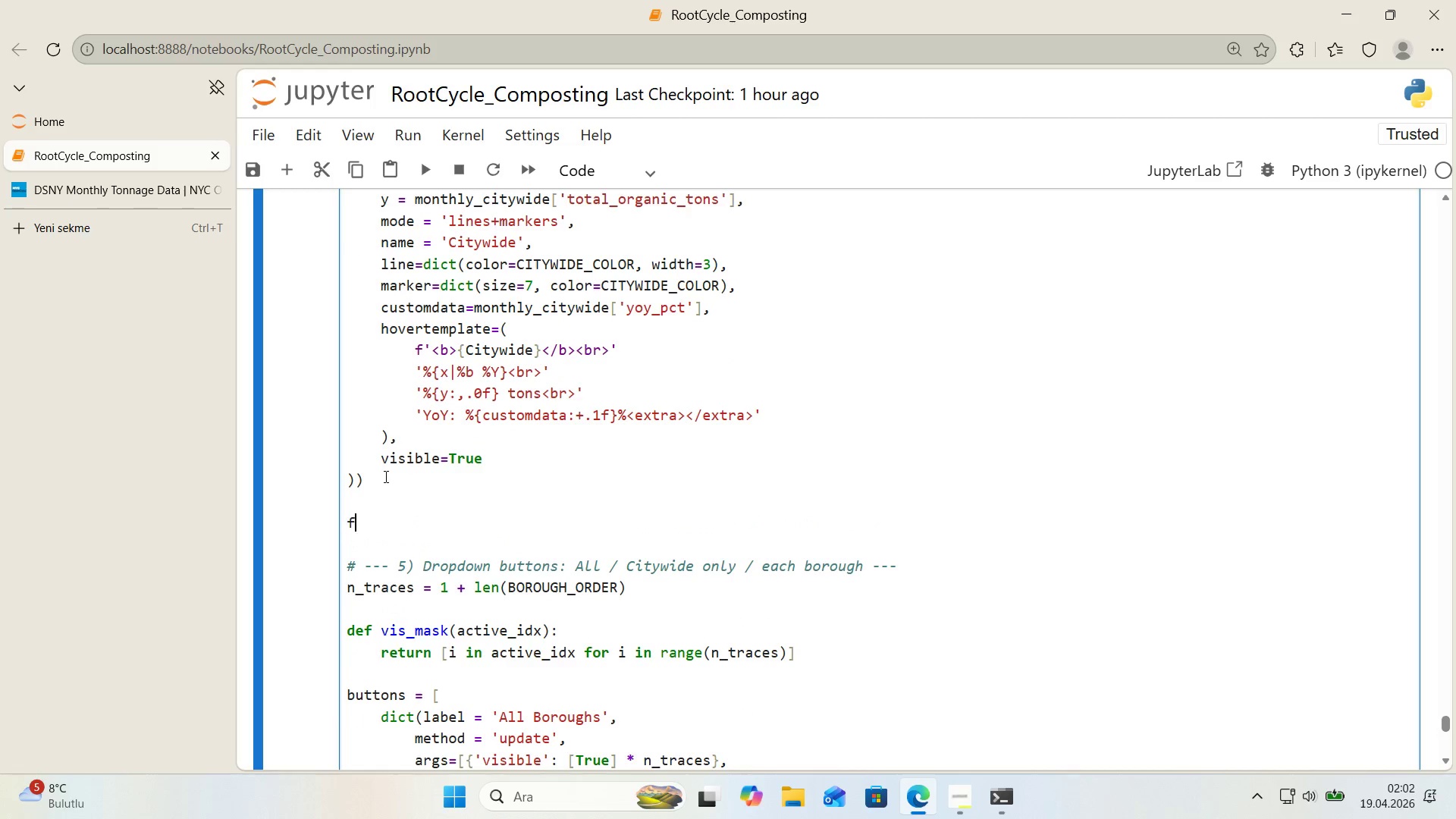 
type(for borough 'n BOROUGH_ORDER>)
 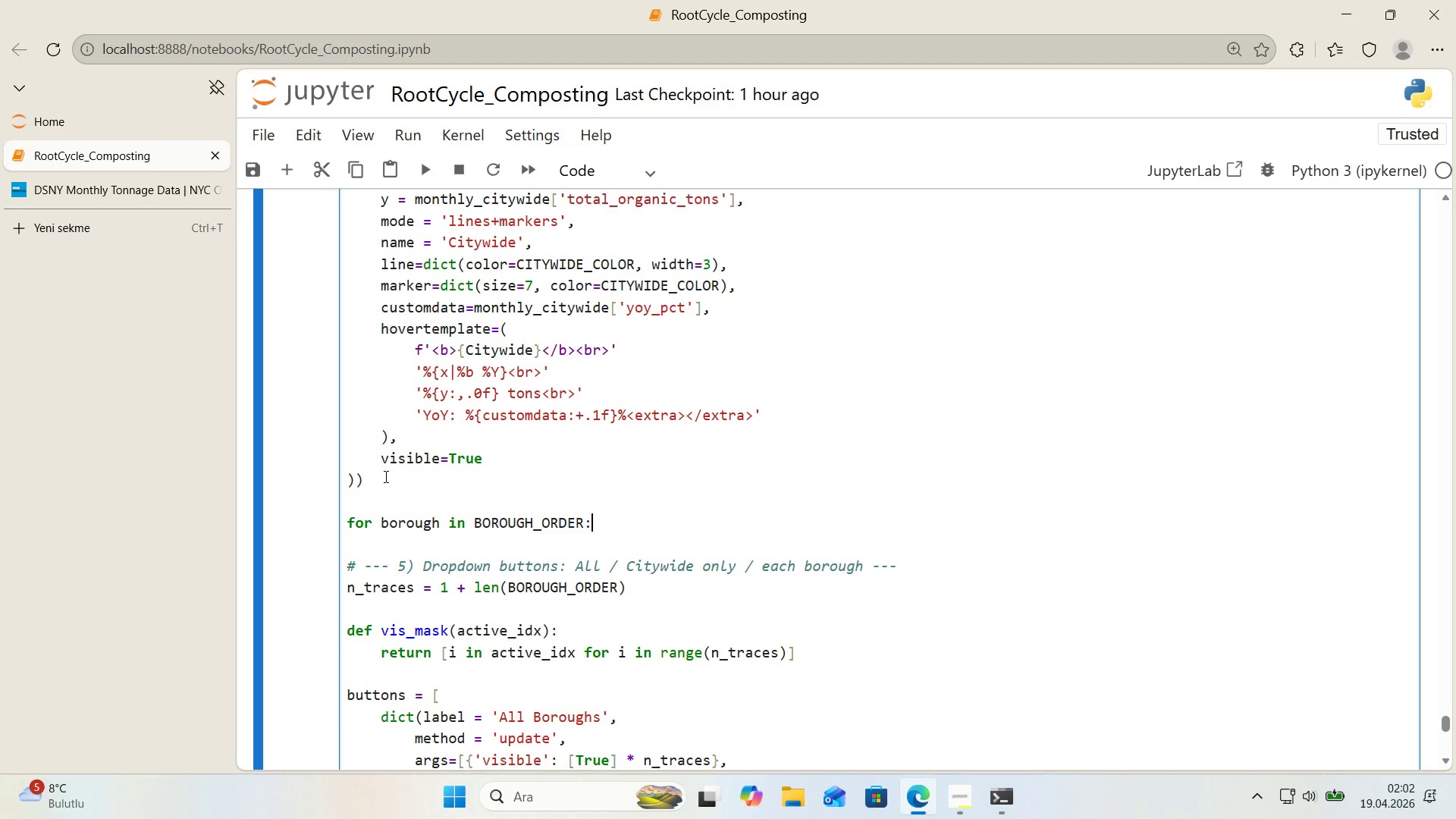 
key(Enter)
 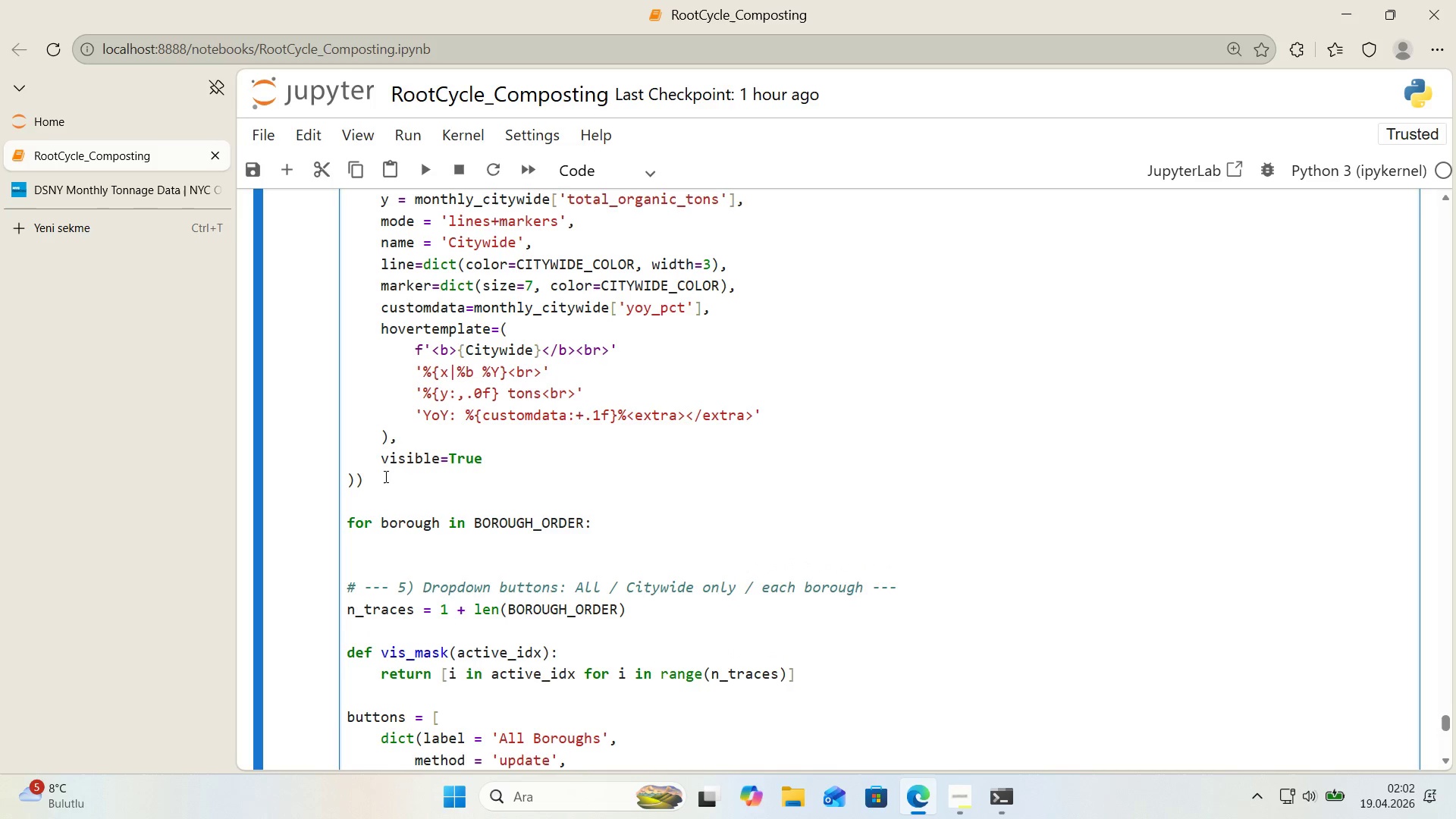 
type(sub ) monthly_borough)
 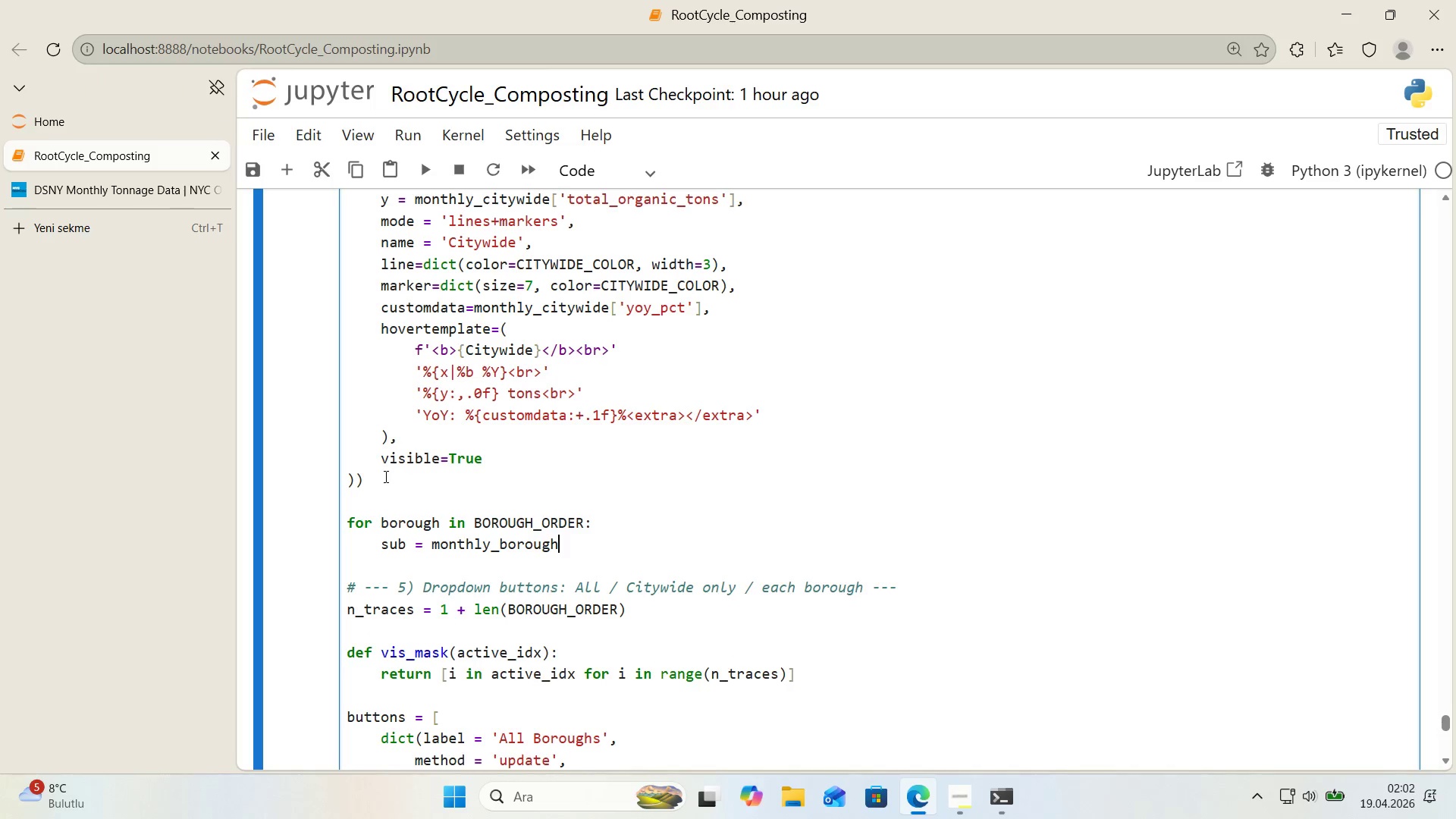 
key(Alt+Control+8)
 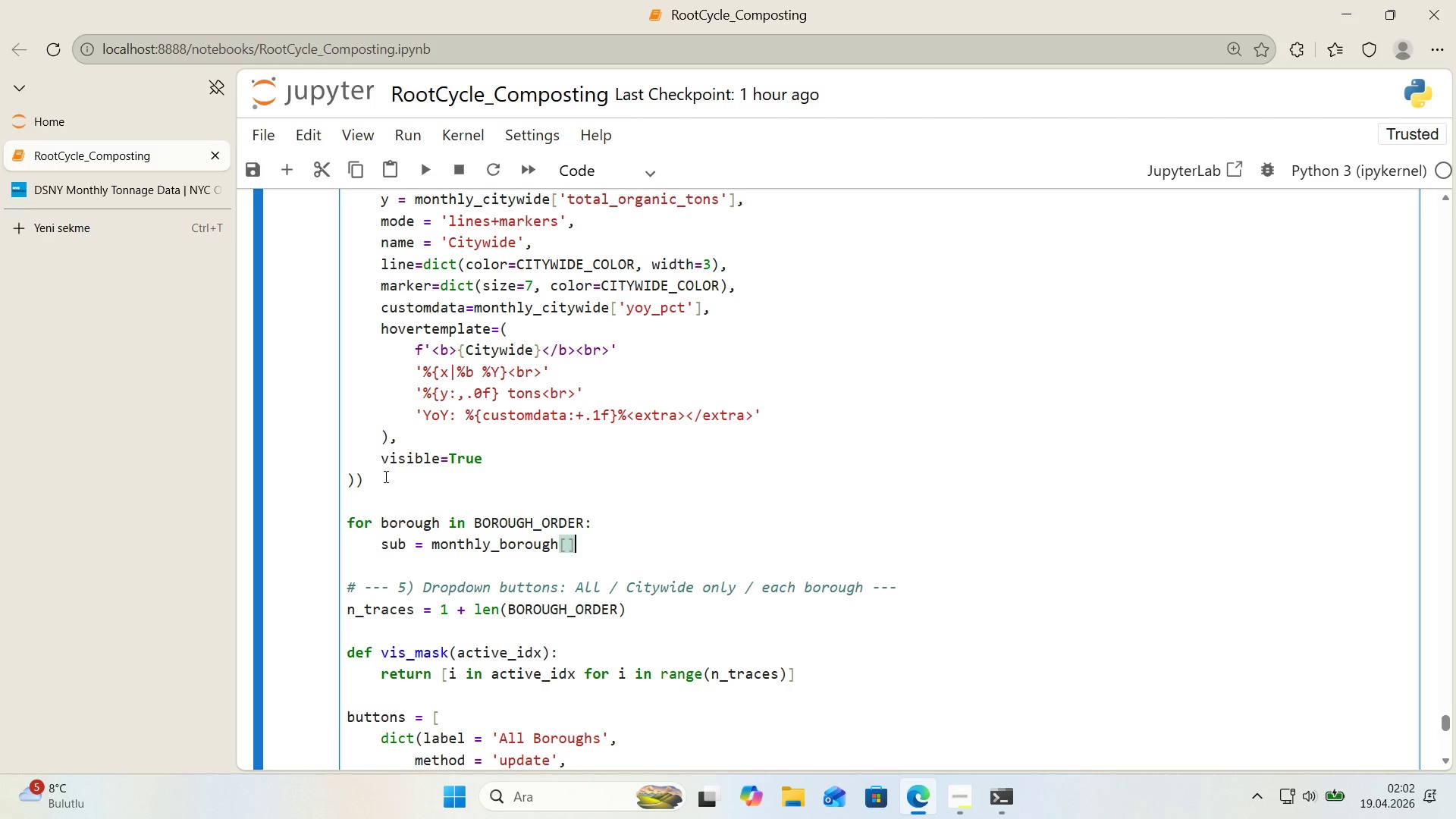 
key(Alt+Control+9)
 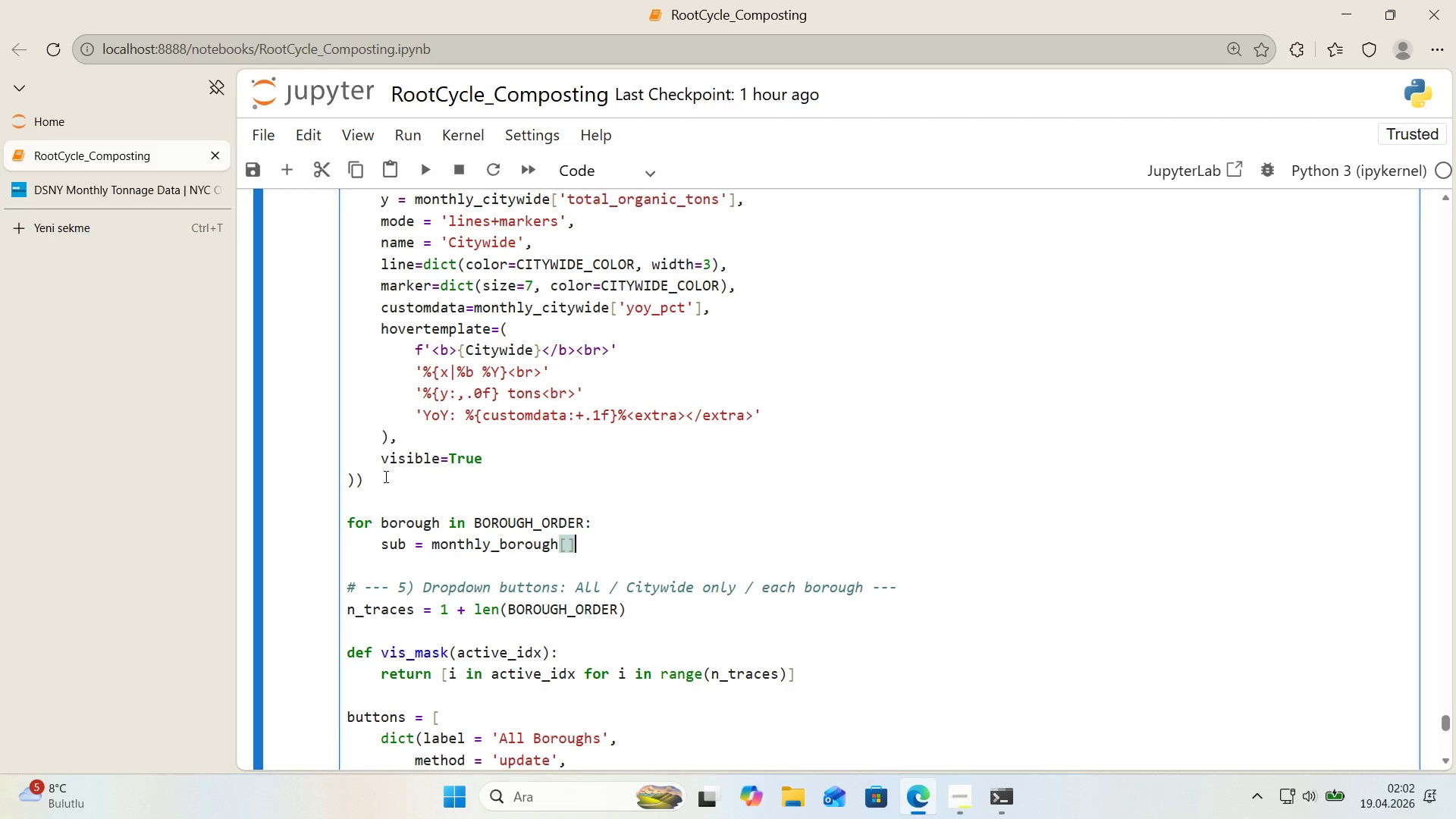 
key(ArrowLeft)
 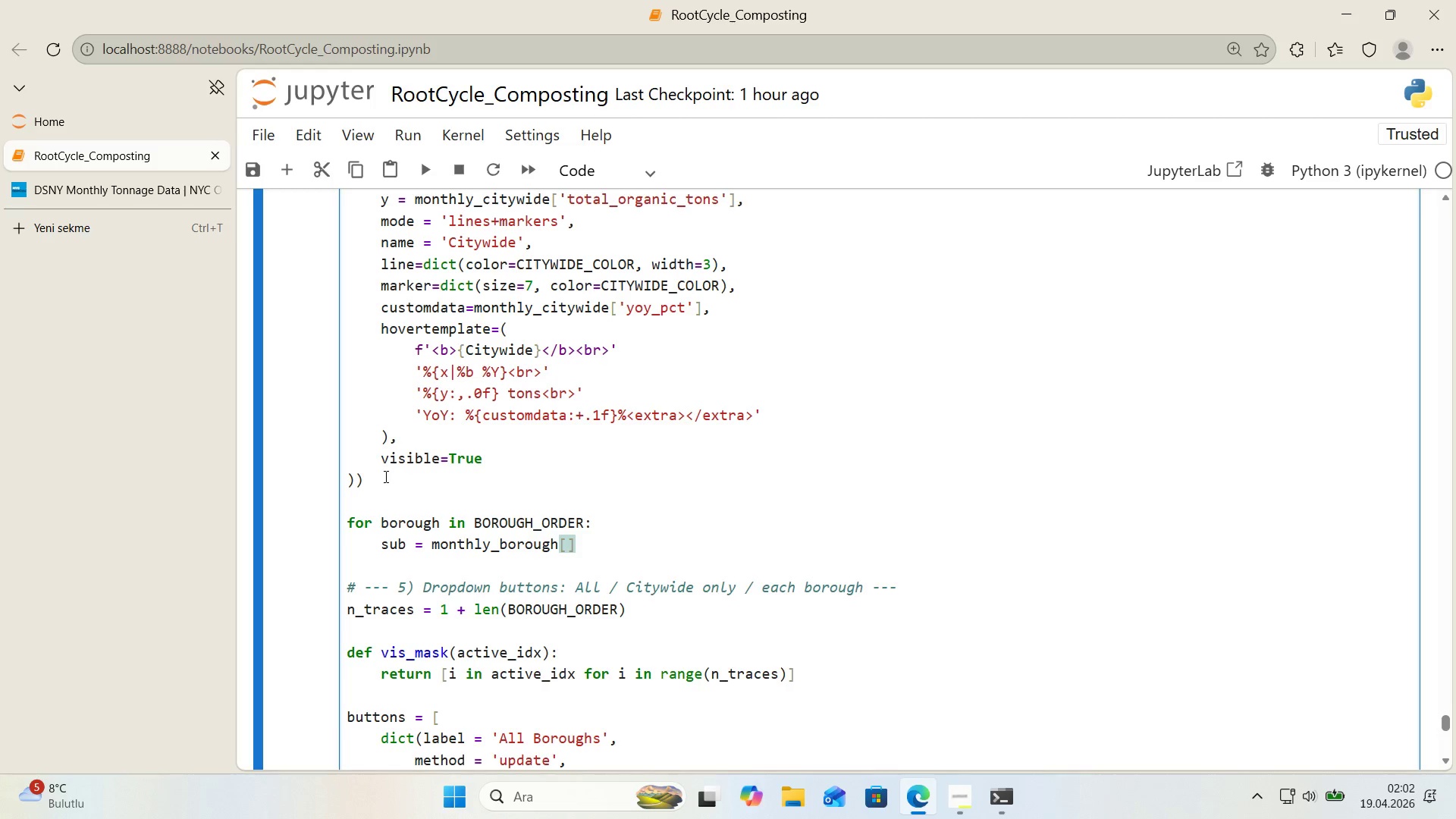 
type(monthly_borough)
 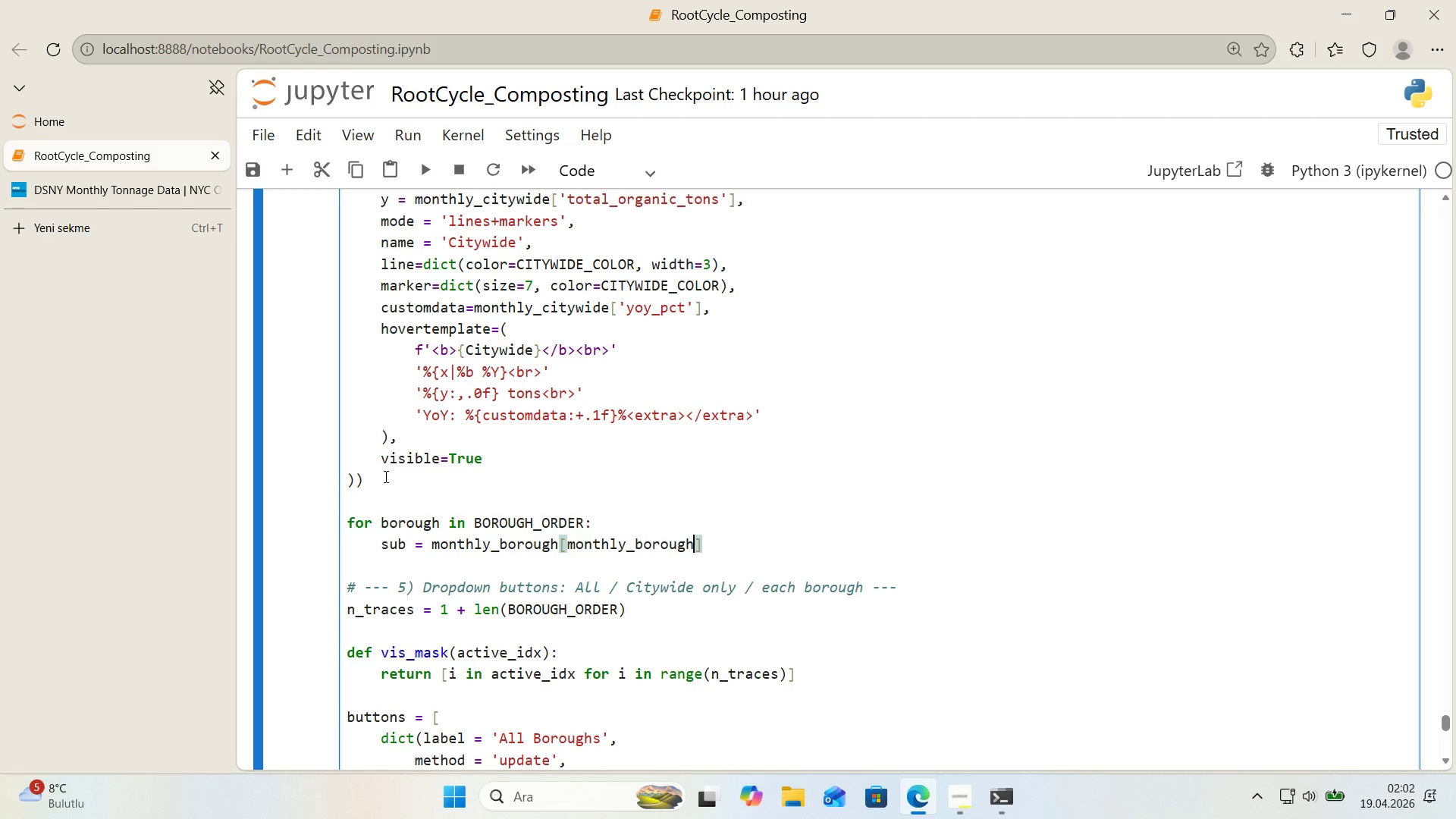 
key(Alt+Control+8)
 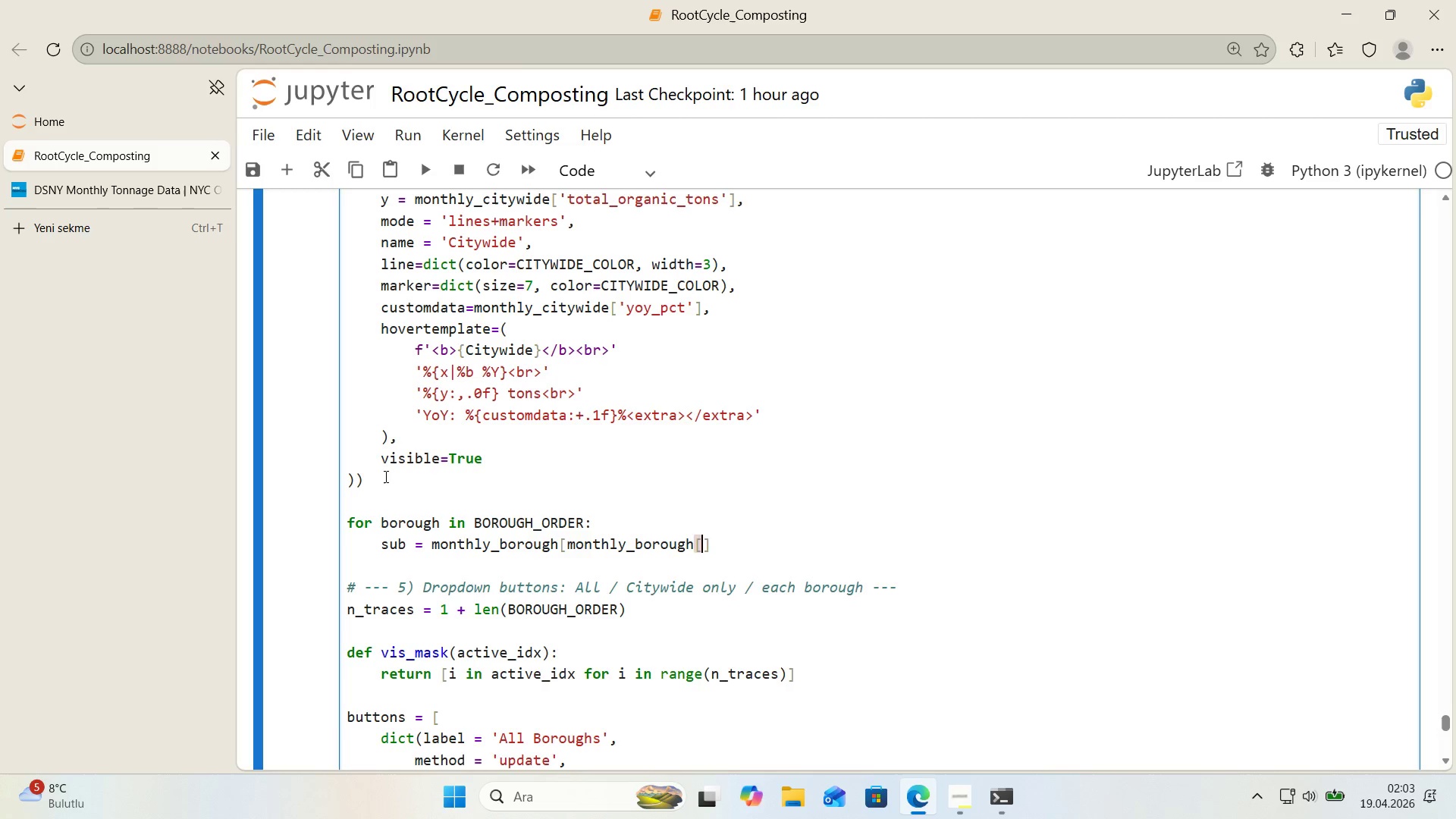 
key(Alt+Control+9)
 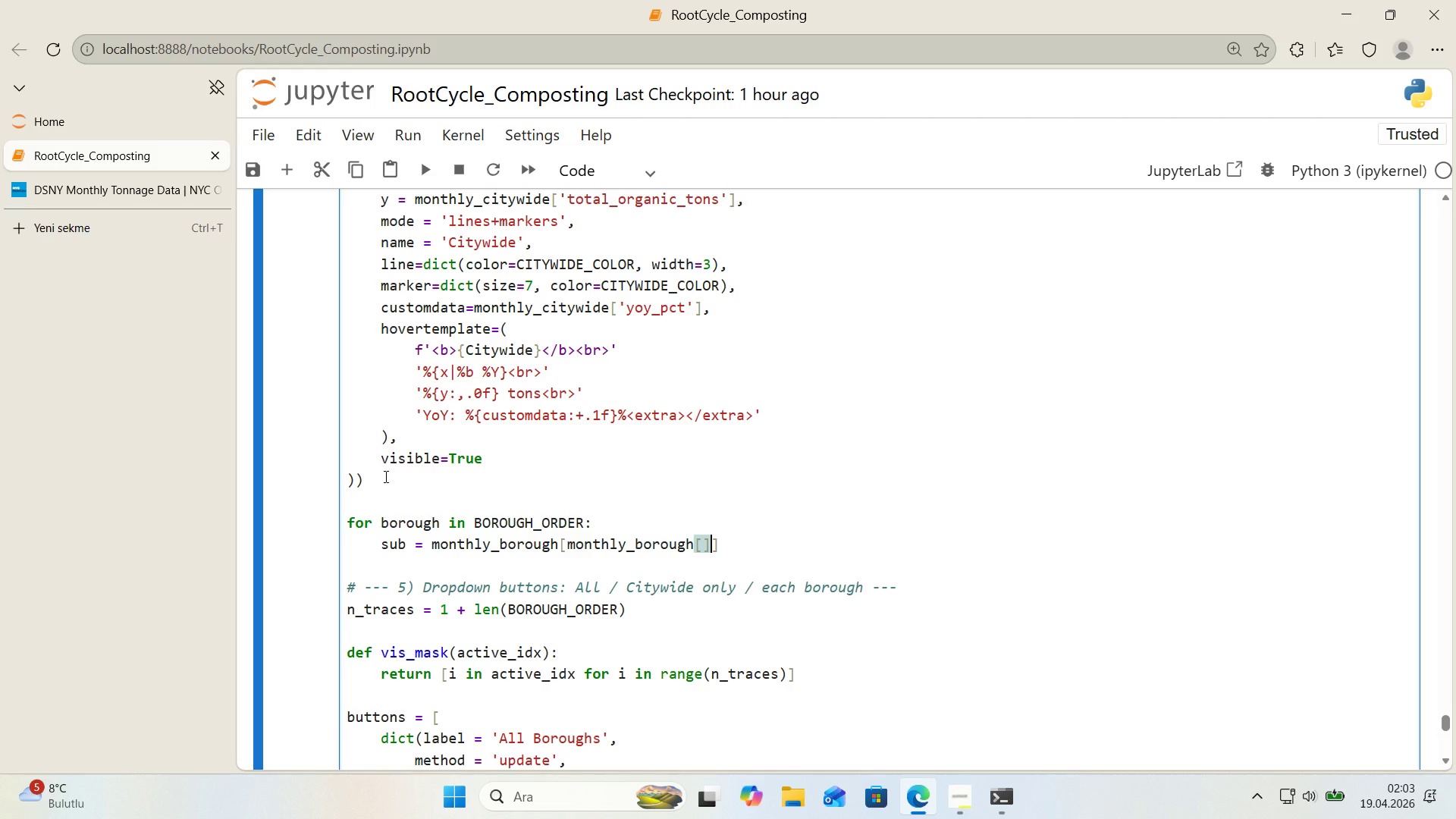 
key(ArrowLeft)
 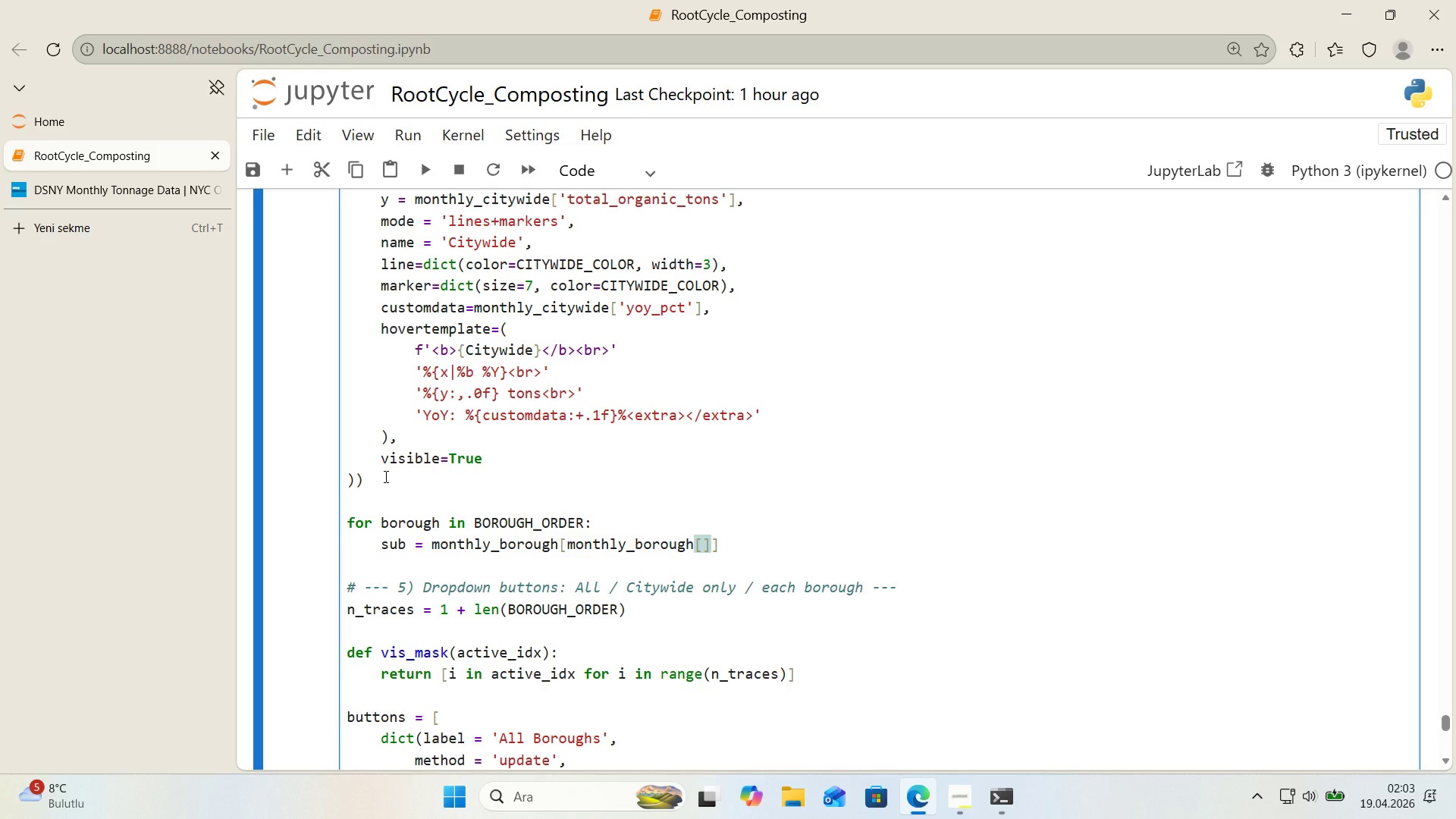 
type(@@)
 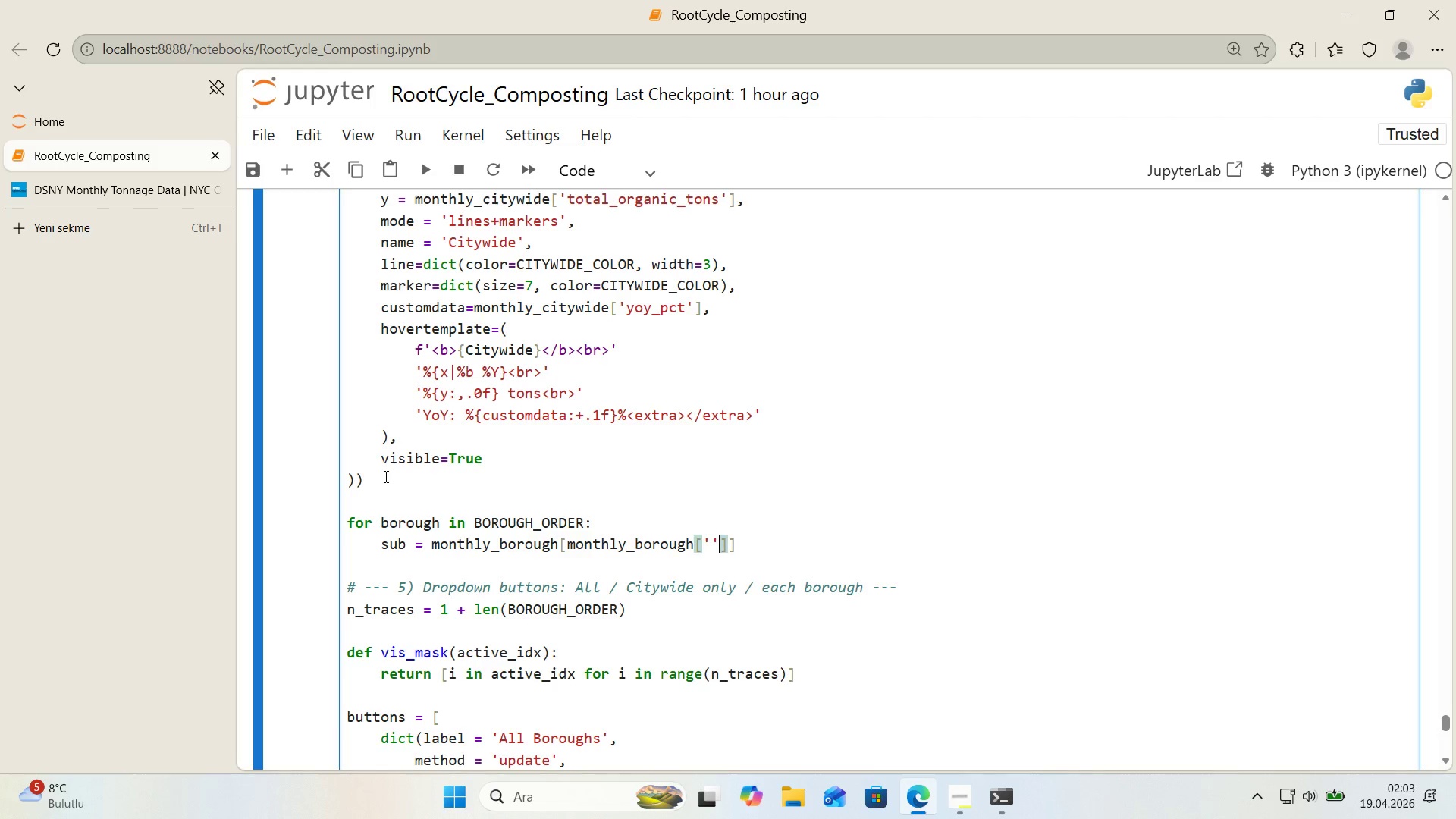 
key(ArrowLeft)
 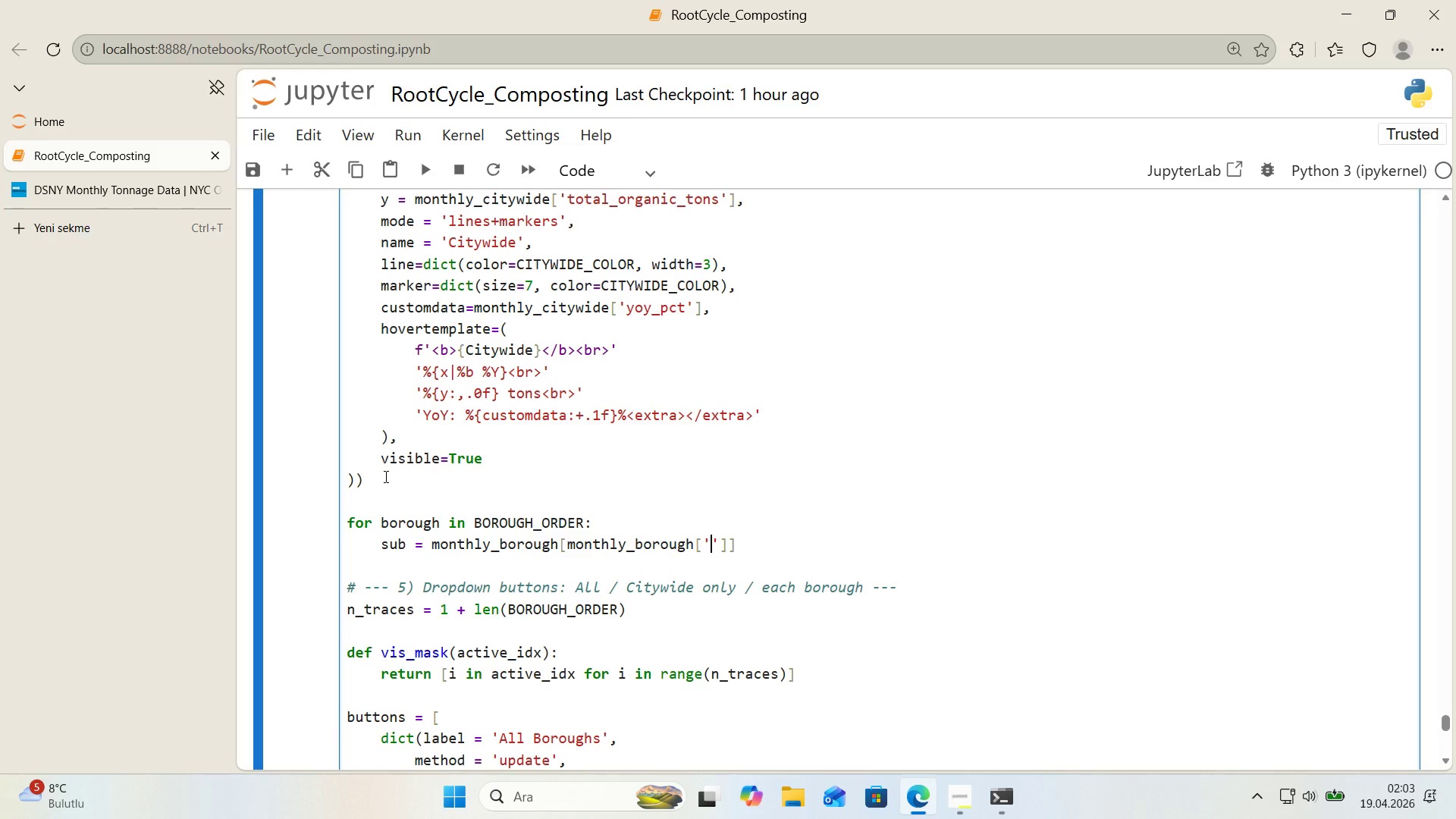 
type(BOROUGH)
 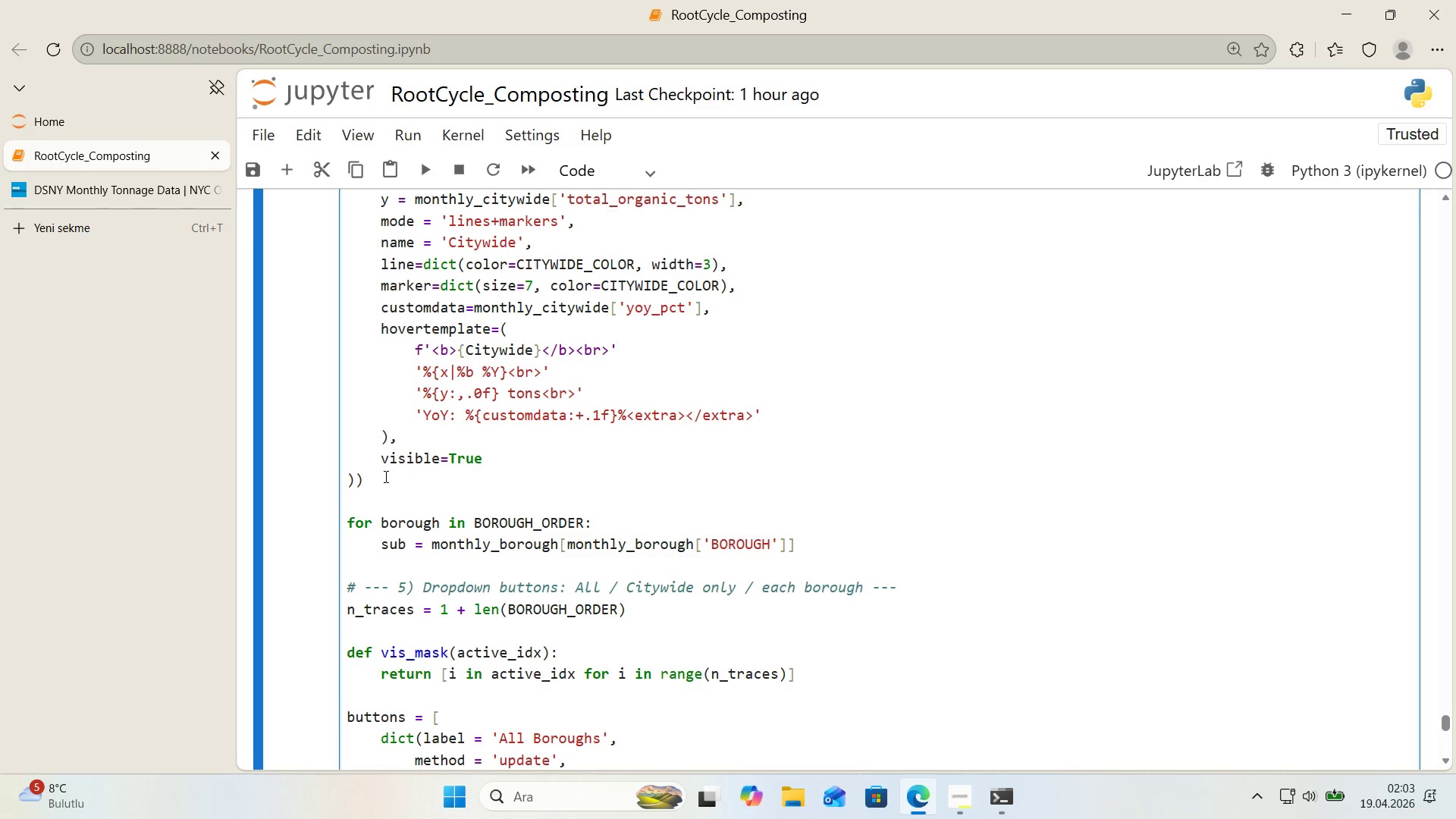 
key(ArrowRight)
 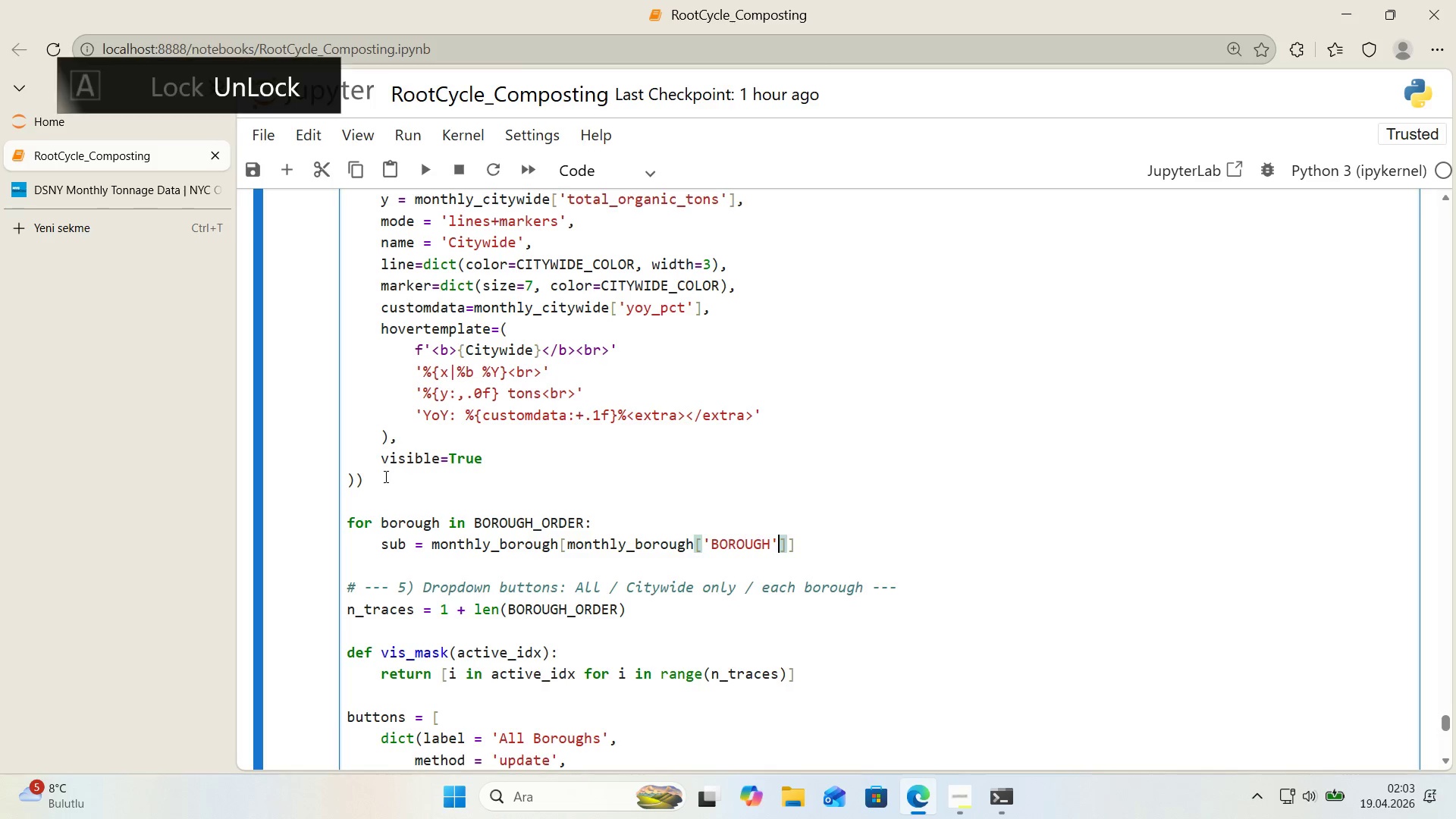 
key(ArrowRight)
 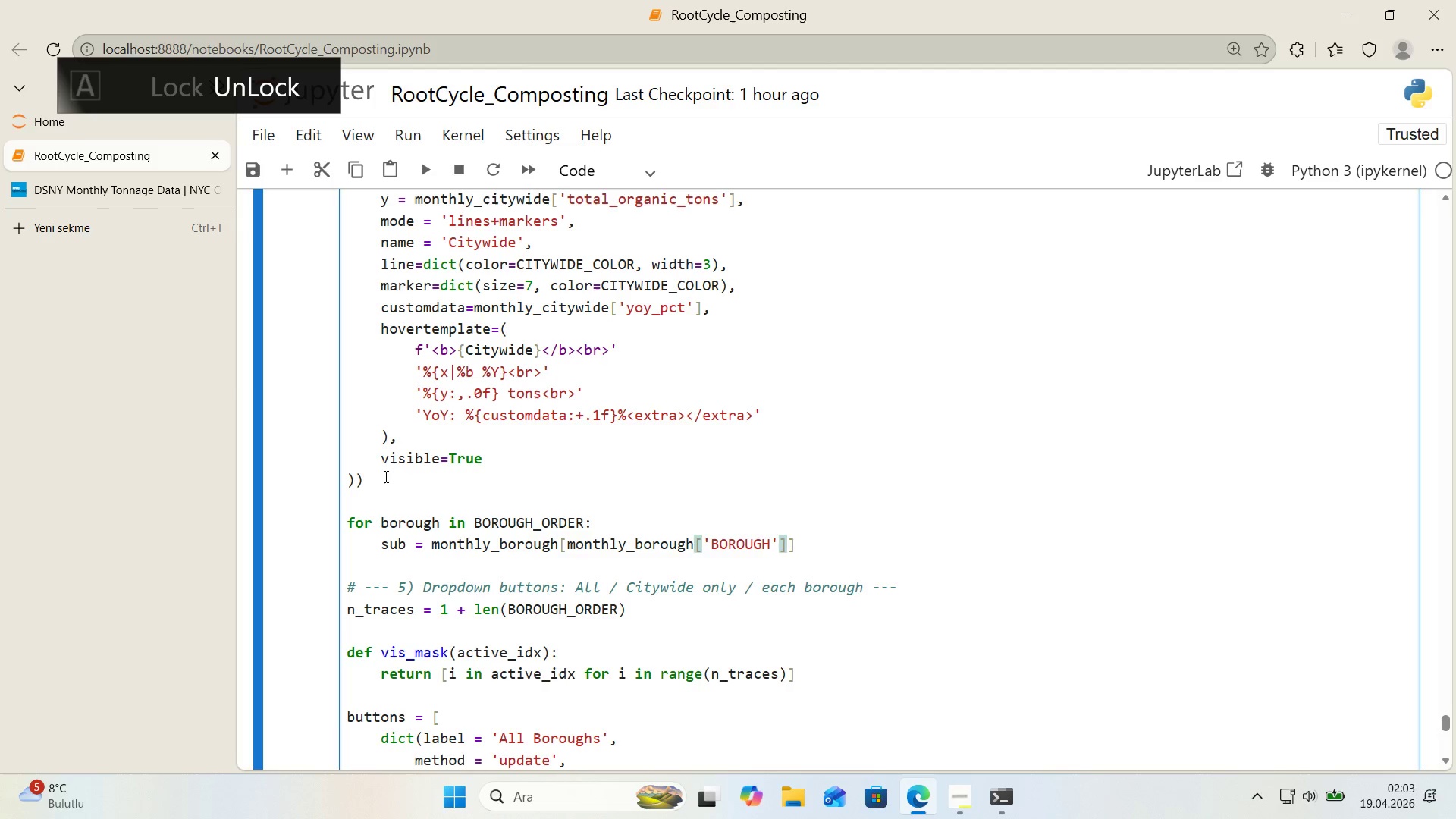 
type( )) borough)
 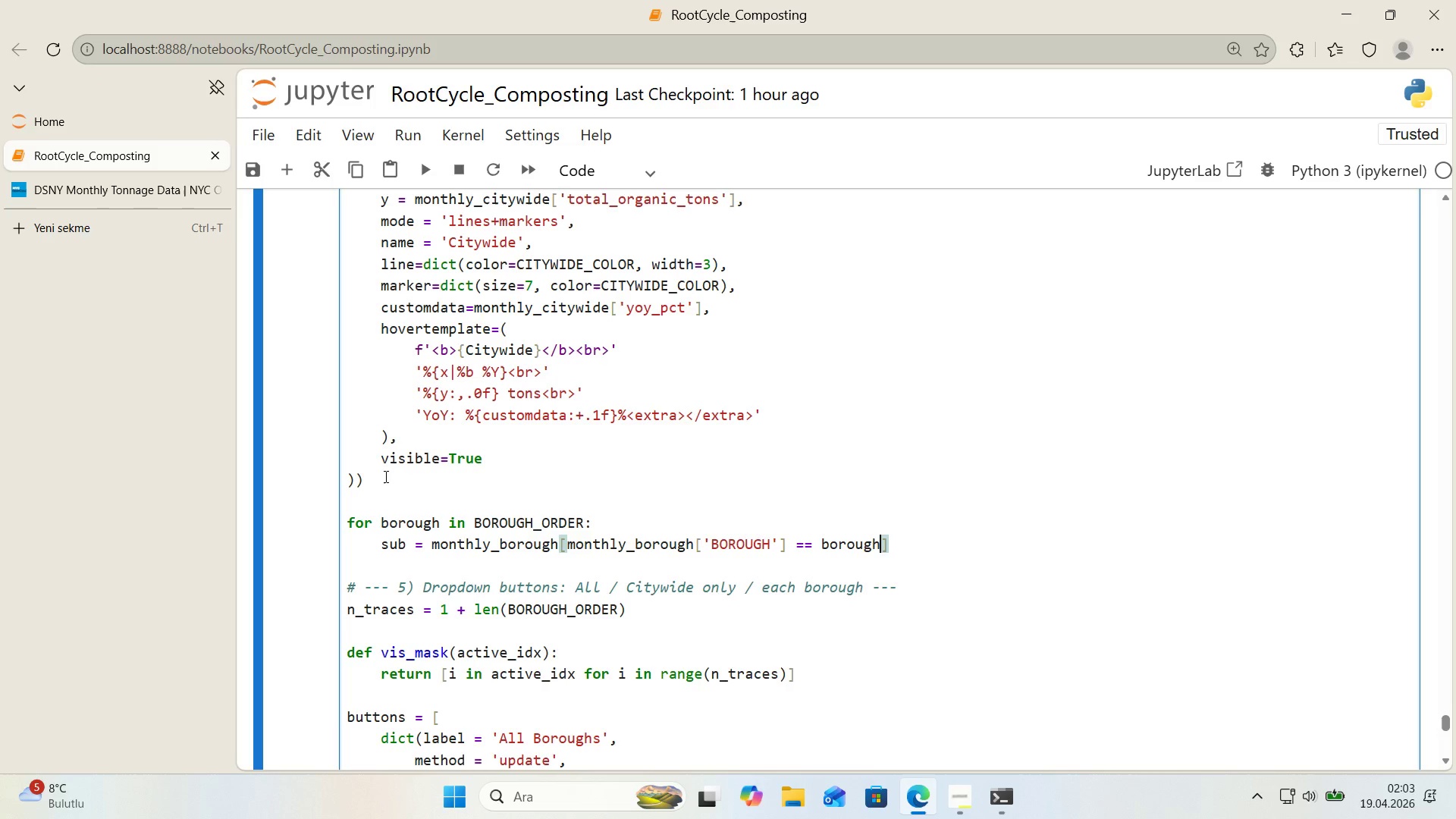 
key(ArrowRight)
 